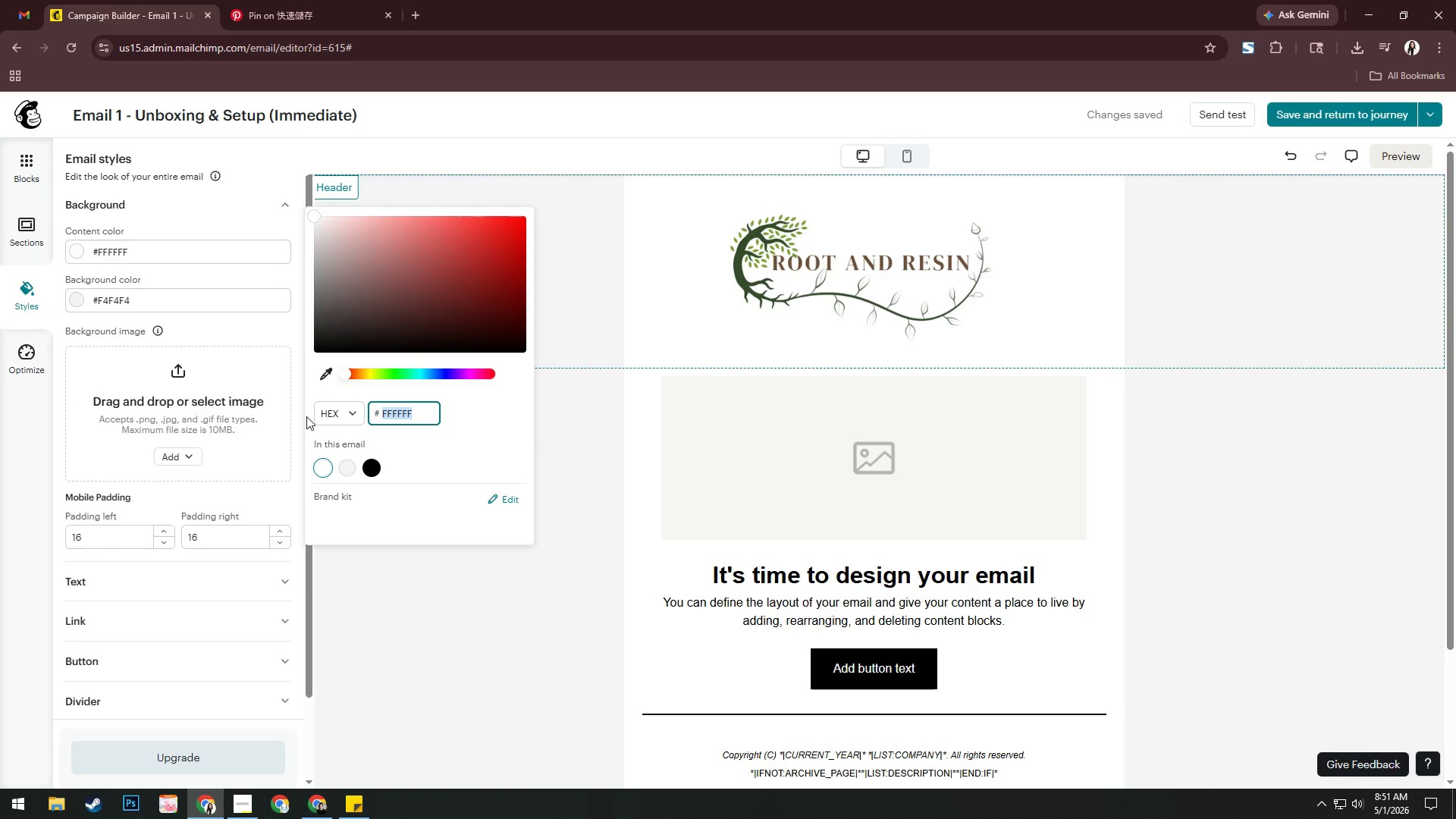 
wait(7.38)
 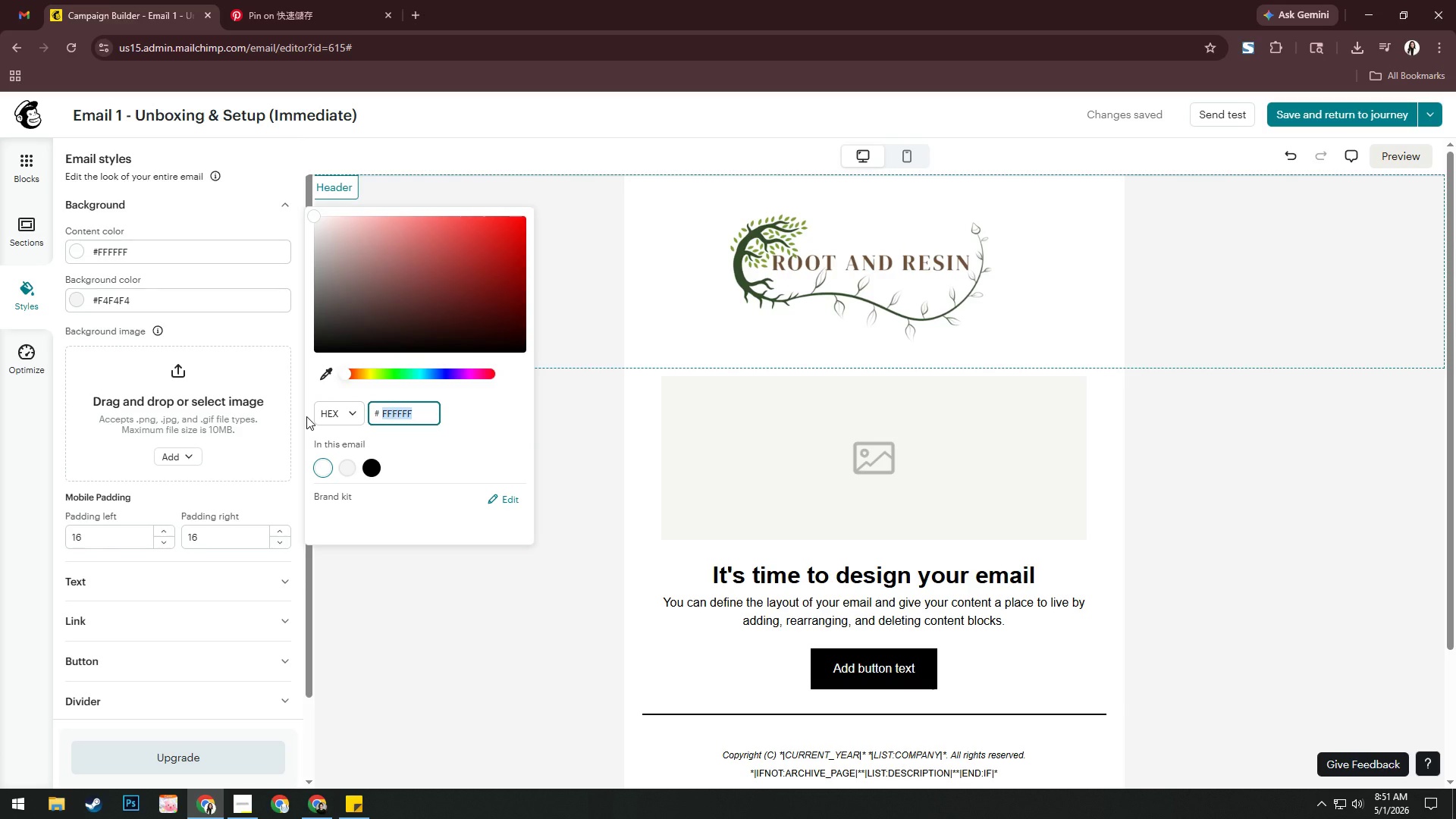 
key(Numpad7)
 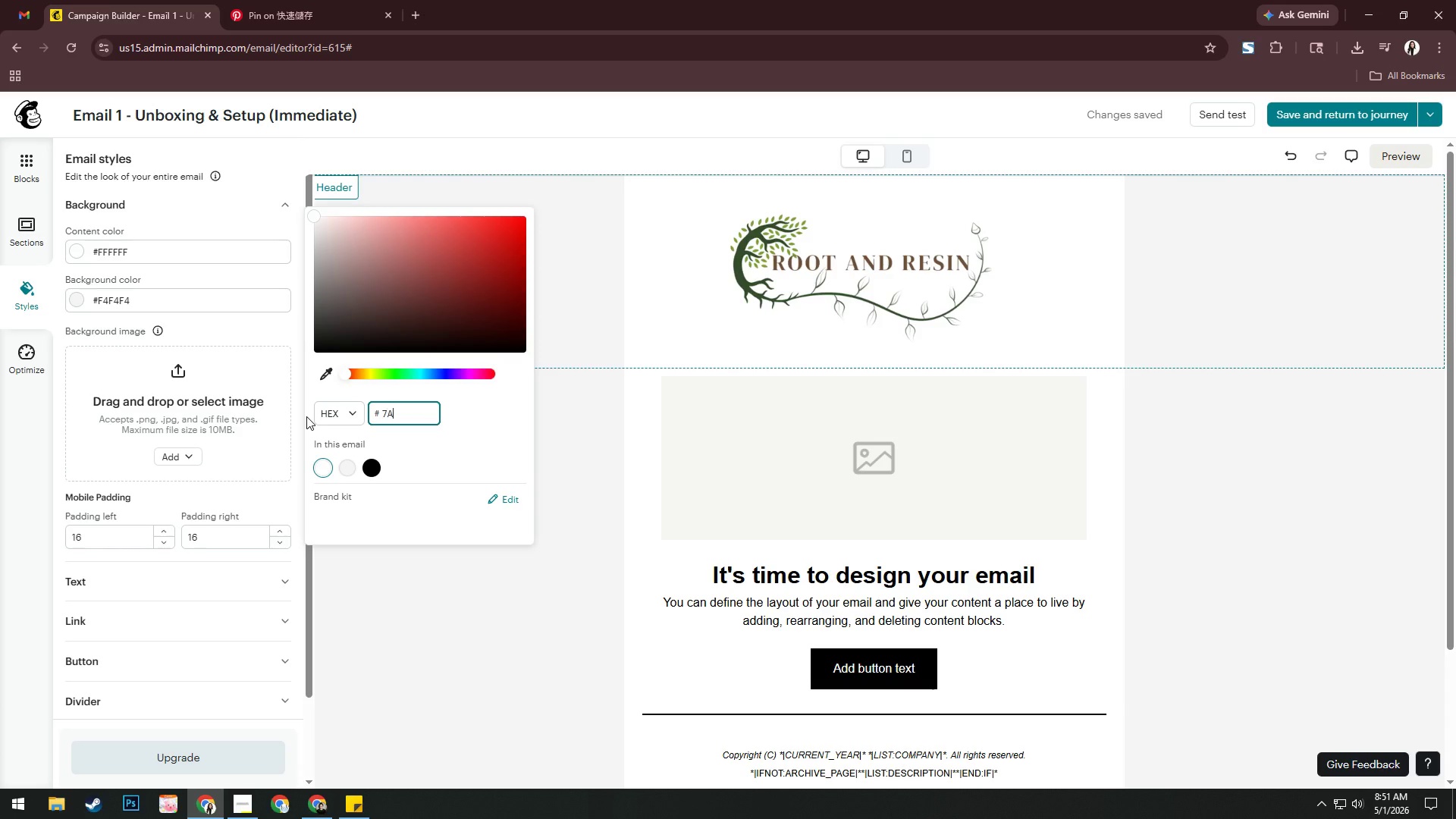 
key(A)
 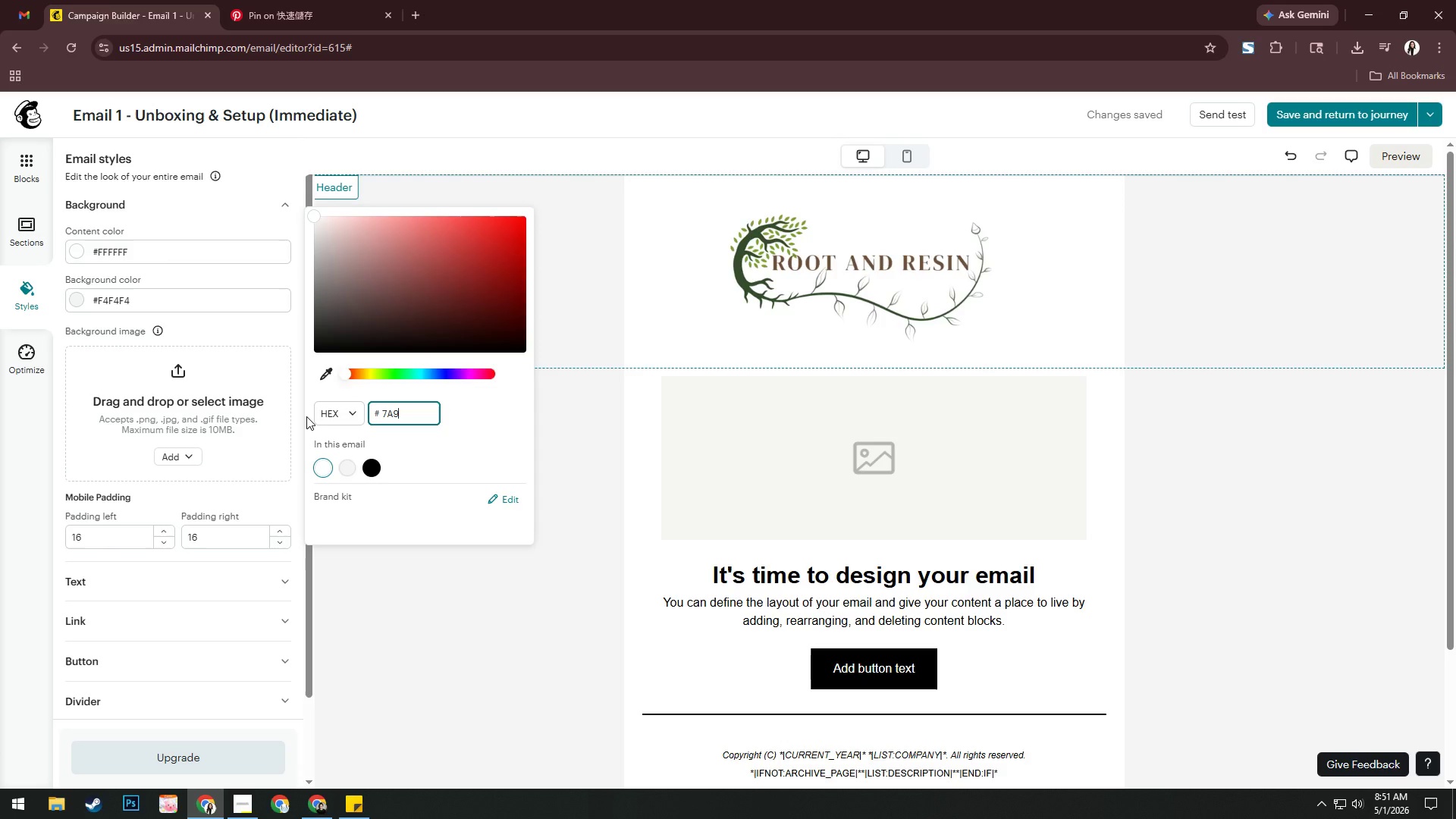 
key(Numpad9)
 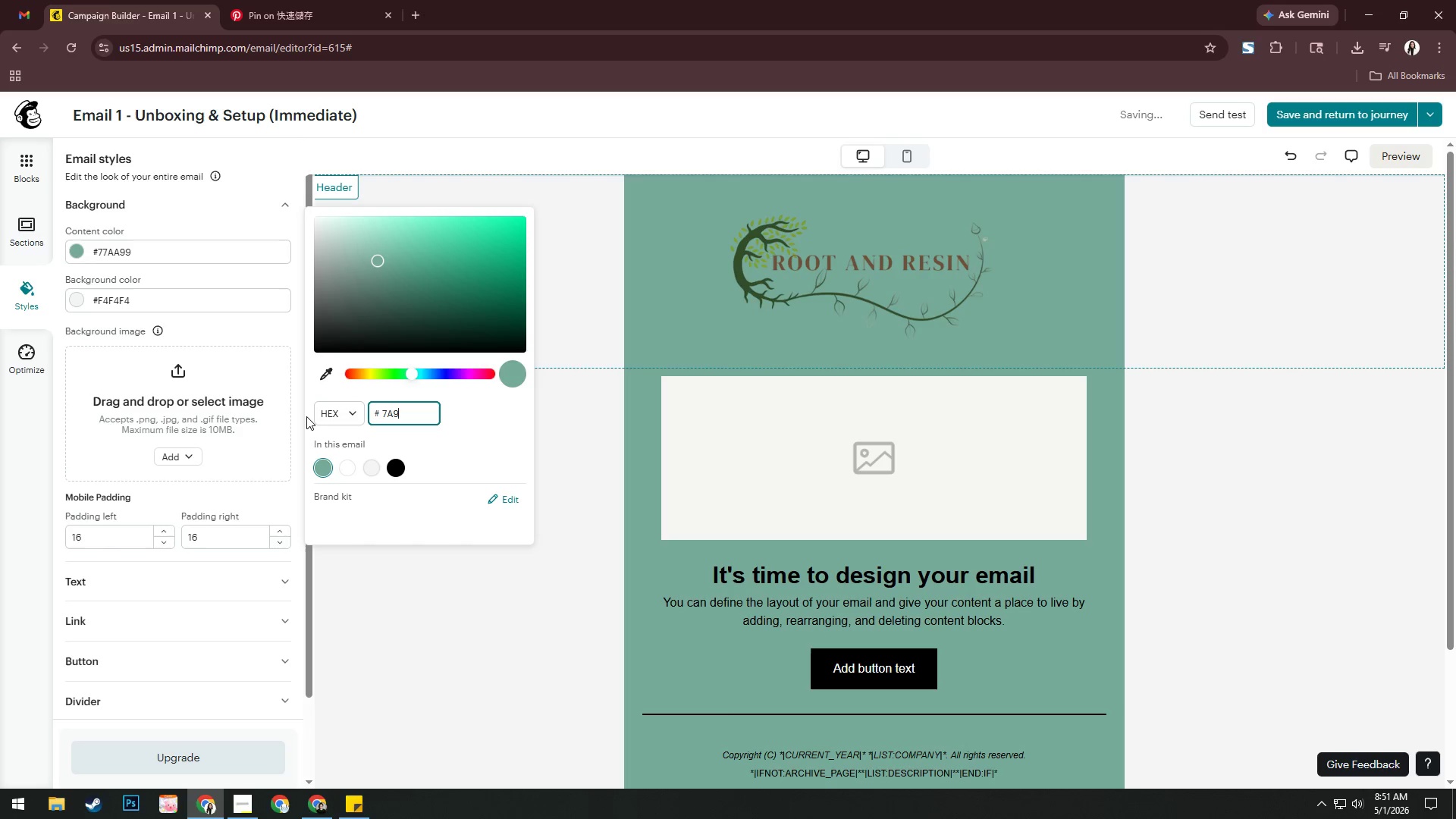 
key(E)
 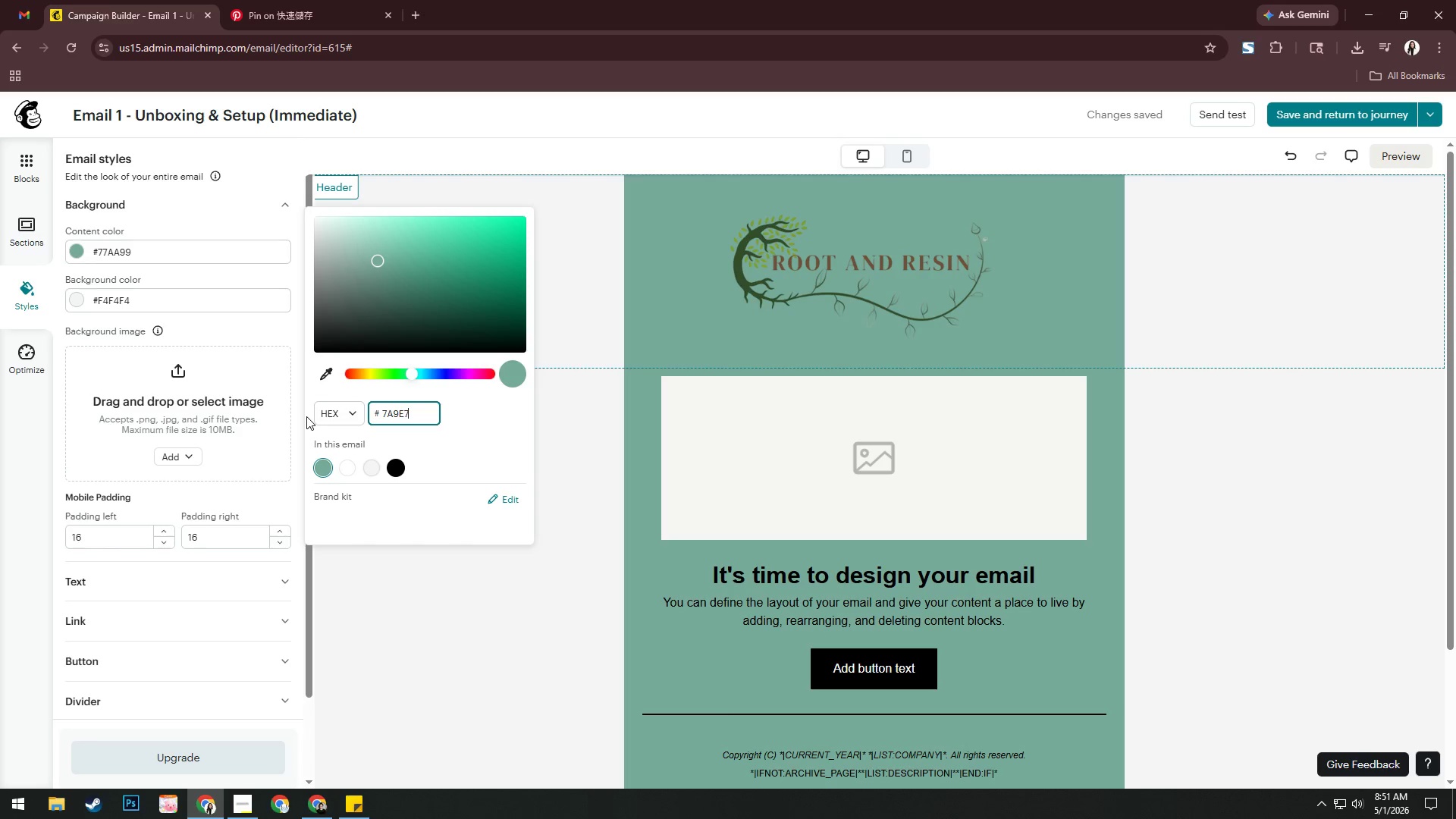 
key(Numpad7)
 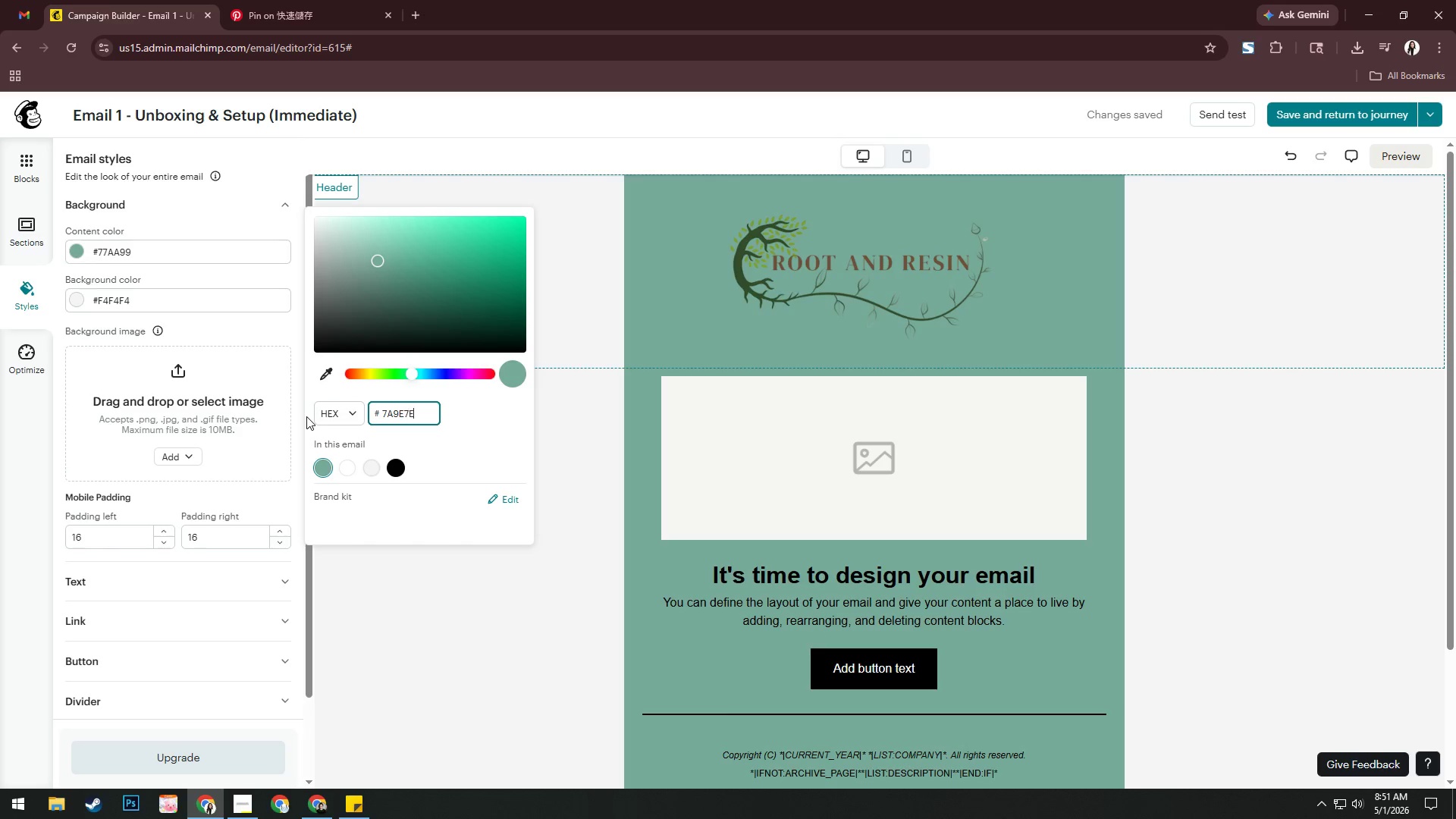 
key(E)
 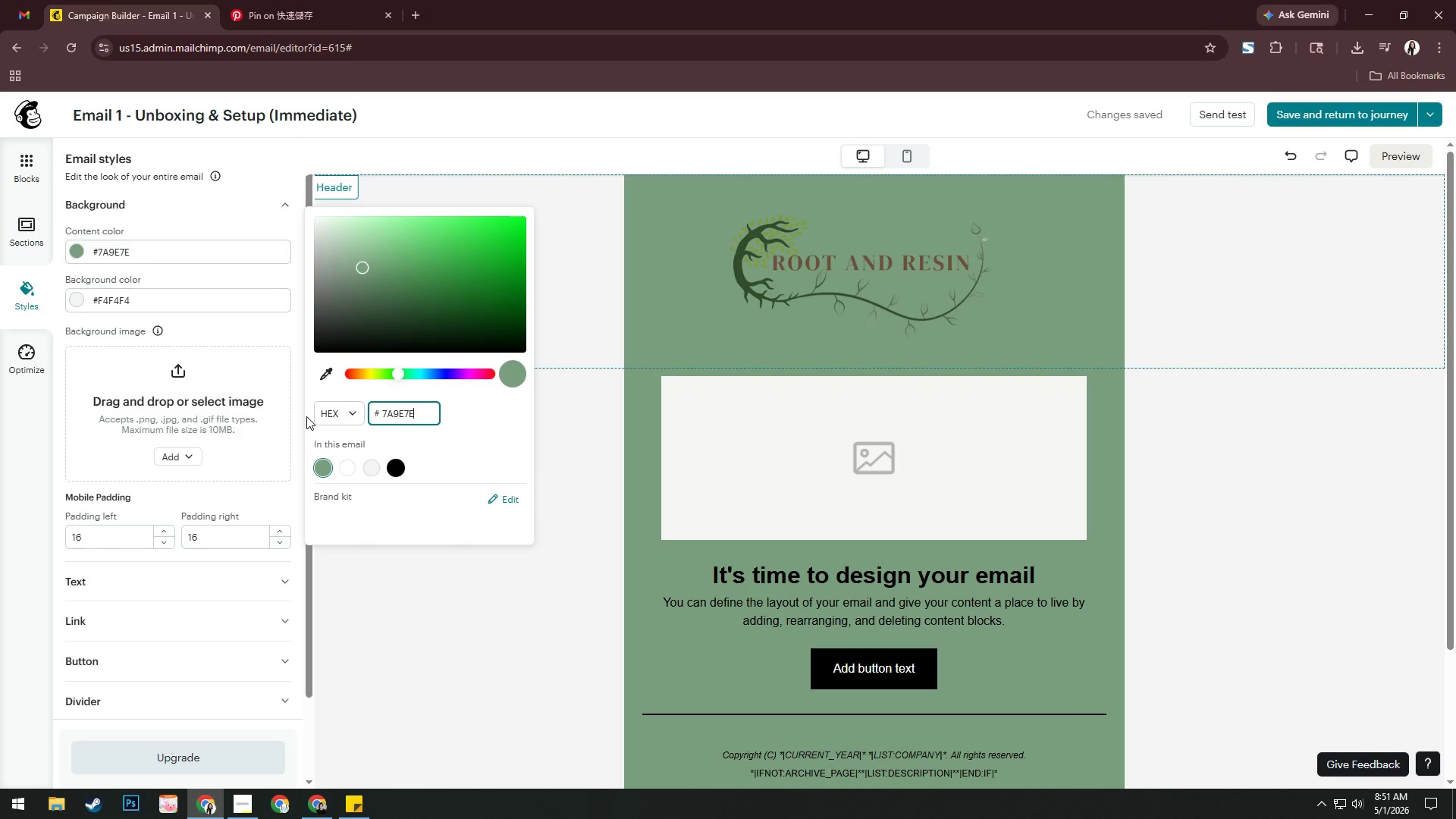 
left_click_drag(start_coordinate=[363, 268], to_coordinate=[344, 224])
 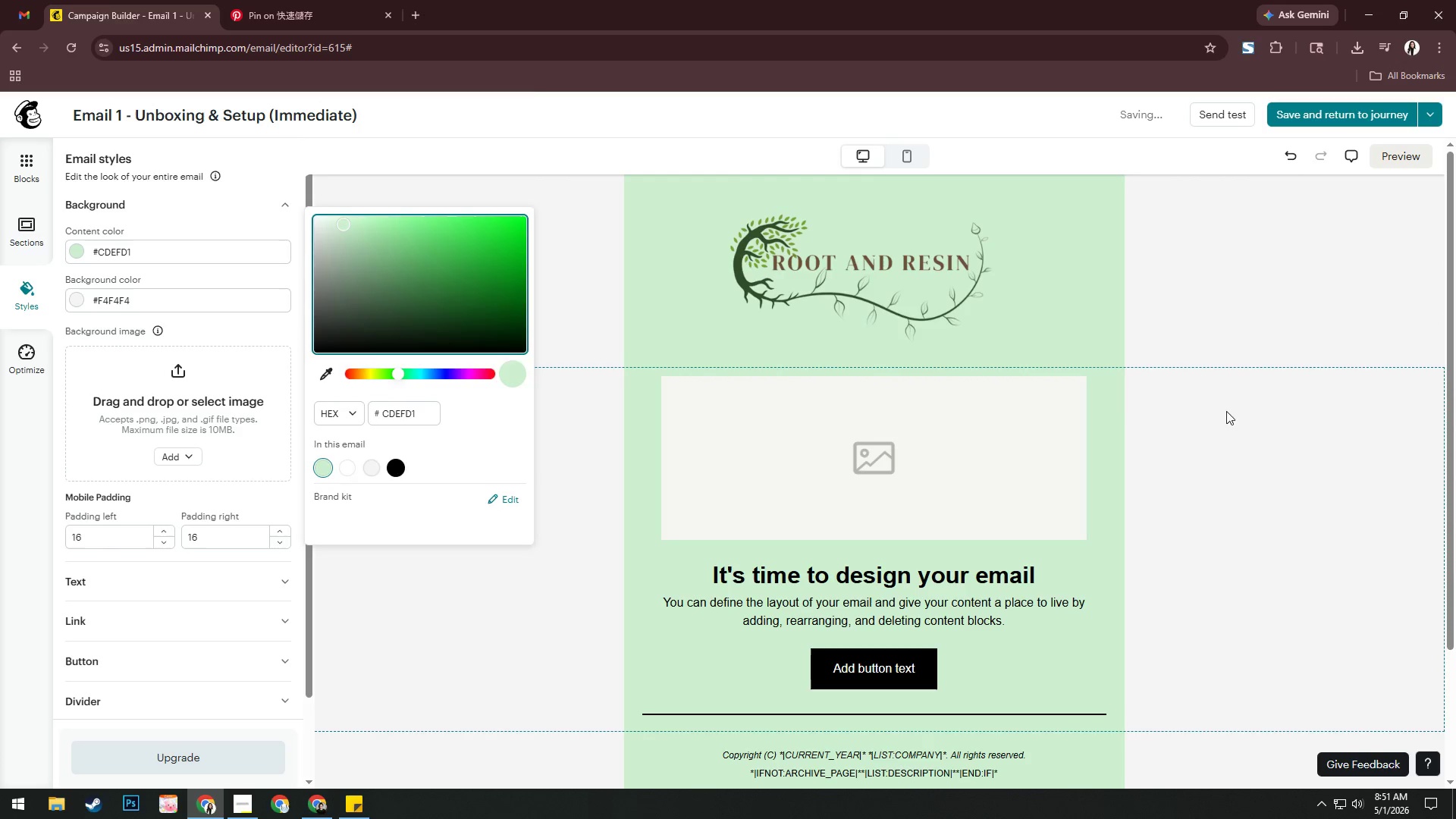 
left_click([1241, 411])
 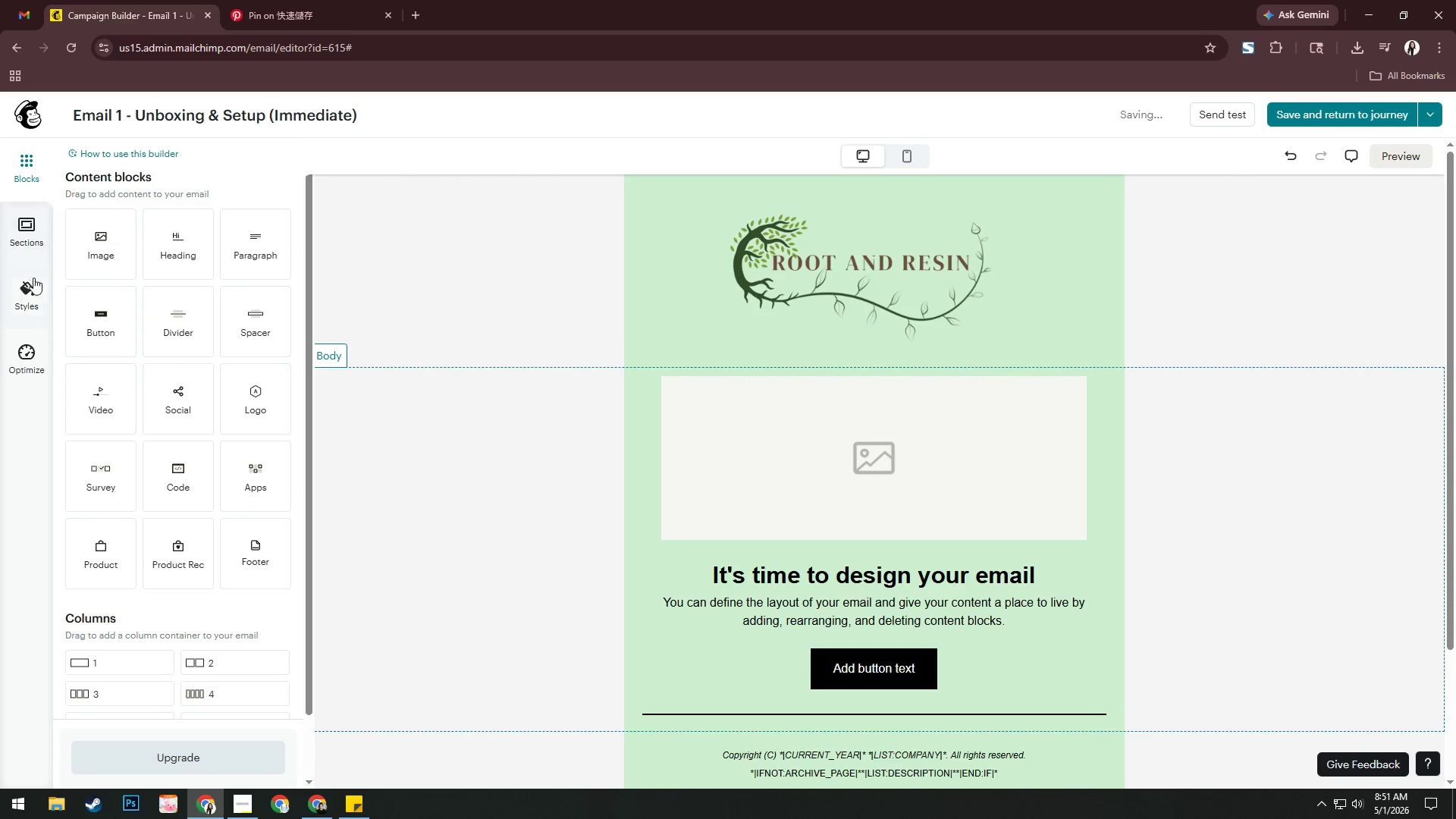 
wait(5.25)
 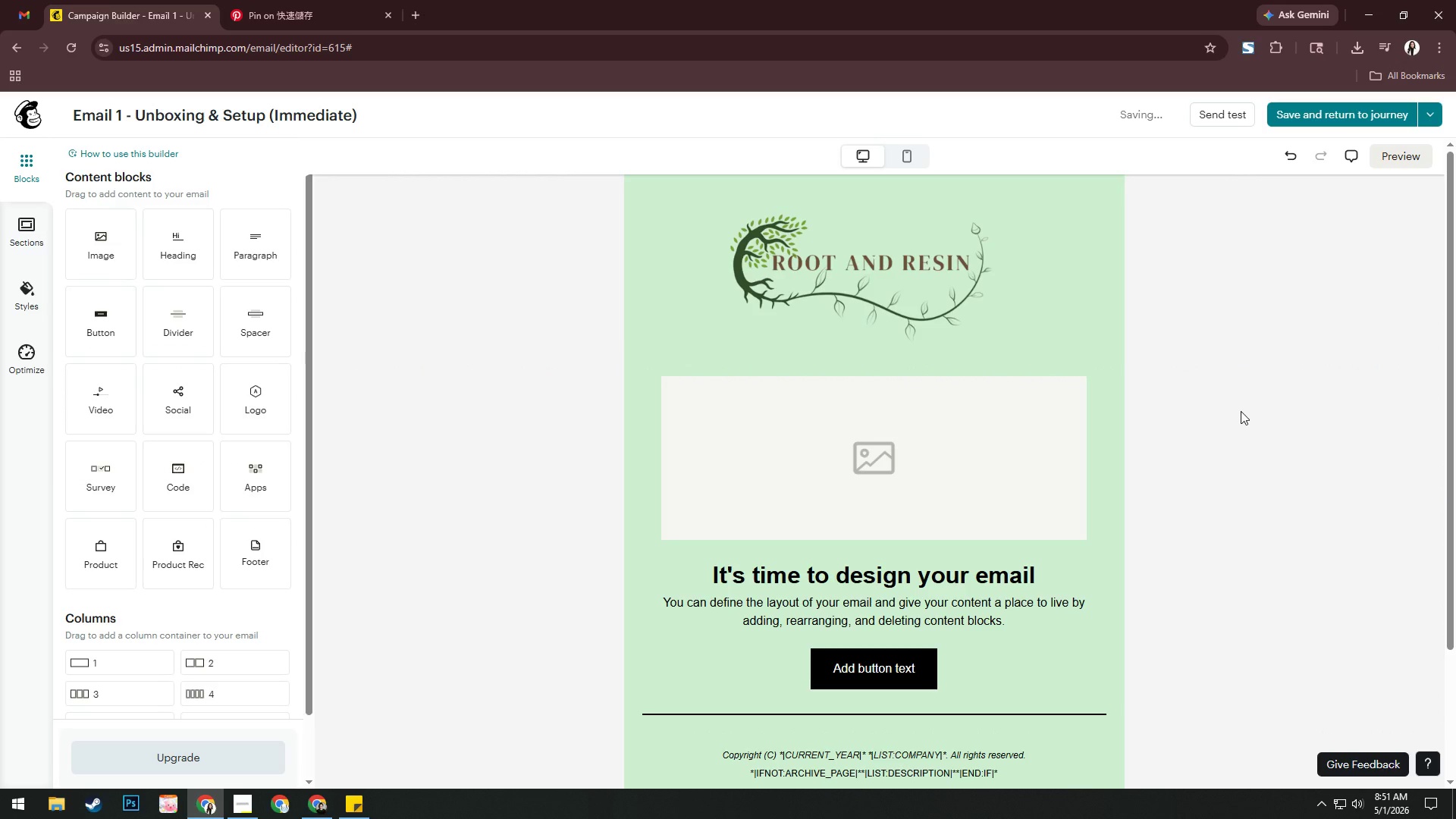 
left_click([120, 206])
 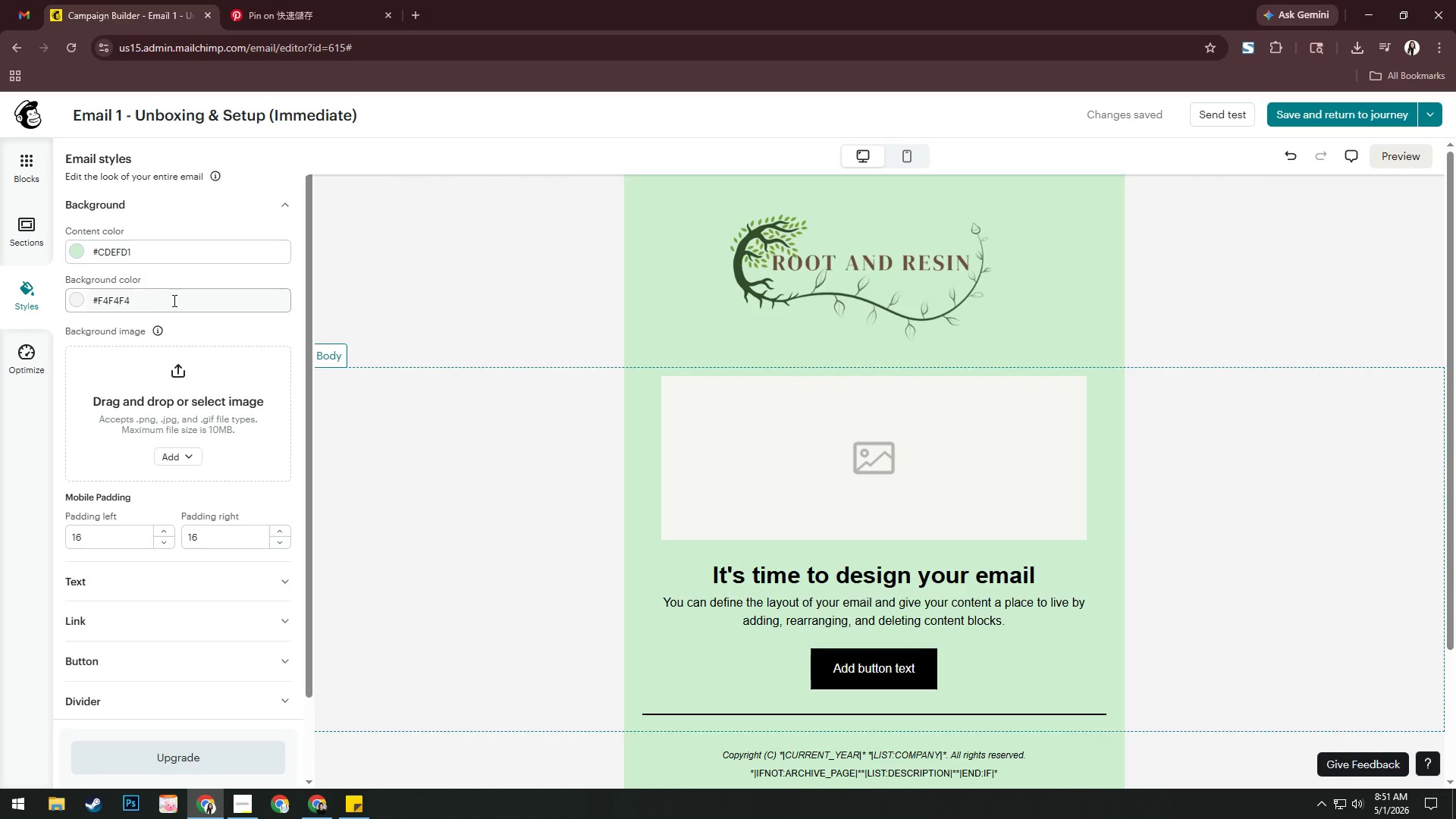 
left_click([173, 304])
 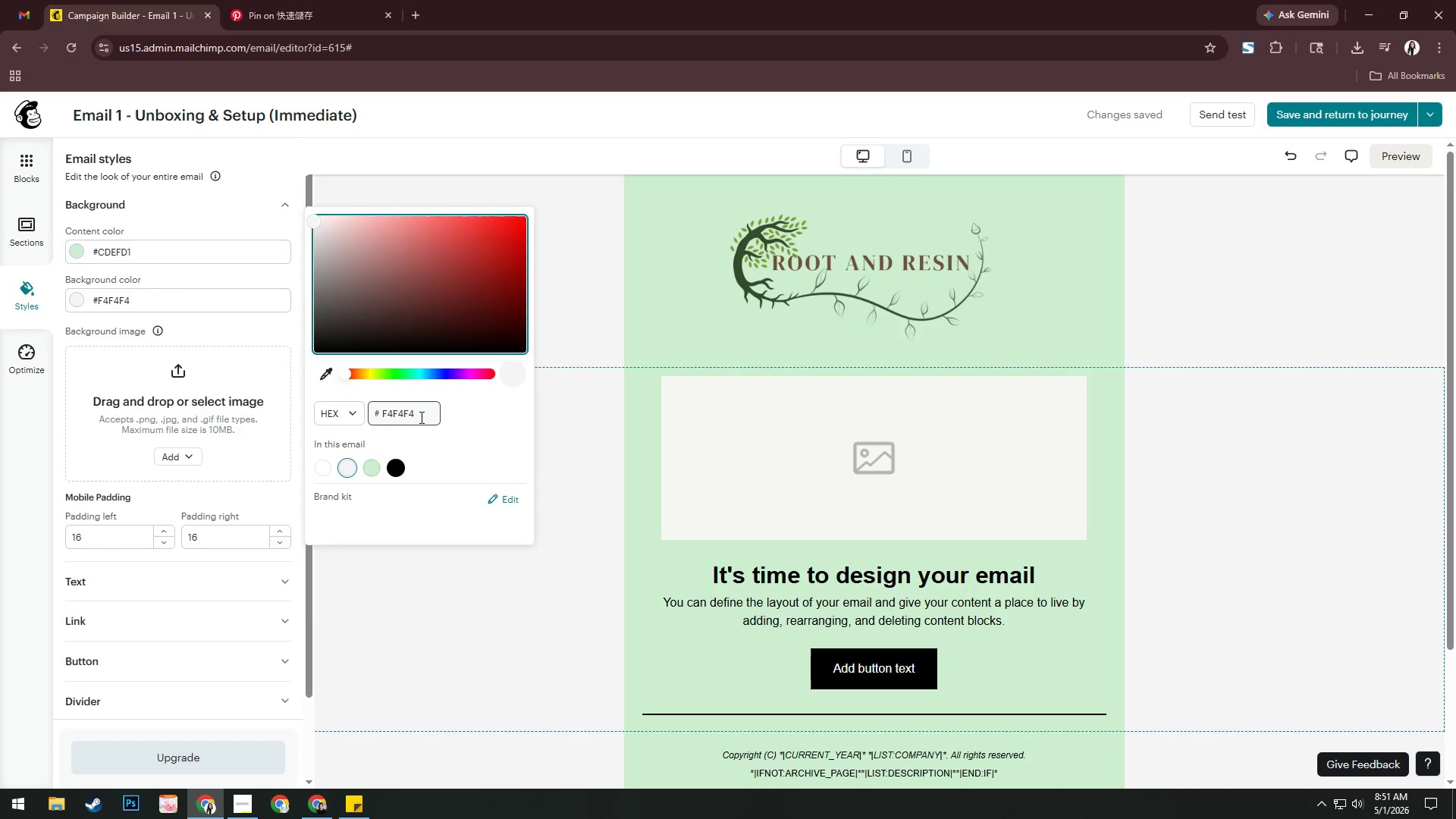 
left_click_drag(start_coordinate=[422, 416], to_coordinate=[340, 418])
 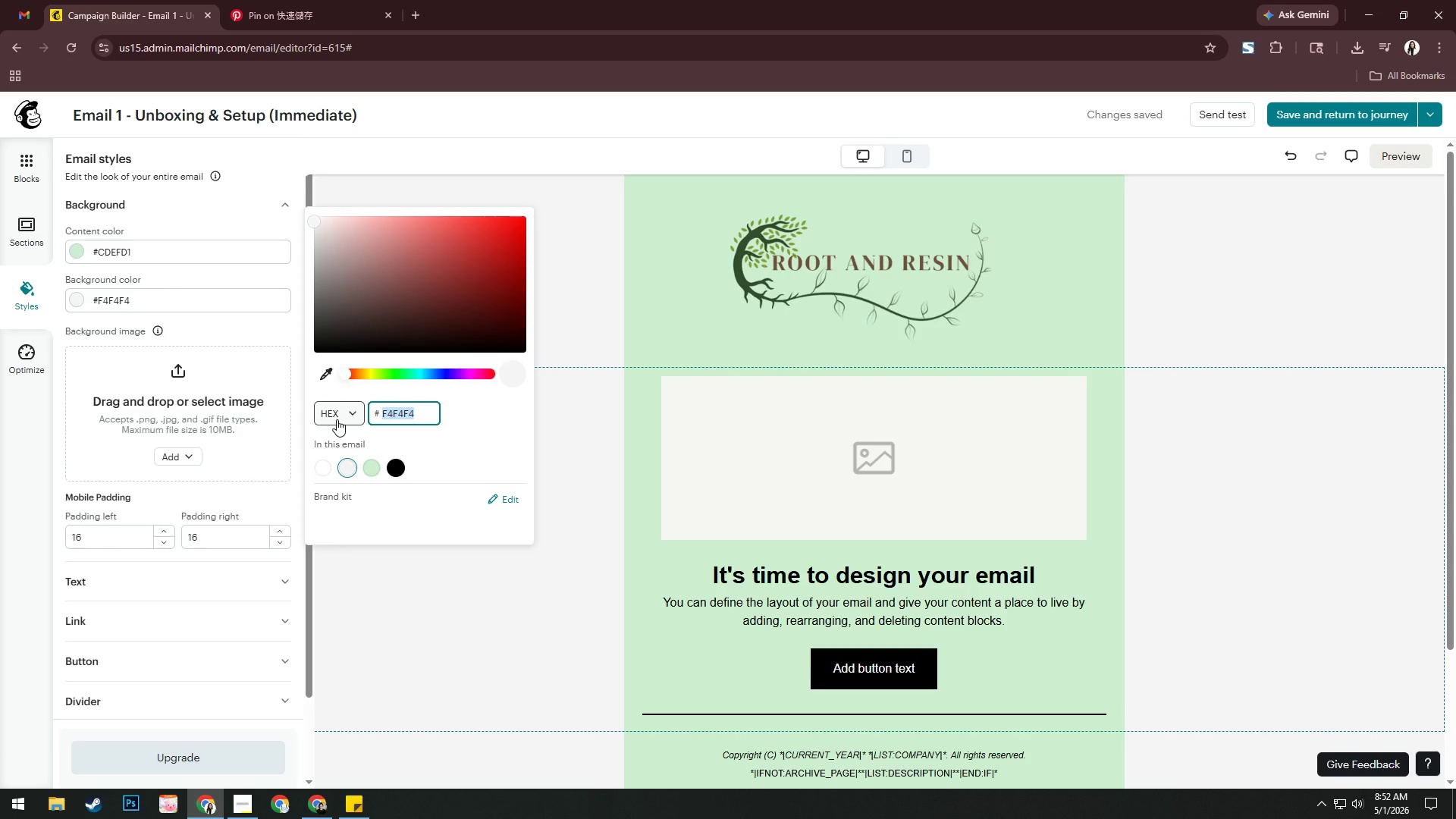 
key(Numpad2)
 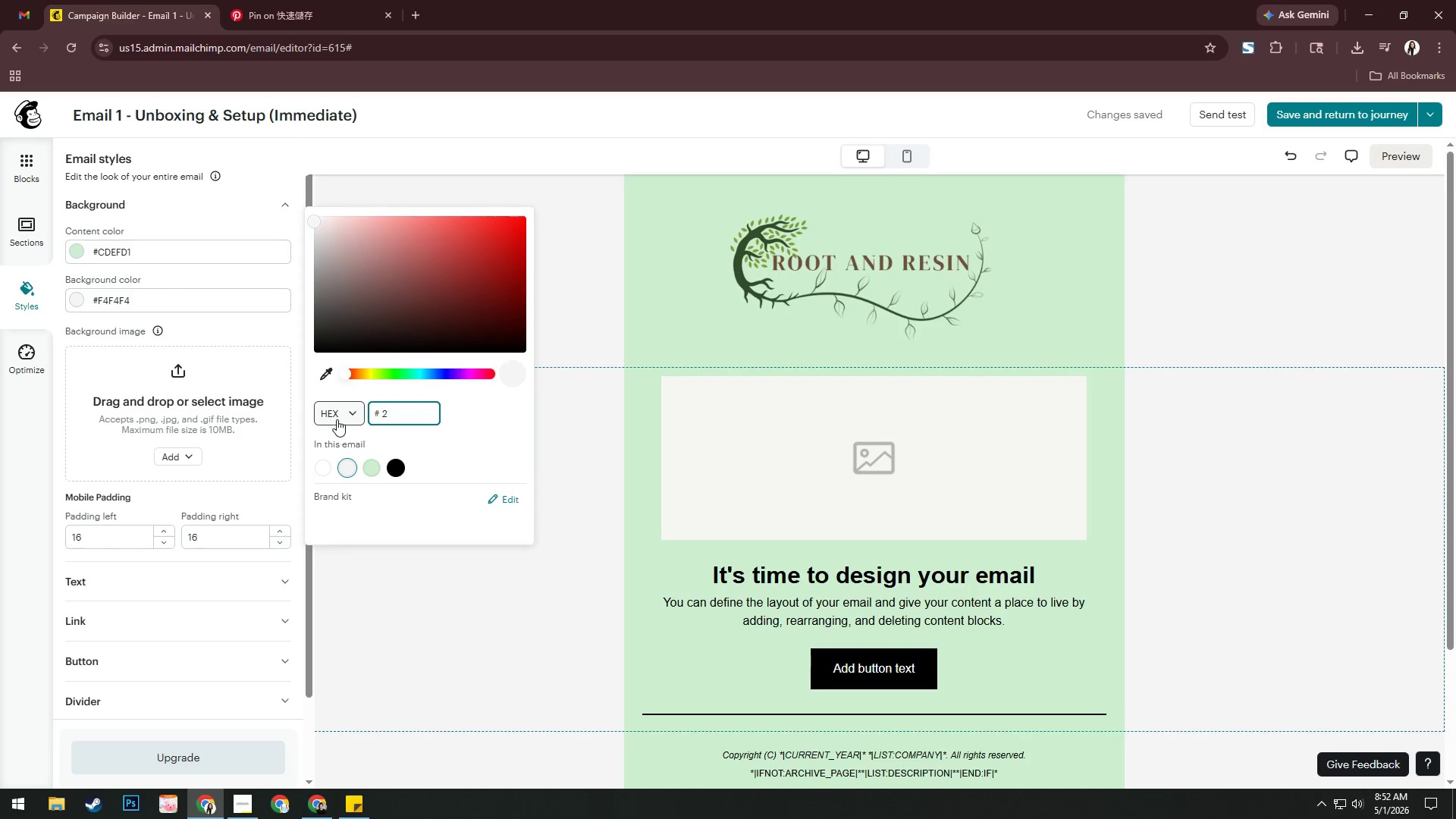 
key(F)
 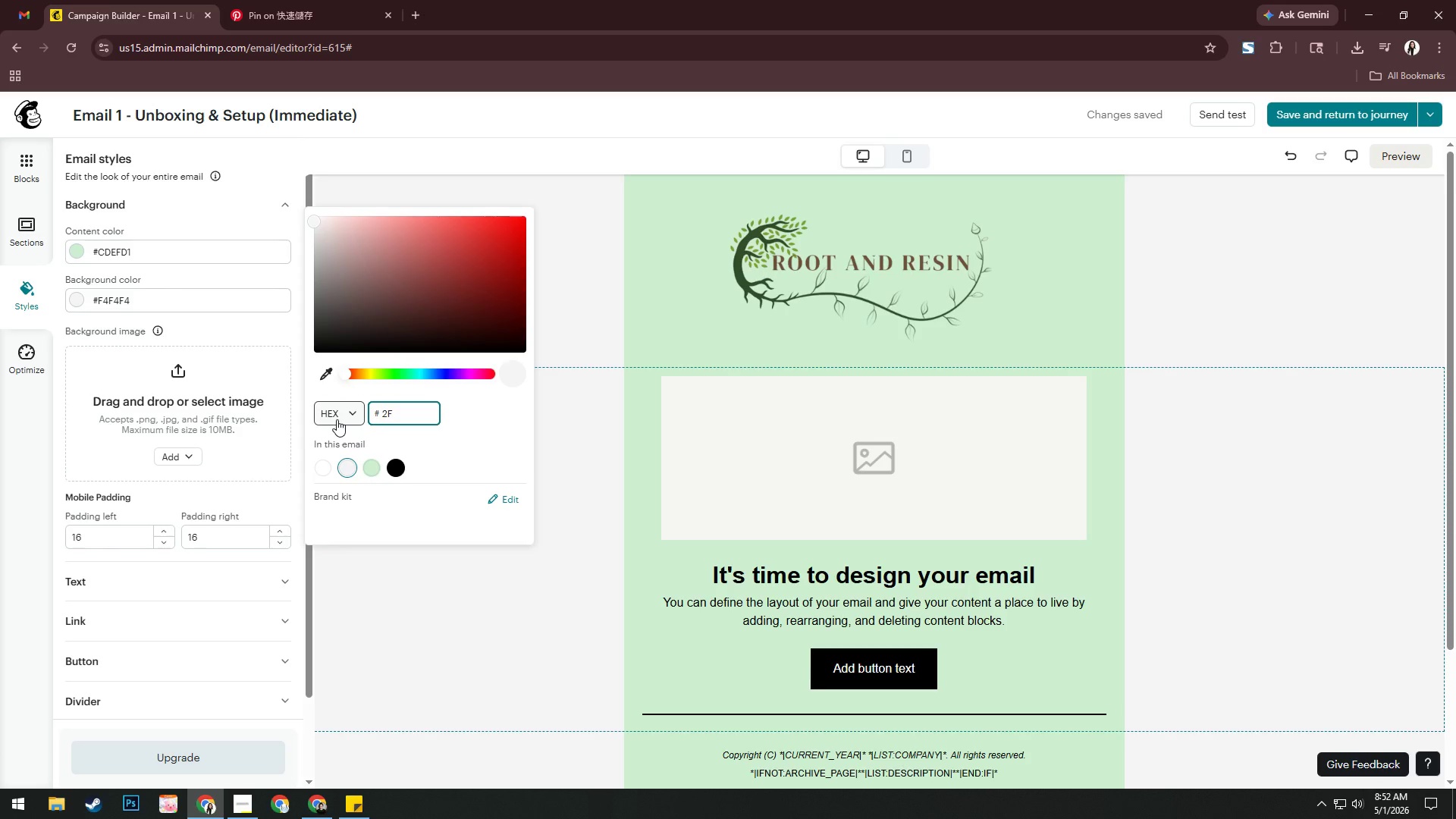 
type(5d)
 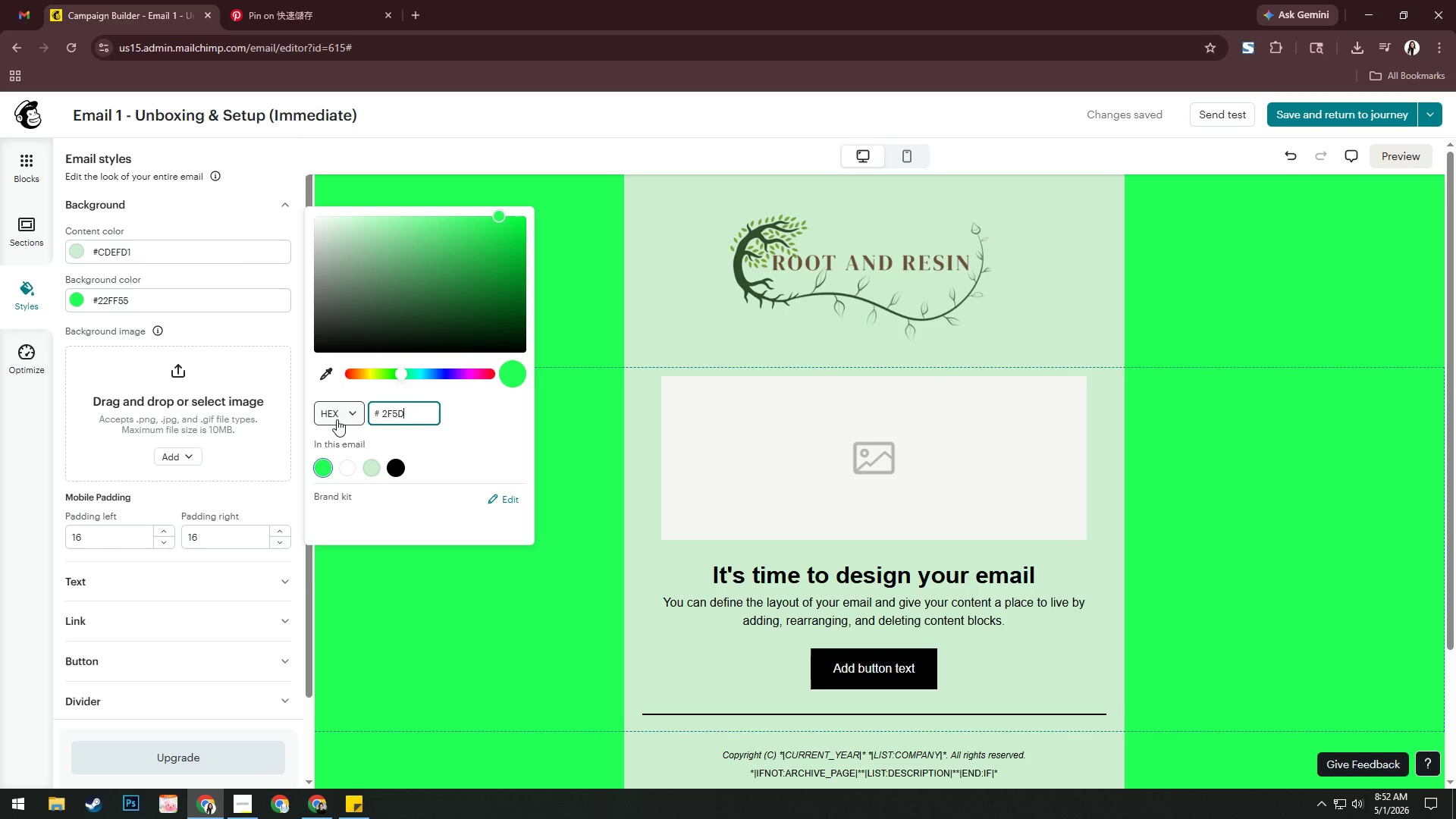 
wait(12.74)
 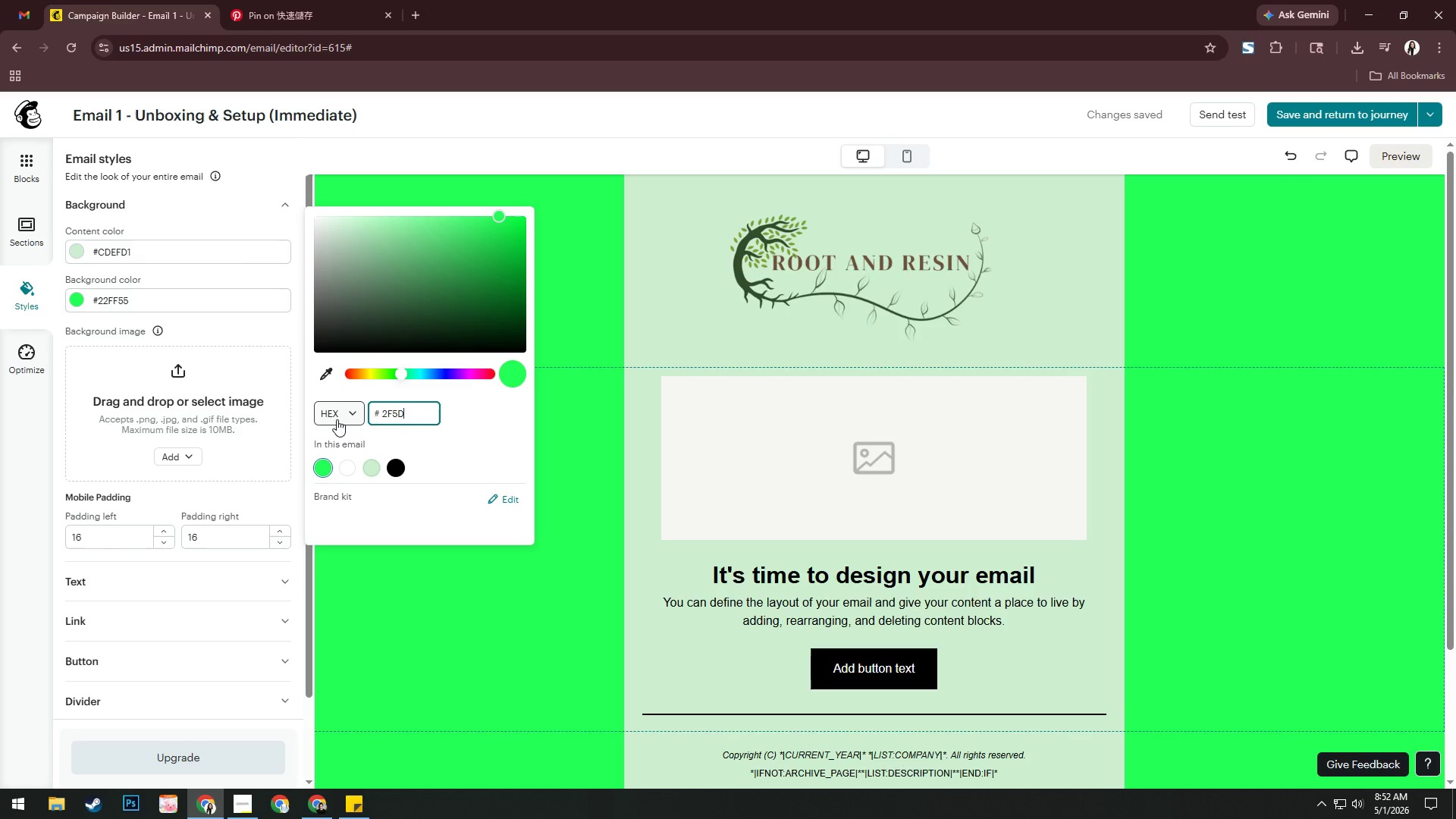 
key(D)
 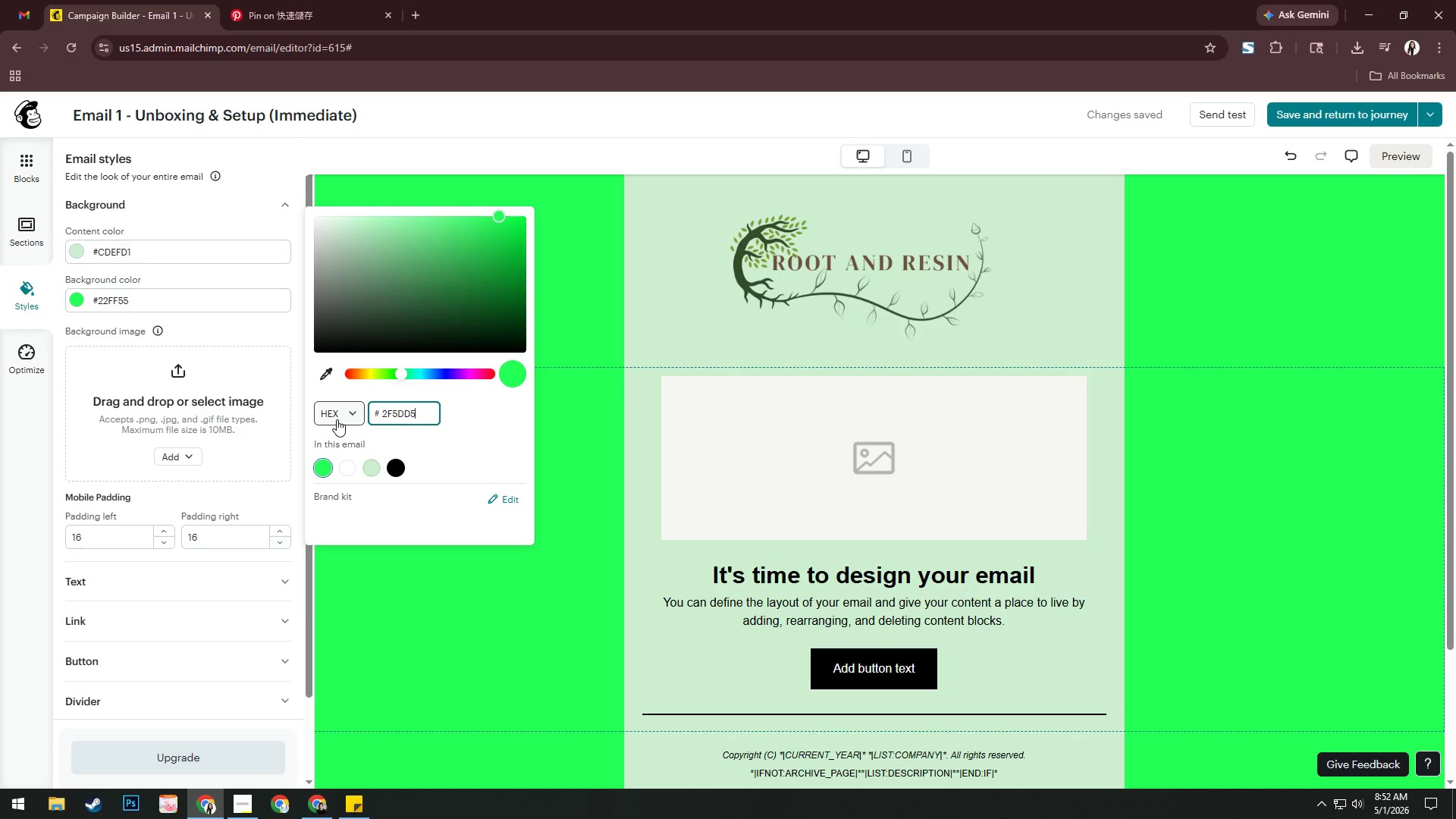 
key(Numpad5)
 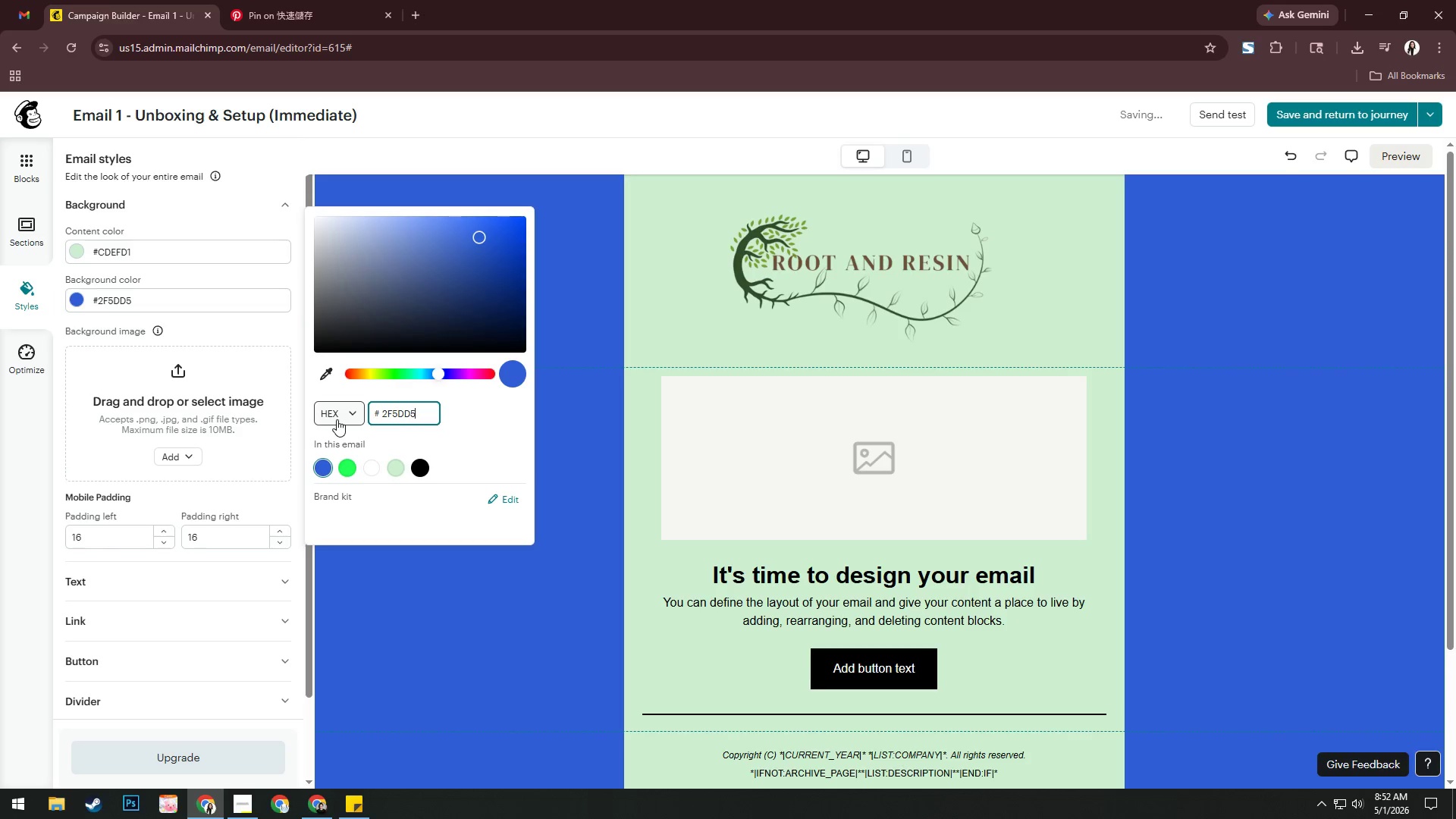 
key(Numpad0)
 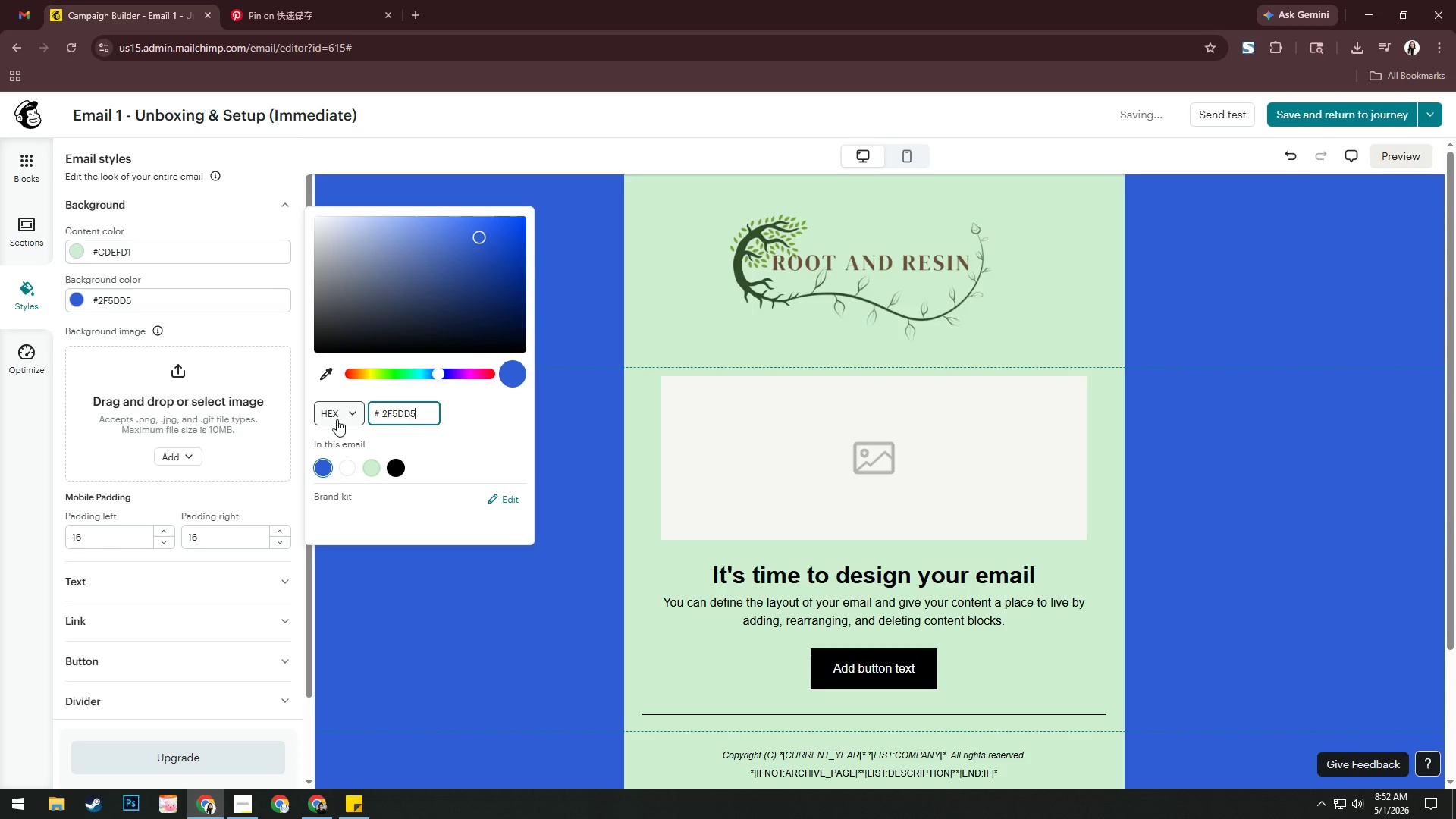 
key(Numpad0)
 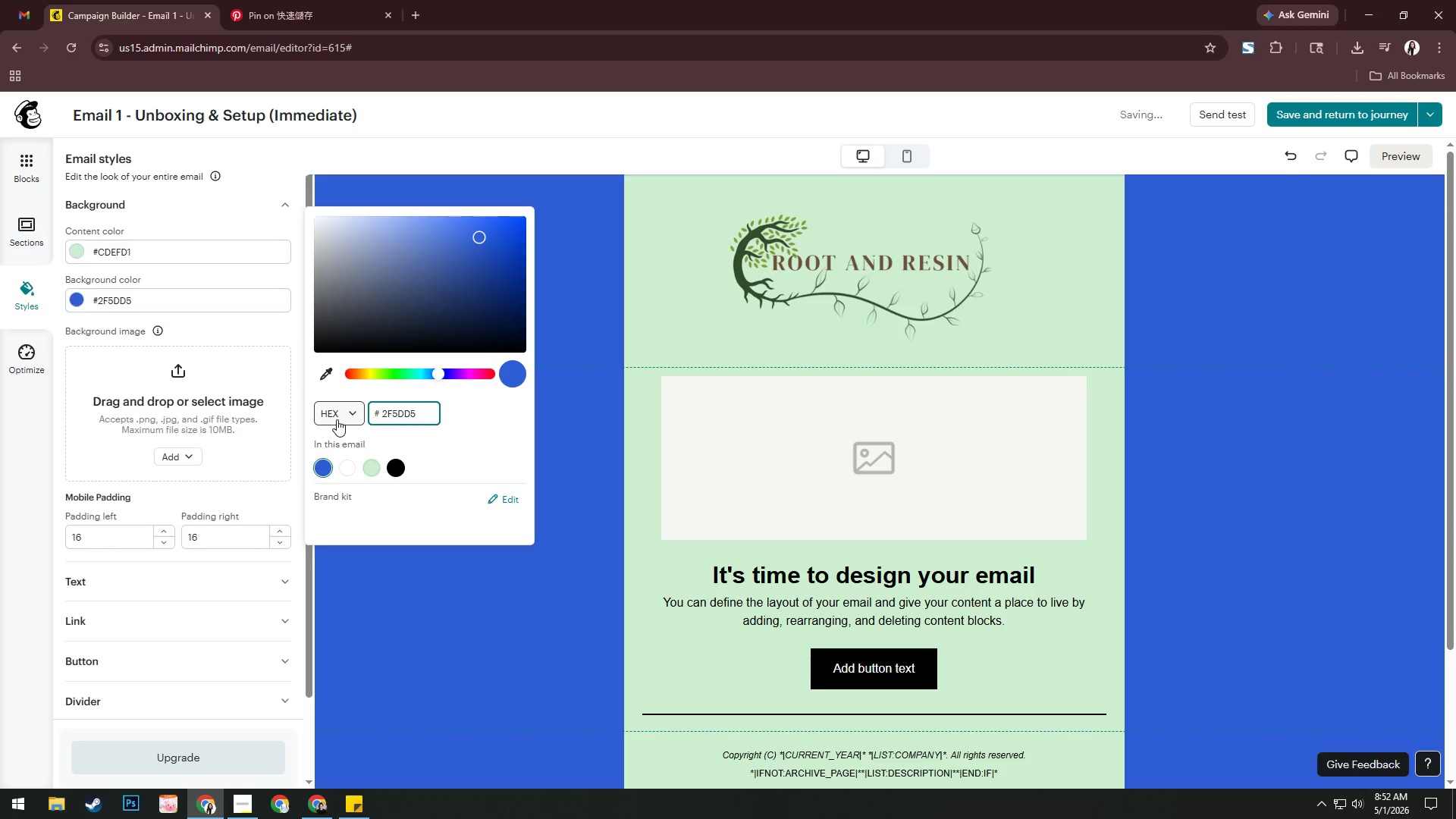 
key(Backspace)
 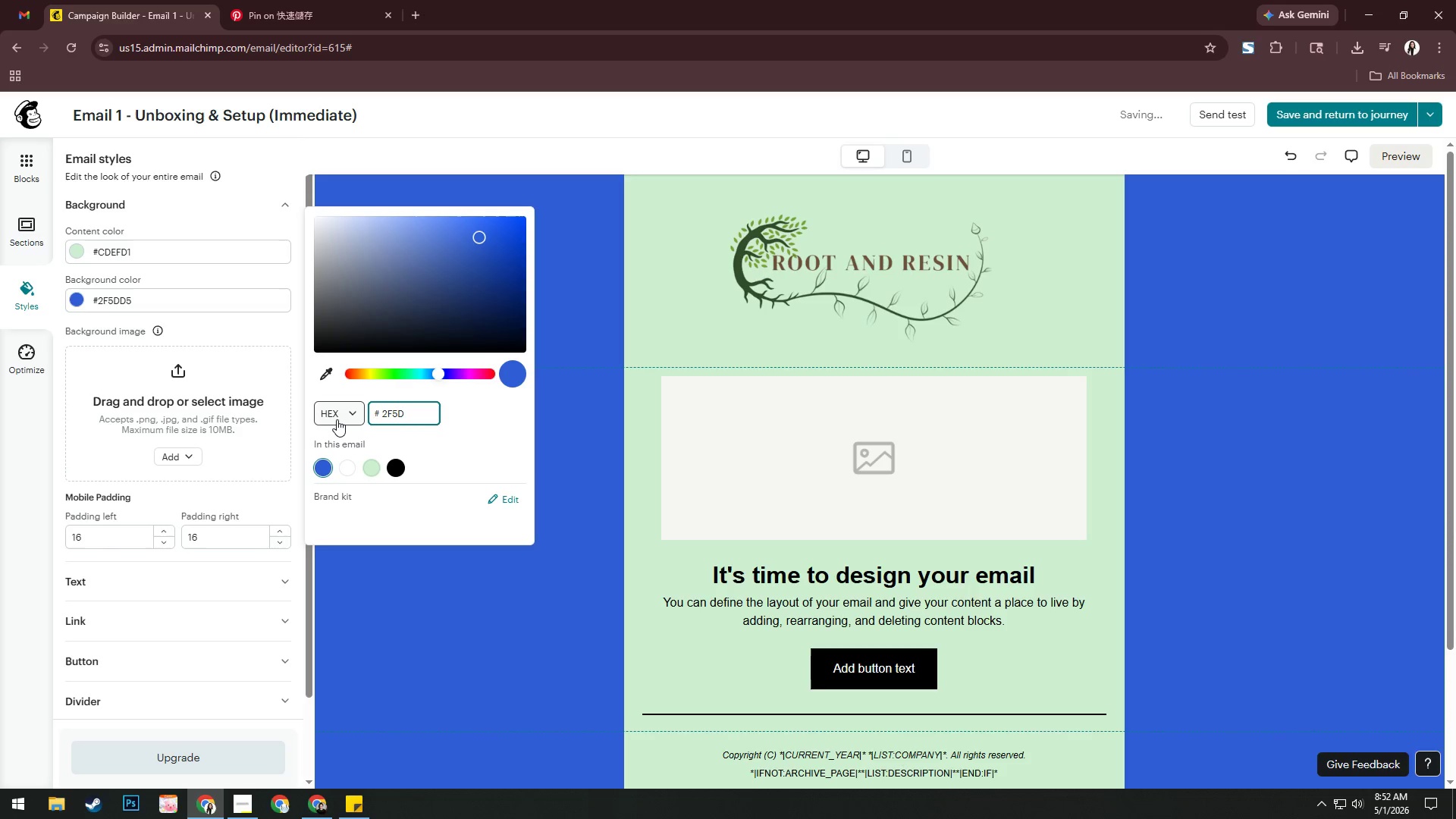 
key(Backspace)
 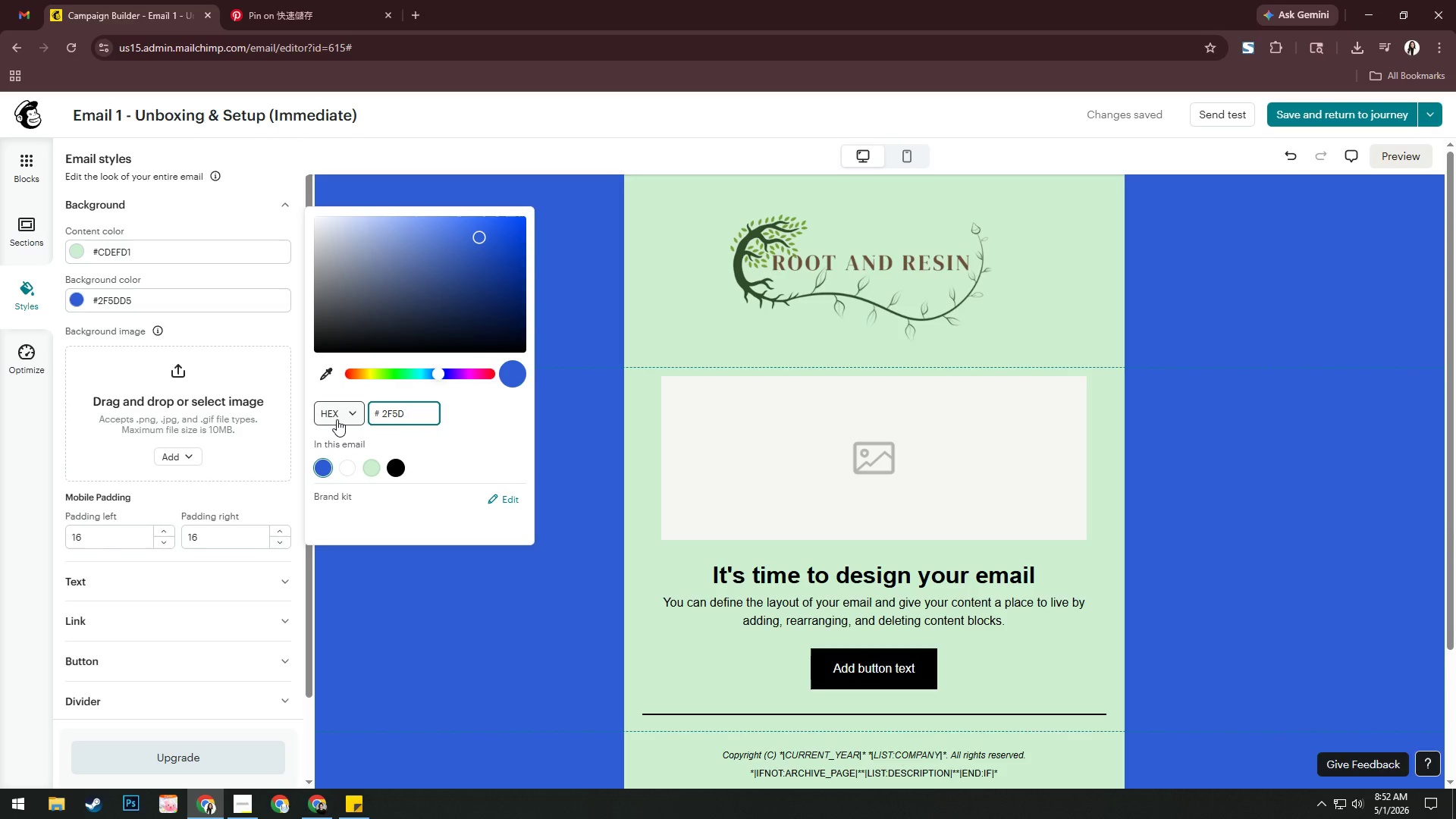 
key(Numpad5)
 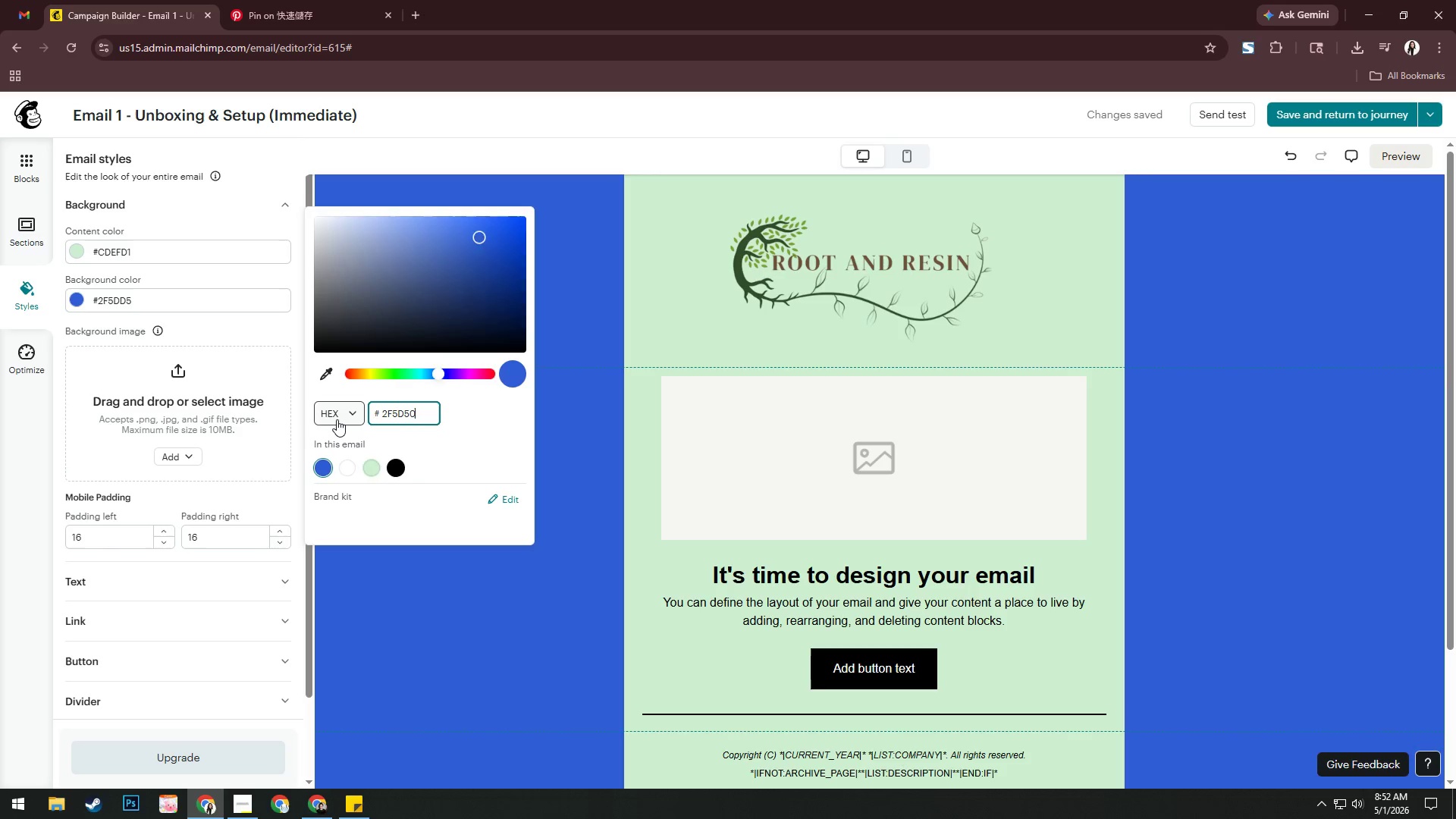 
key(Numpad0)
 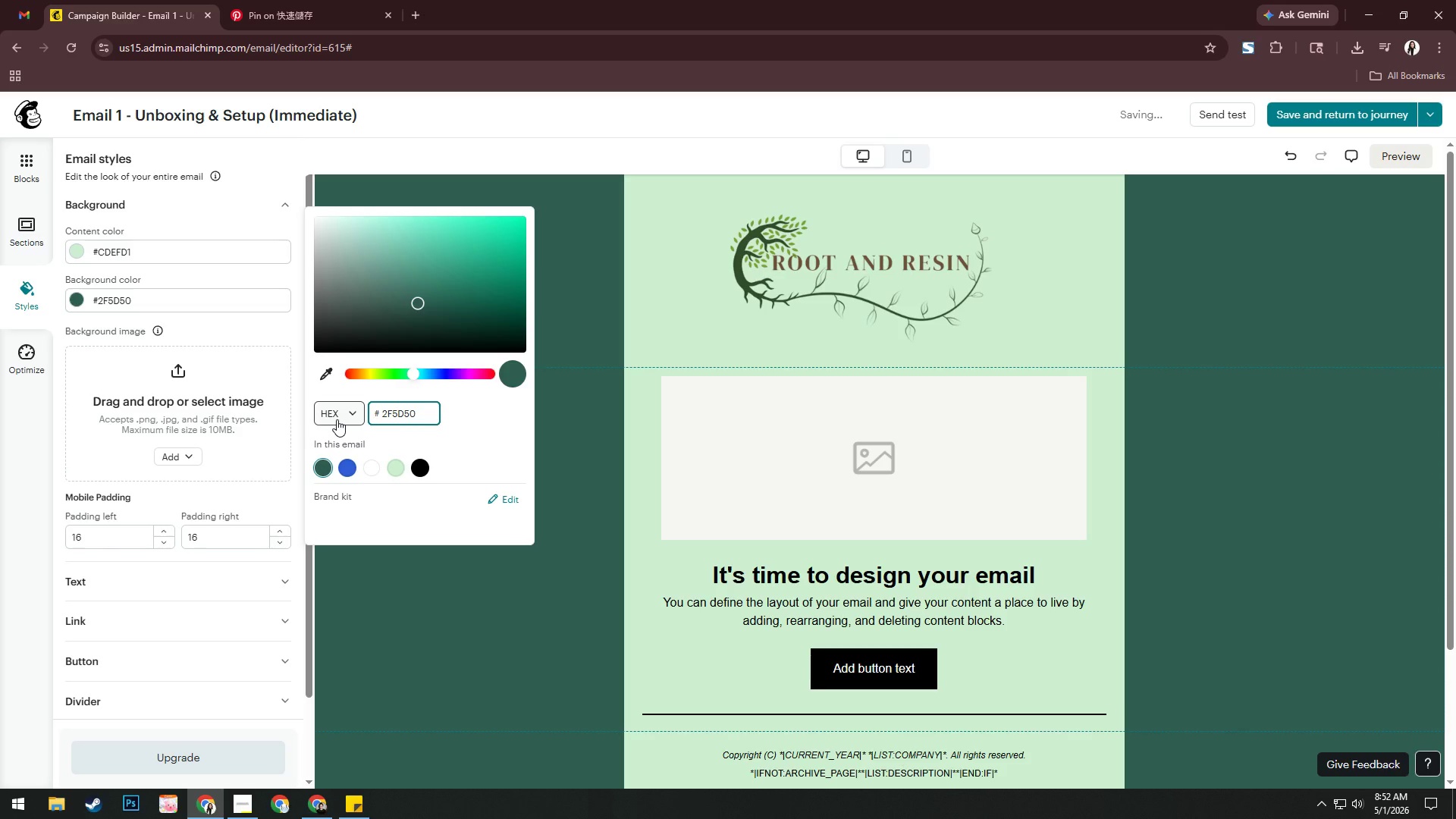 
key(NumpadEnter)
 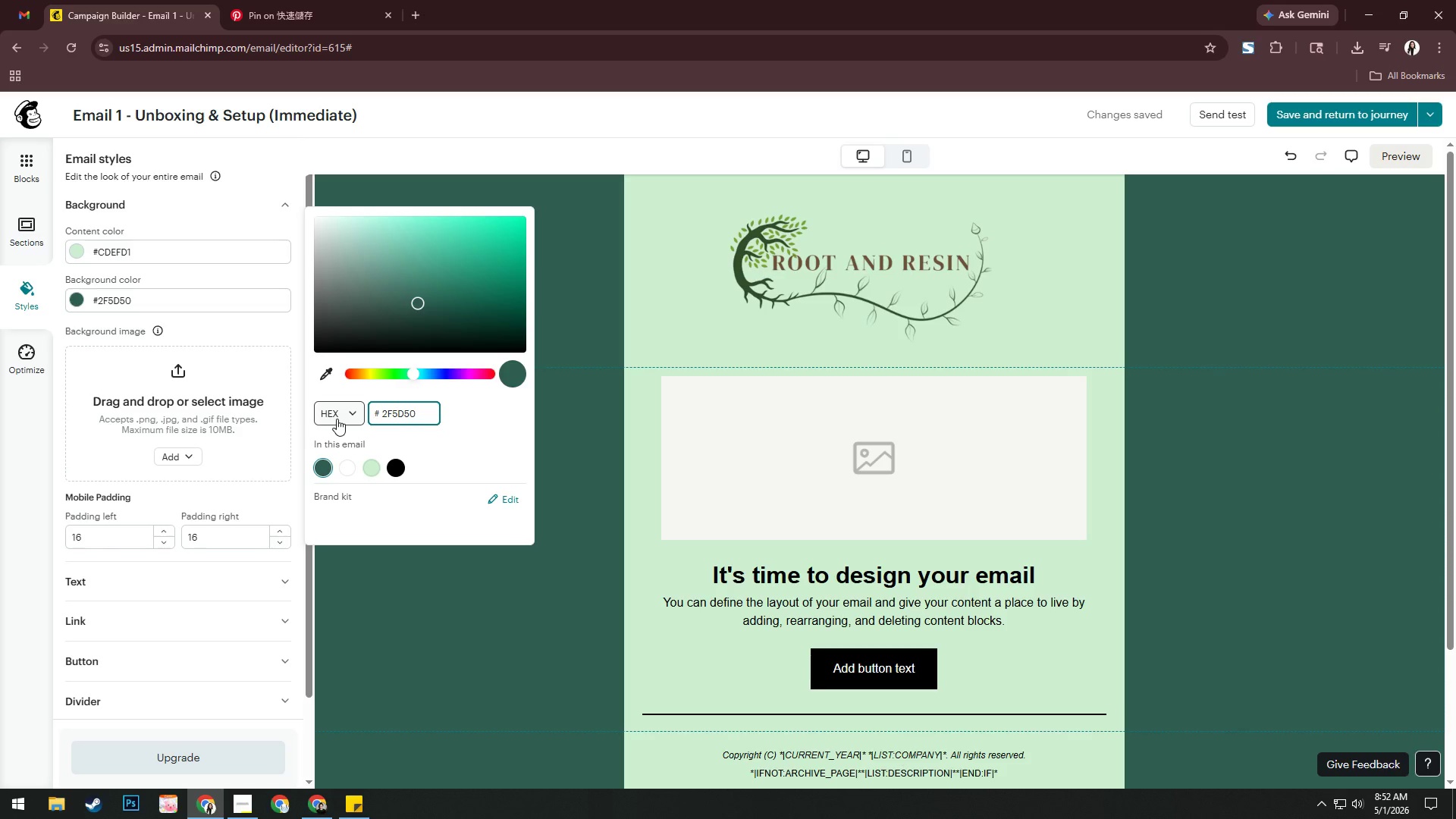 
wait(5.33)
 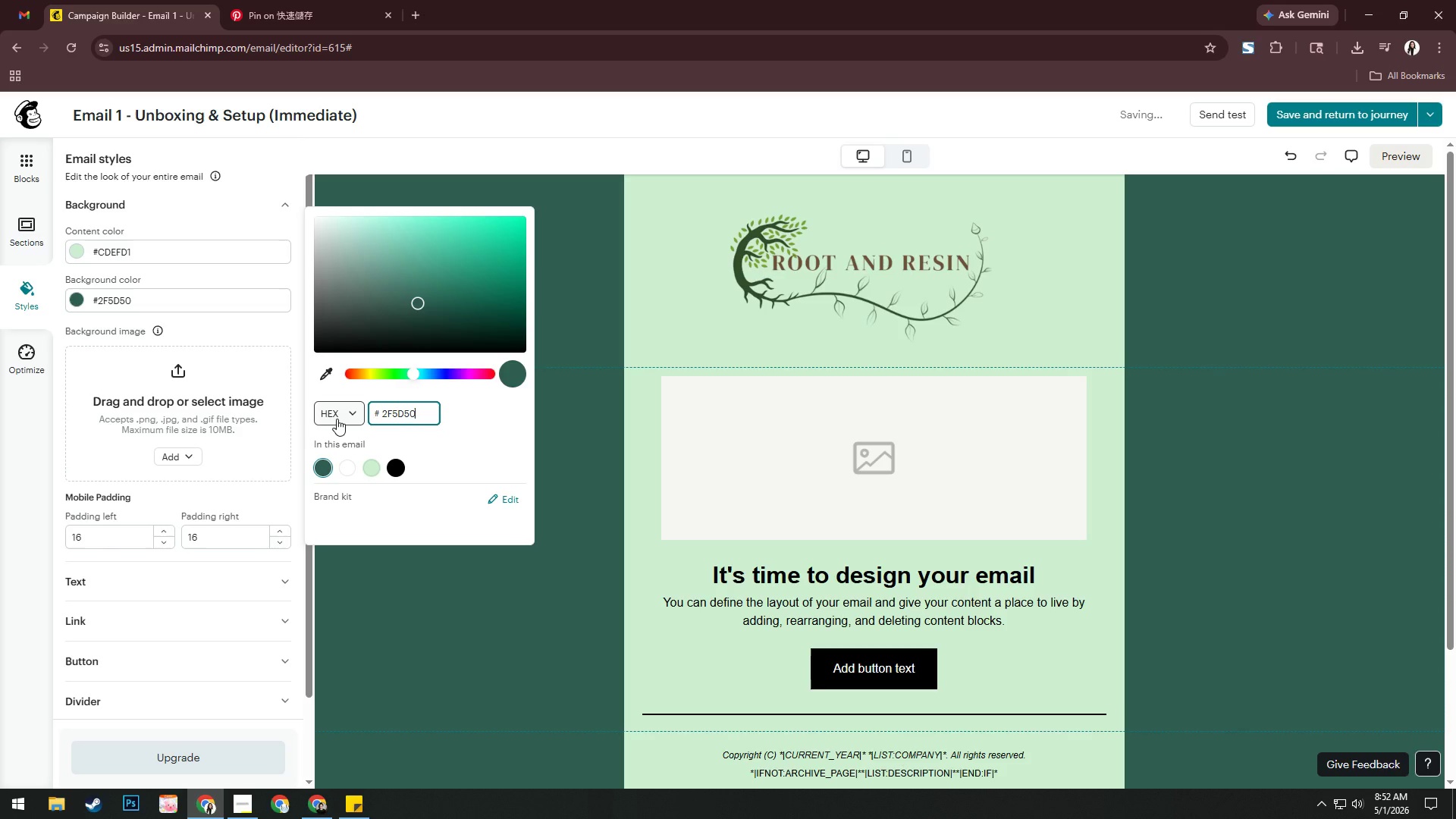 
left_click_drag(start_coordinate=[419, 306], to_coordinate=[353, 246])
 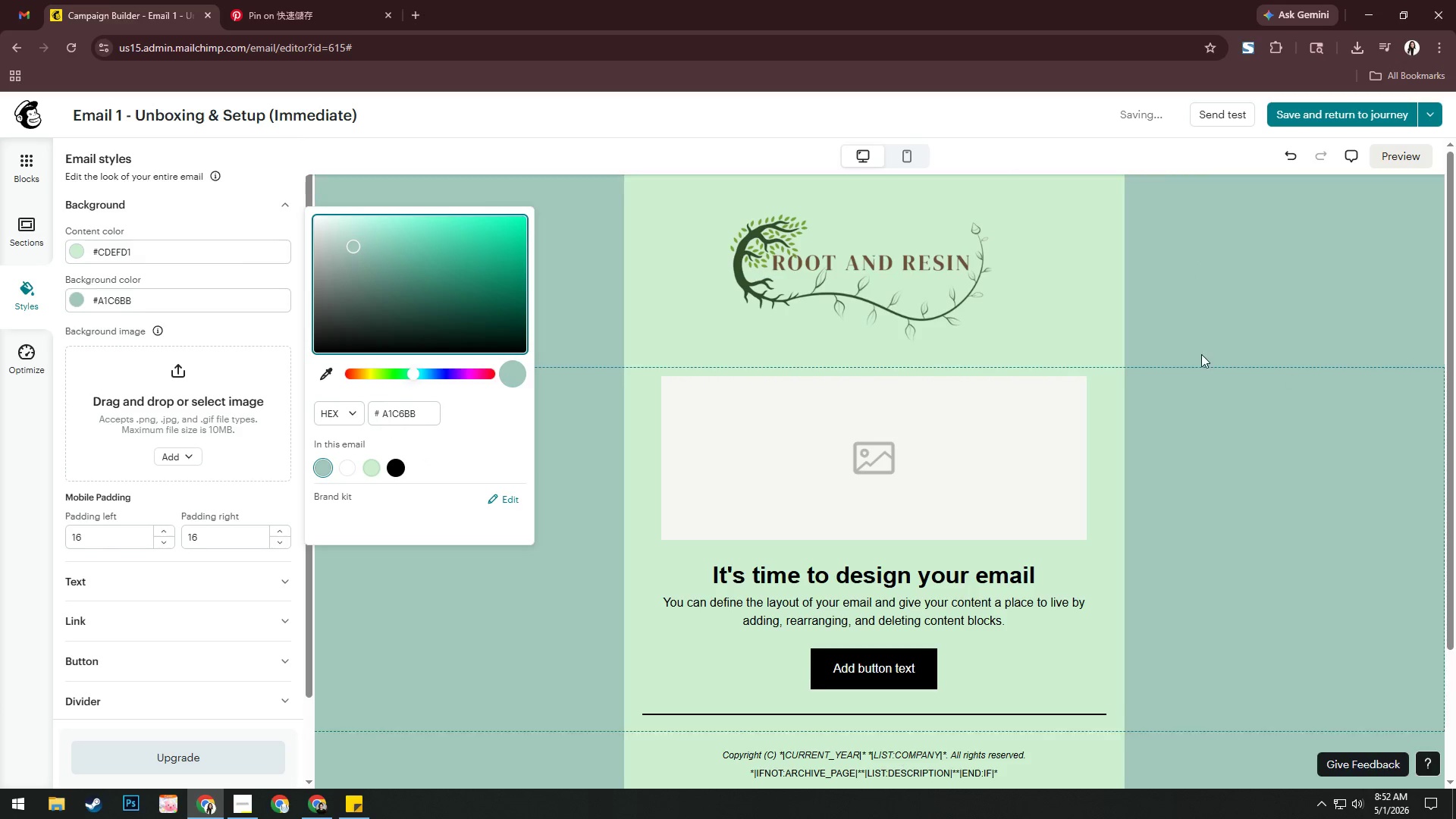 
left_click([1179, 347])
 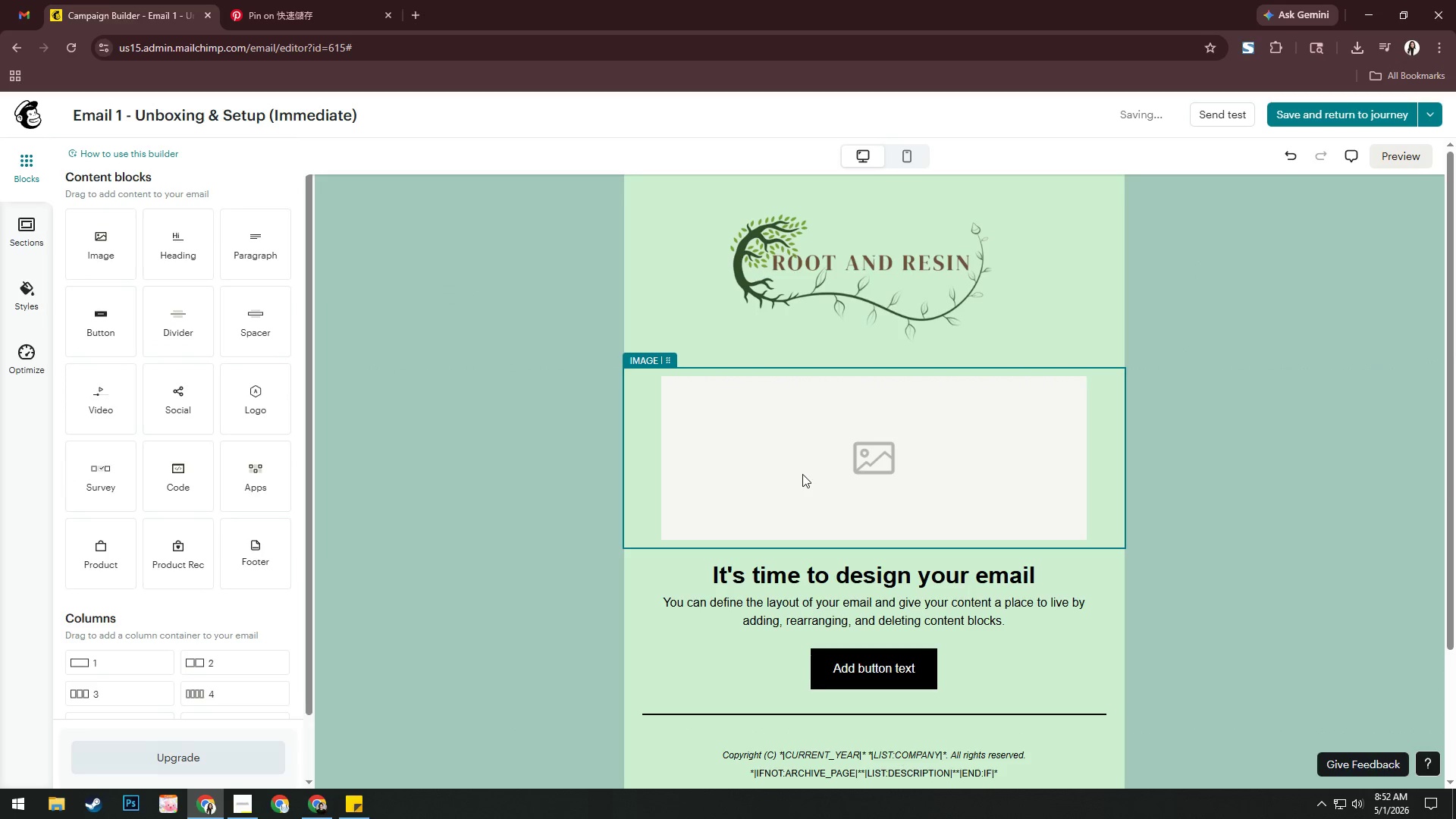 
left_click([802, 474])
 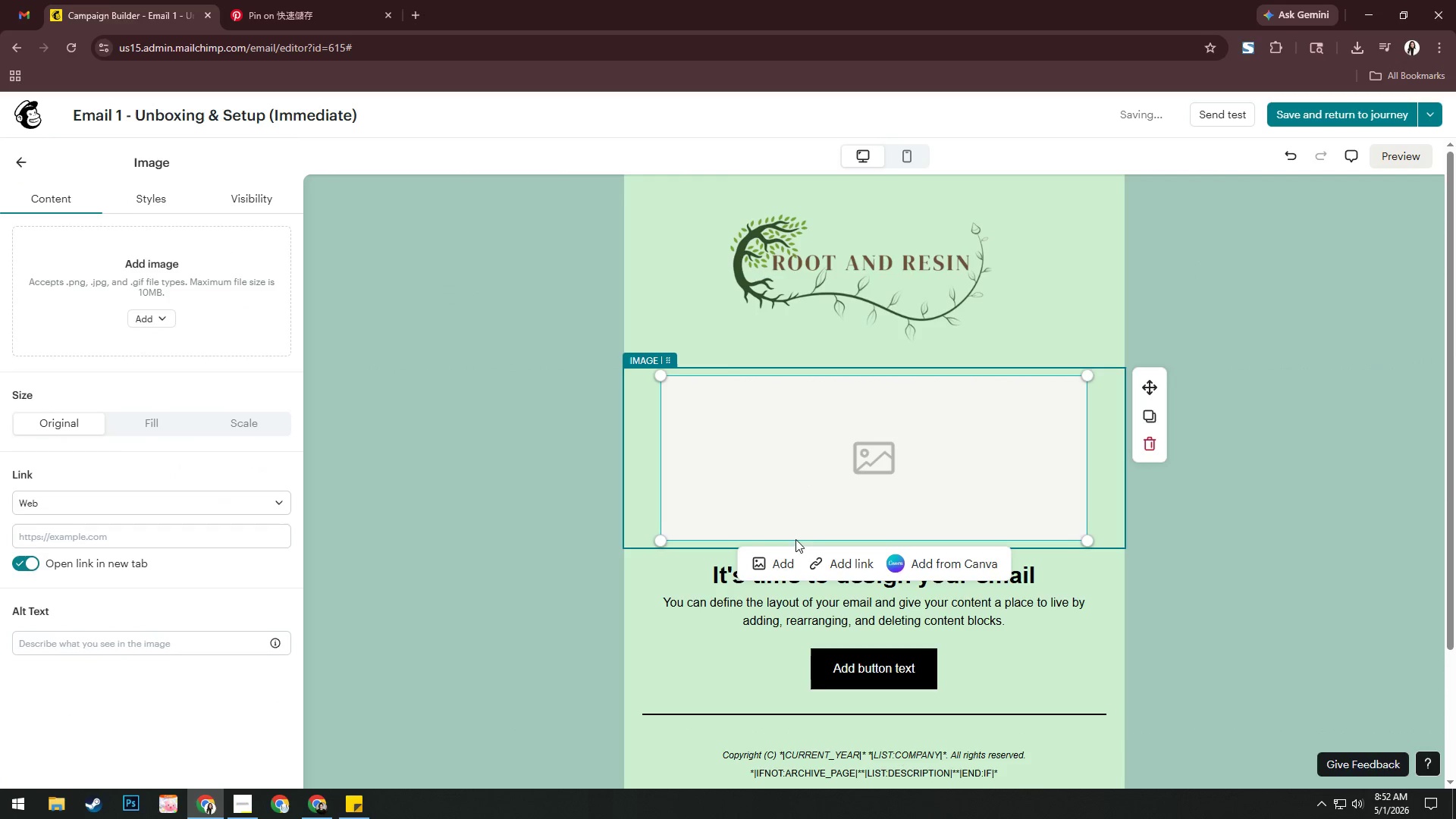 
left_click([777, 558])
 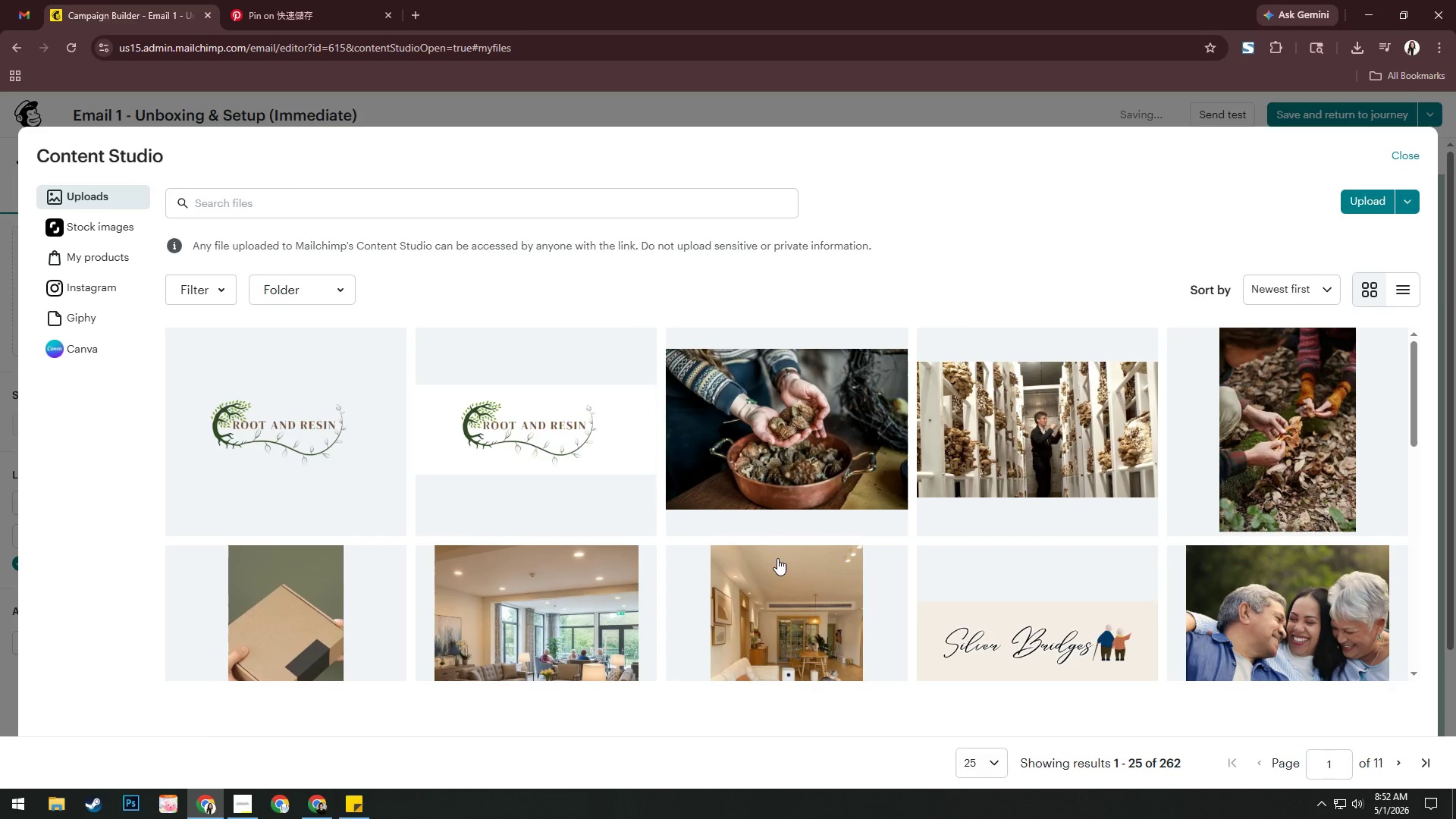 
scroll: coordinate [777, 557], scroll_direction: down, amount: 1.0
 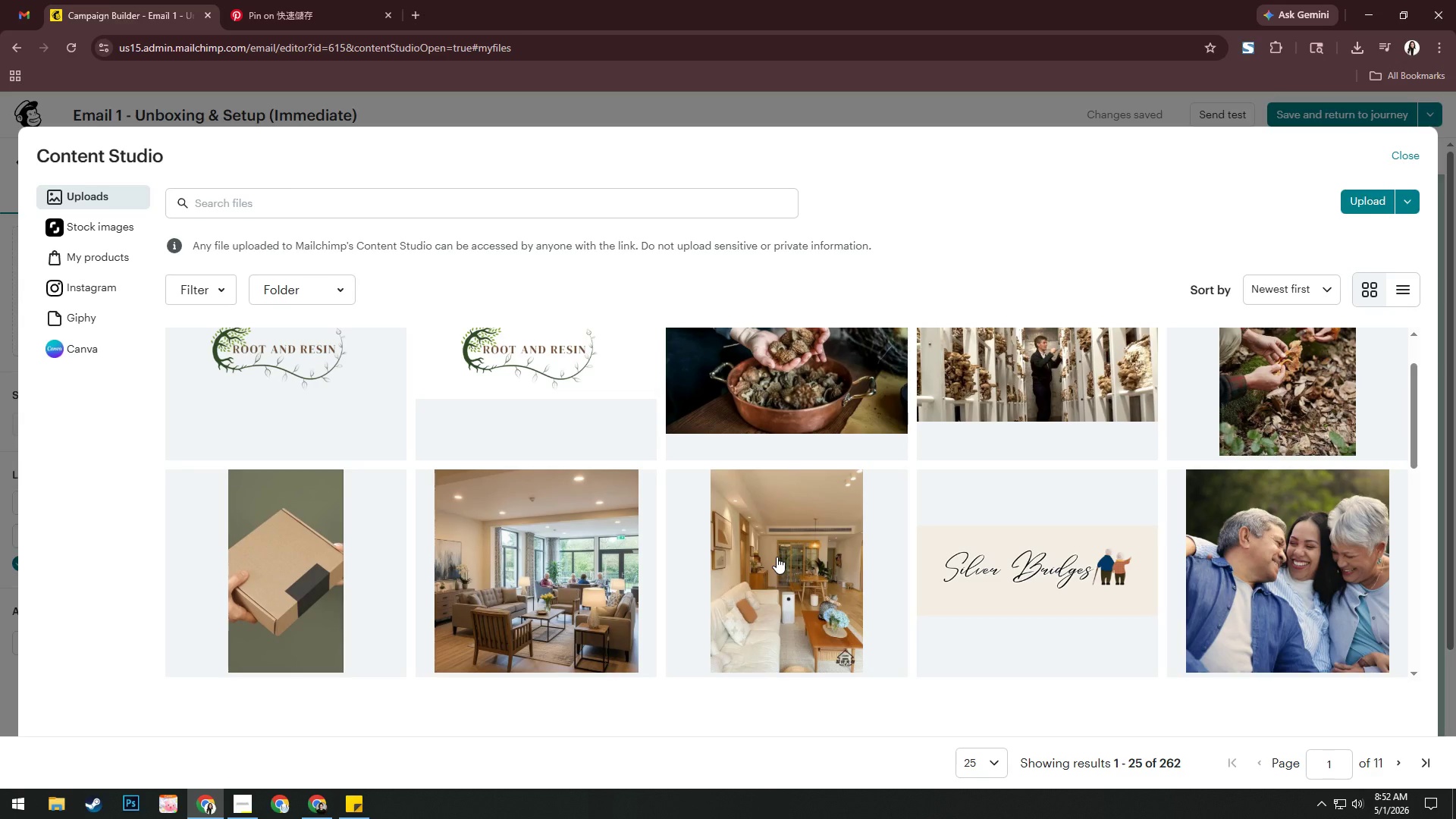 
wait(7.83)
 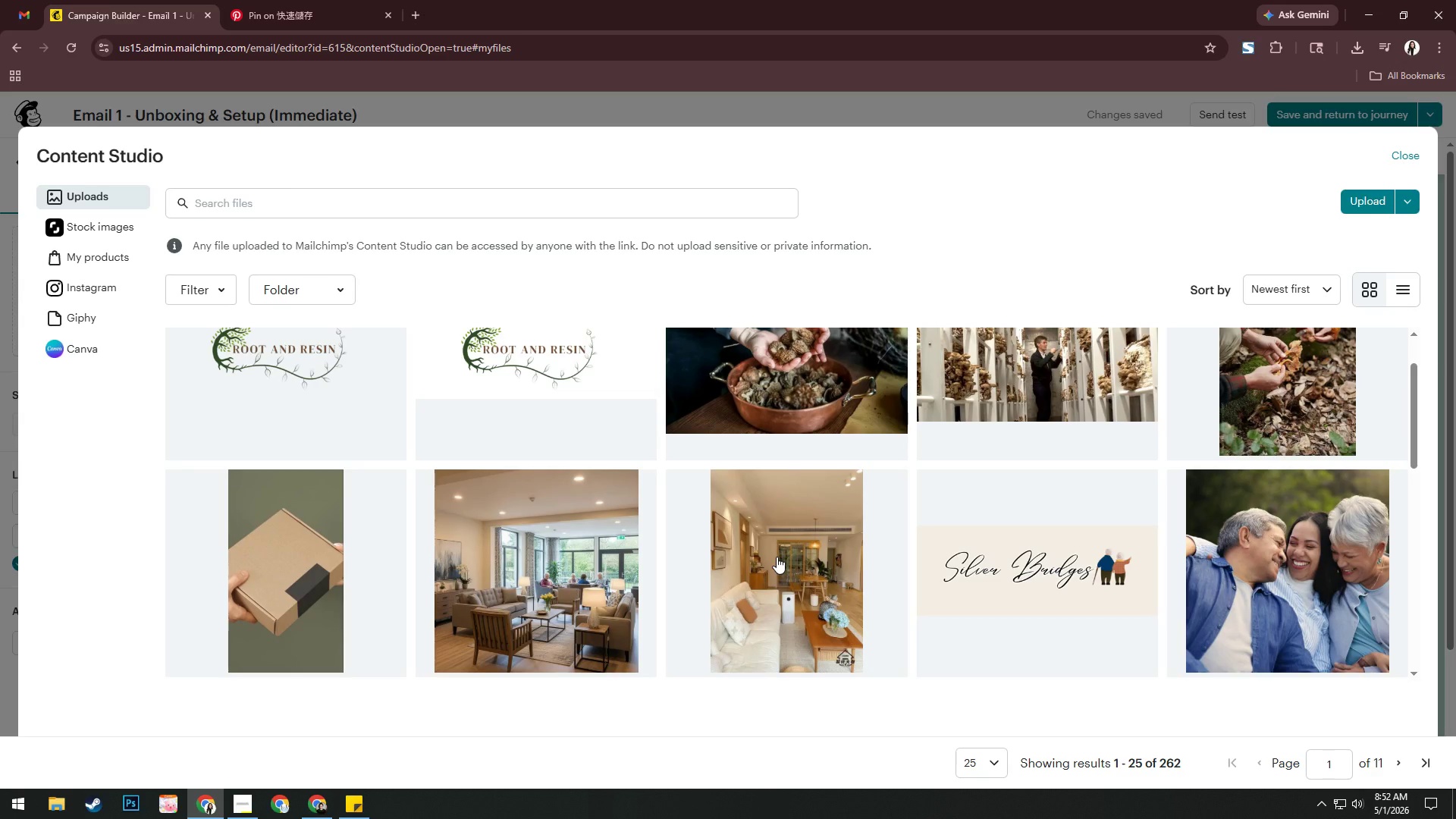 
left_click([316, 558])
 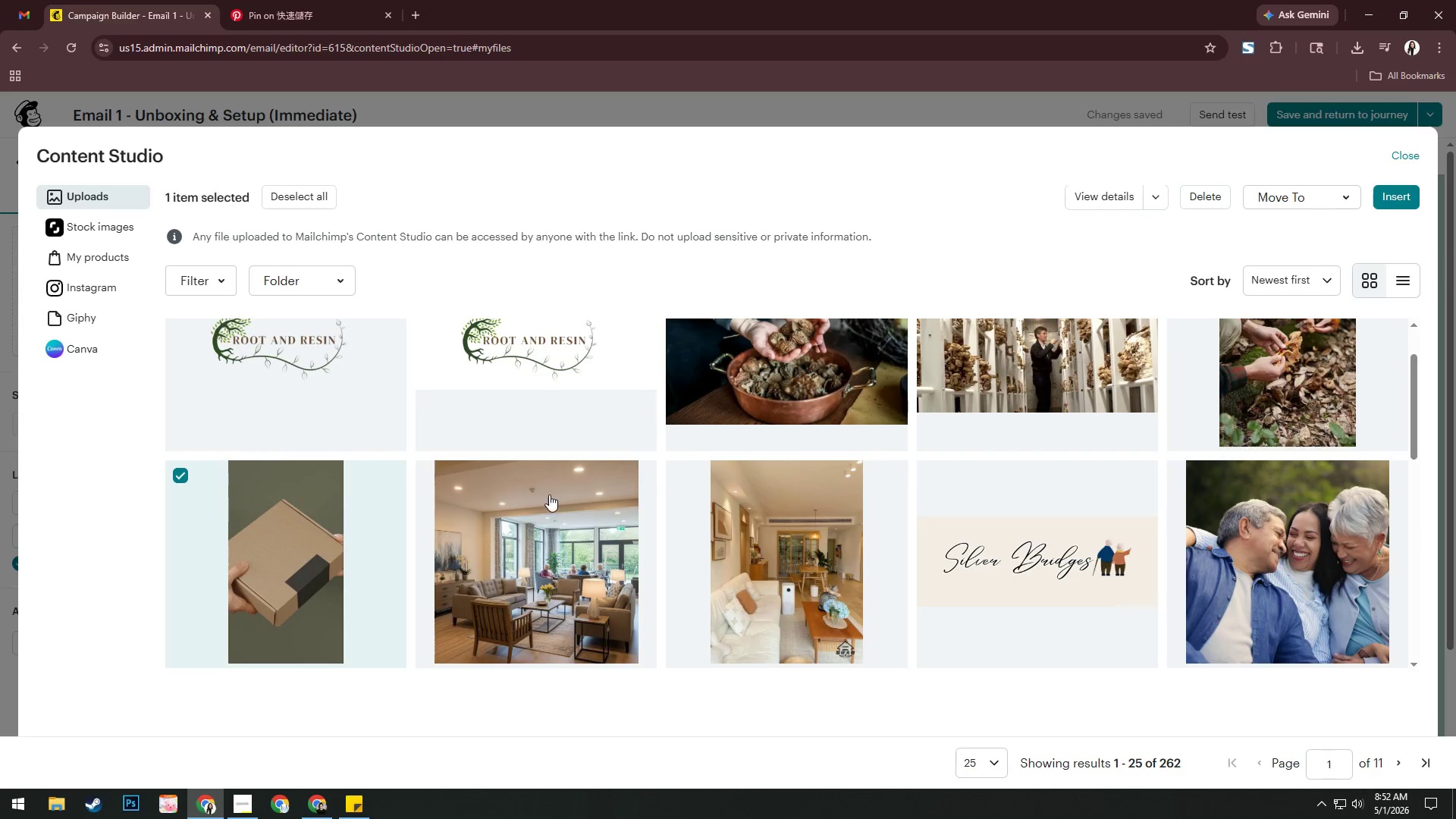 
left_click([728, 394])
 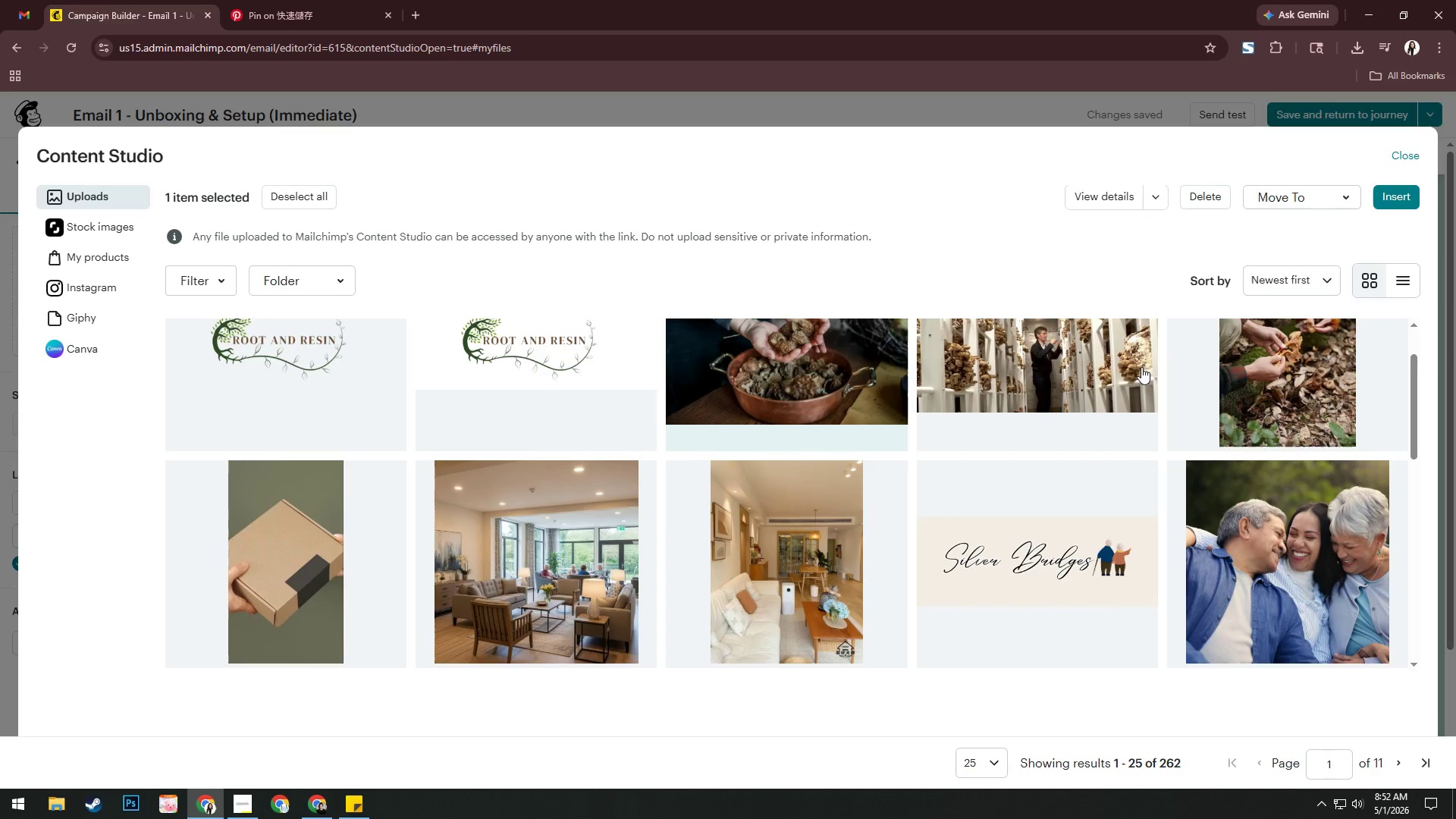 
left_click([1395, 195])
 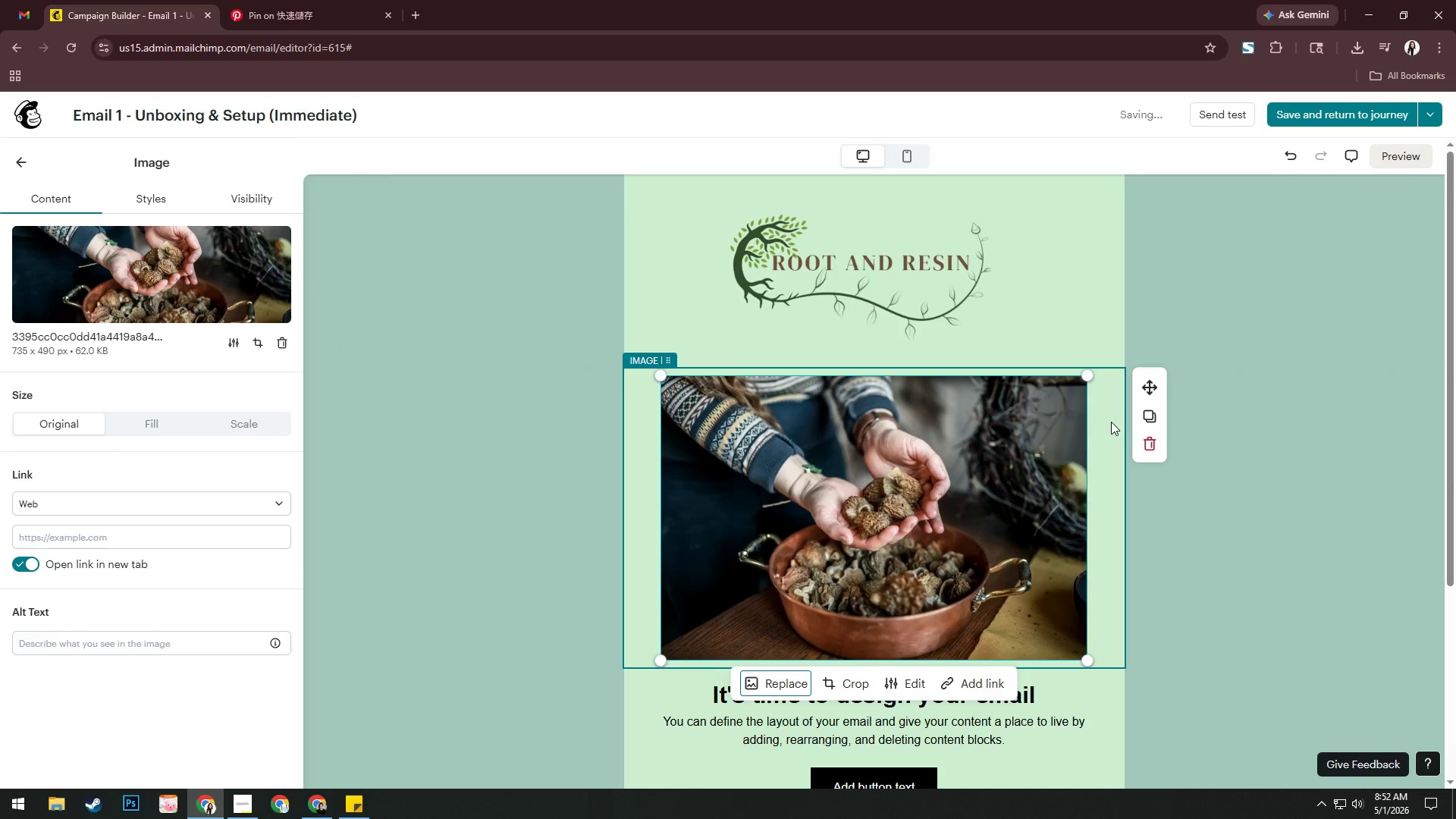 
wait(9.81)
 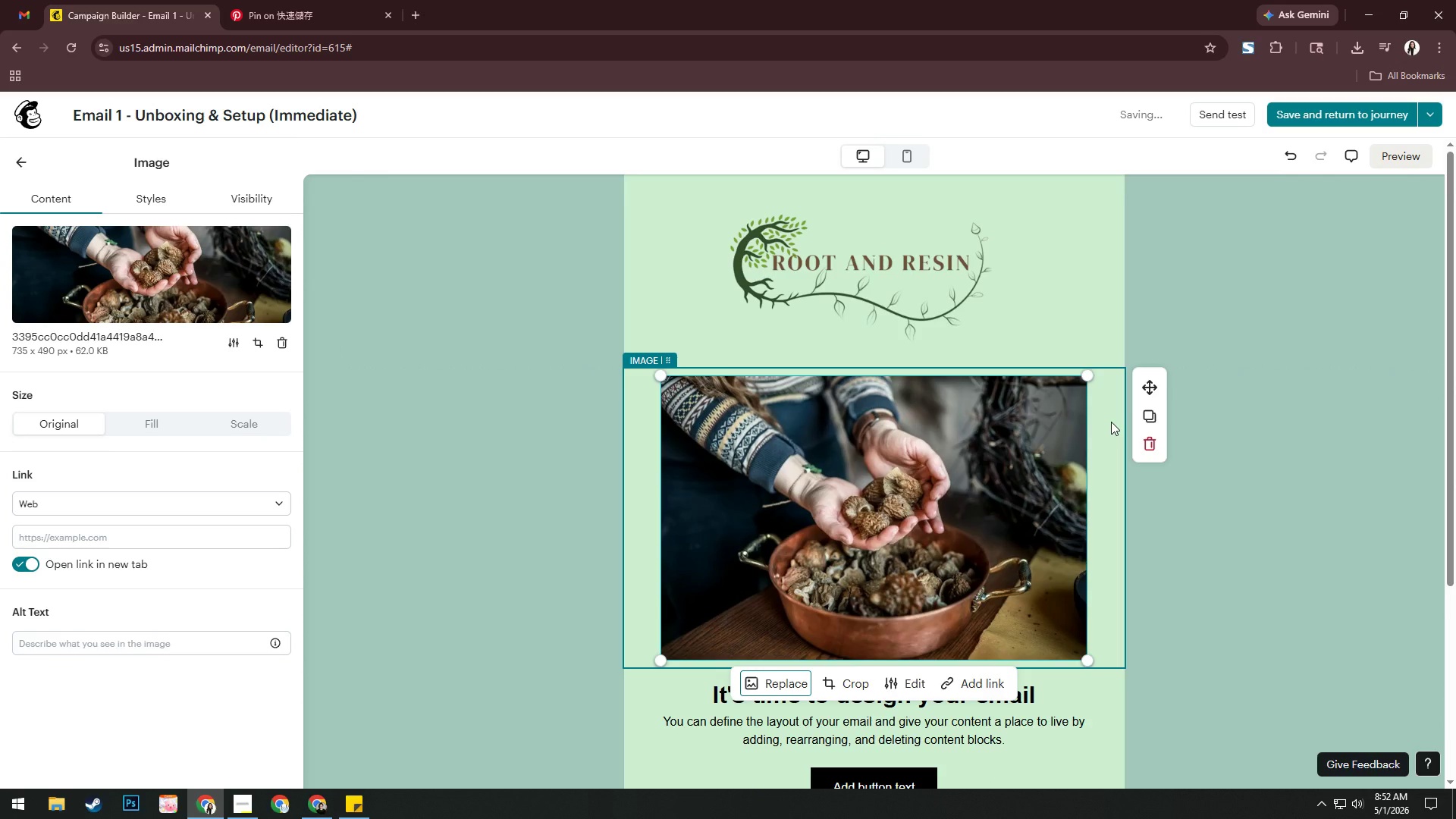 
scroll: coordinate [1266, 492], scroll_direction: down, amount: 6.0
 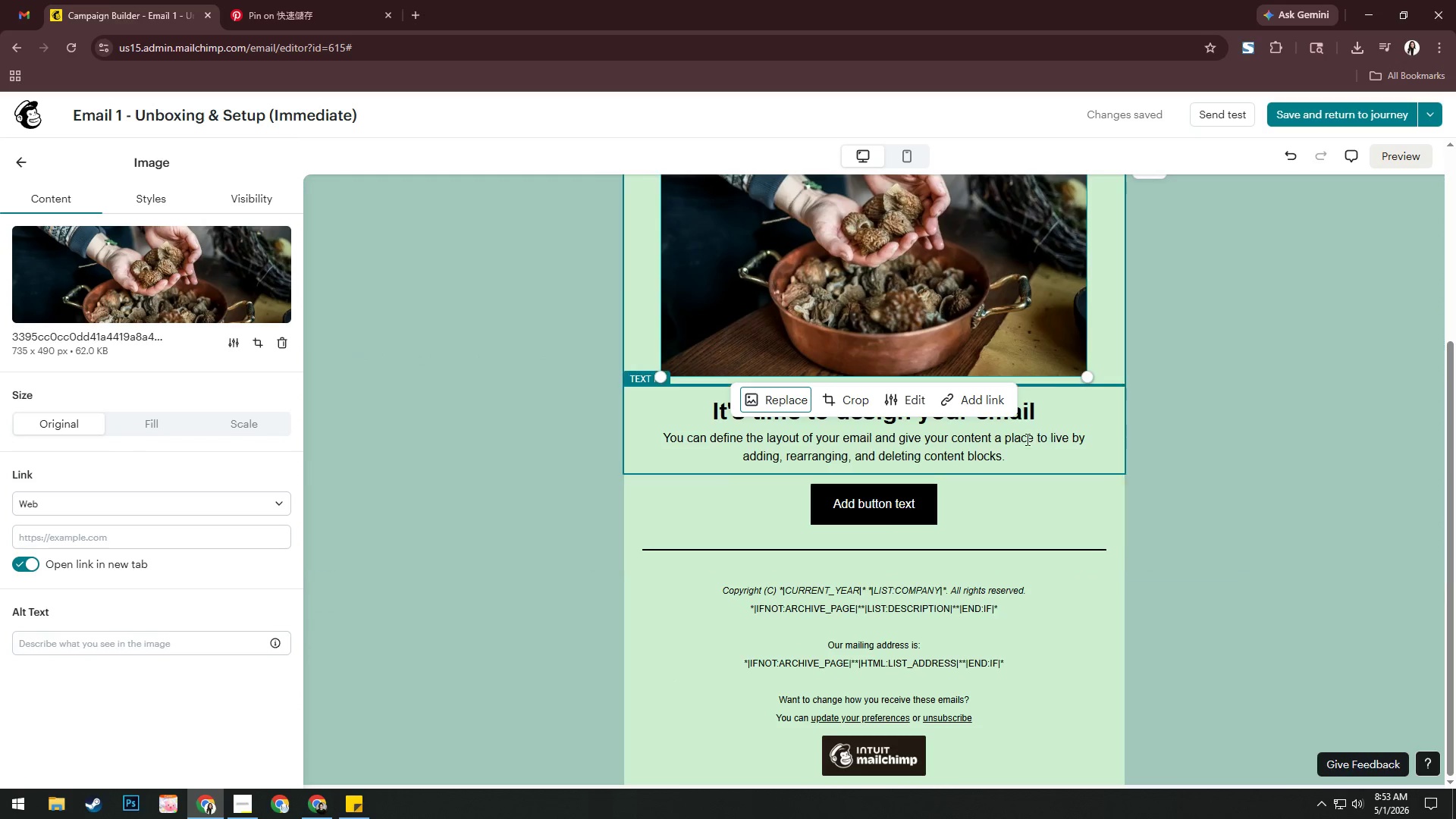 
left_click([1016, 439])
 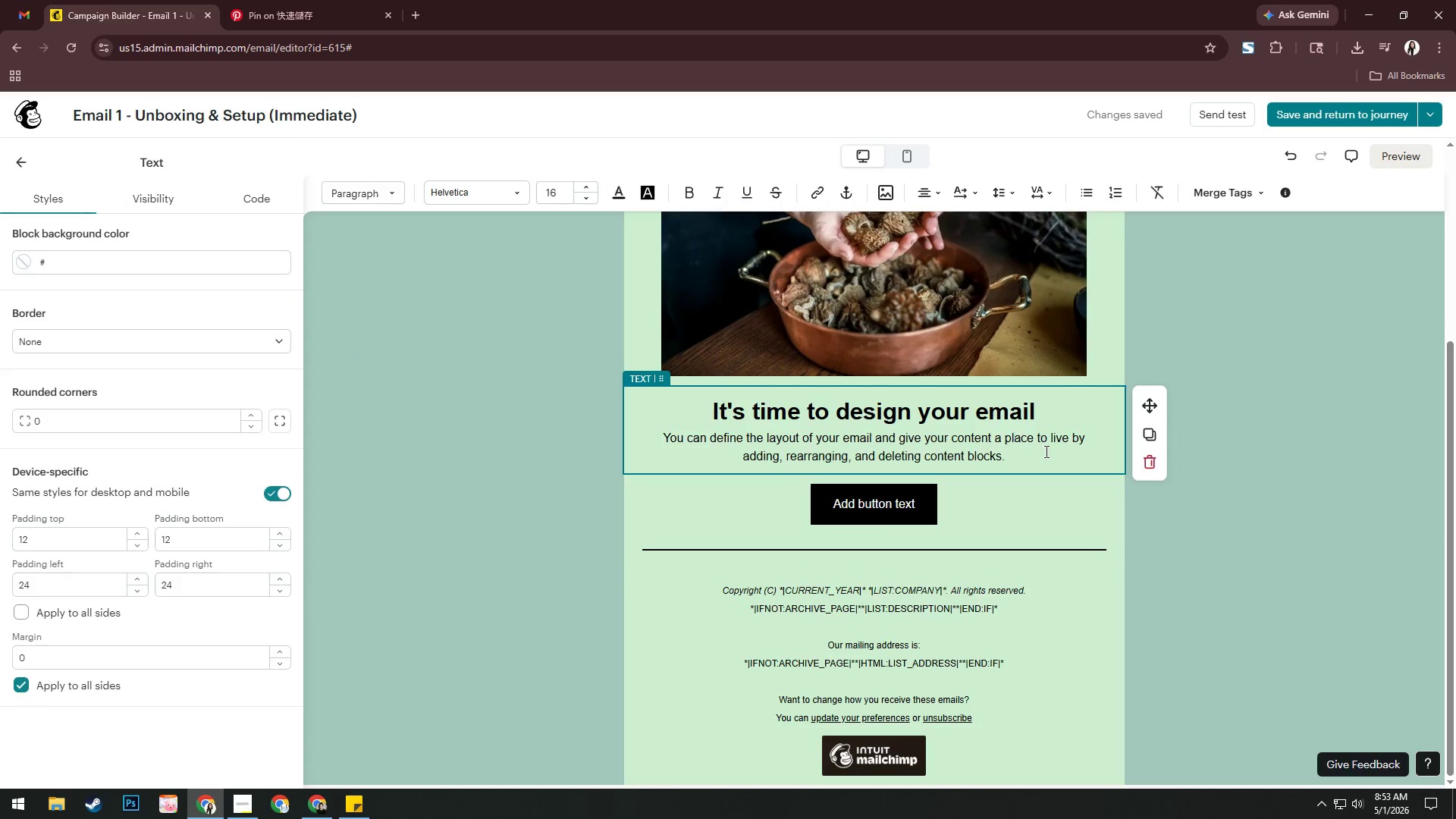 
left_click_drag(start_coordinate=[1039, 453], to_coordinate=[640, 435])
 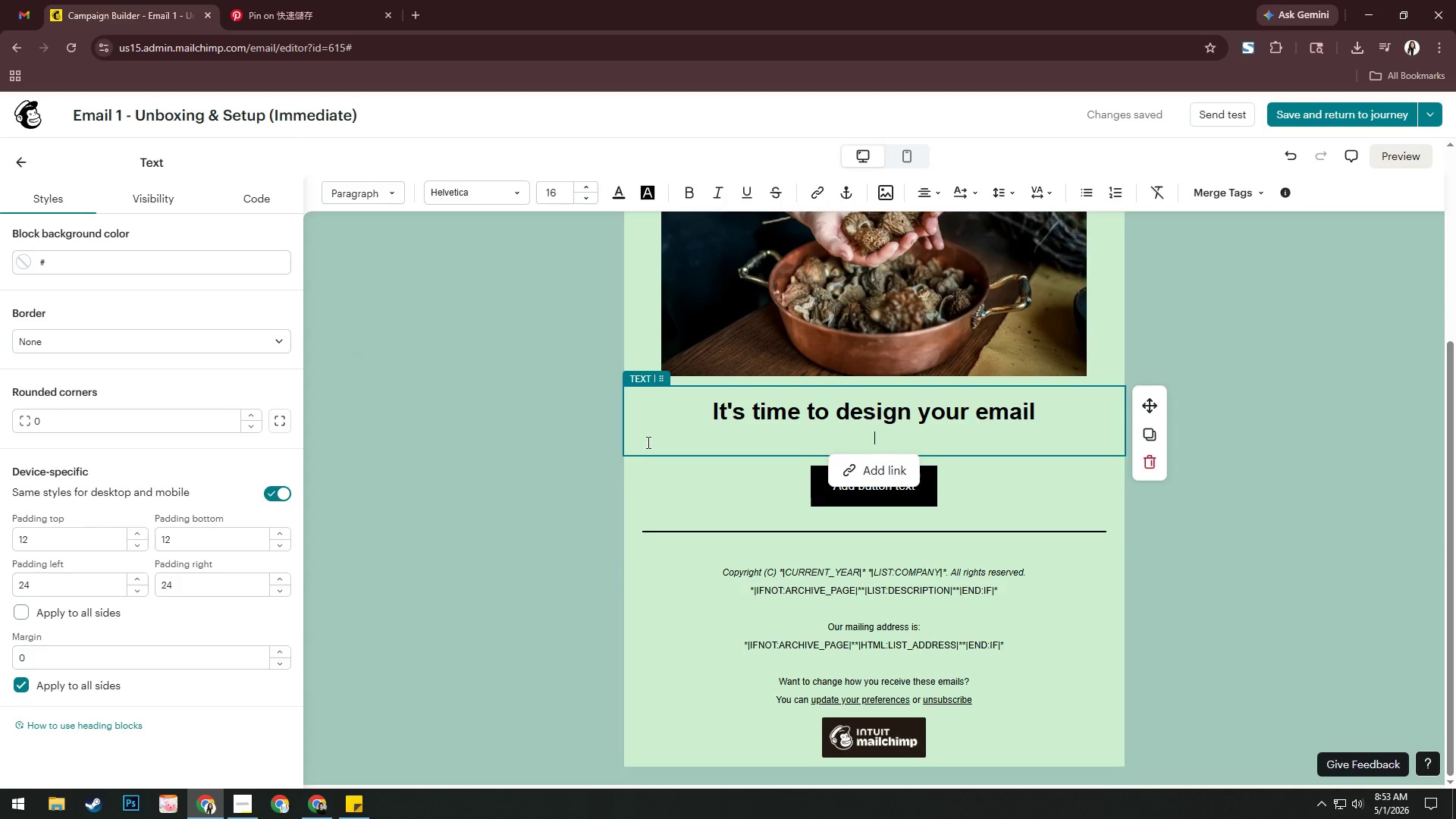 
key(Backspace)
 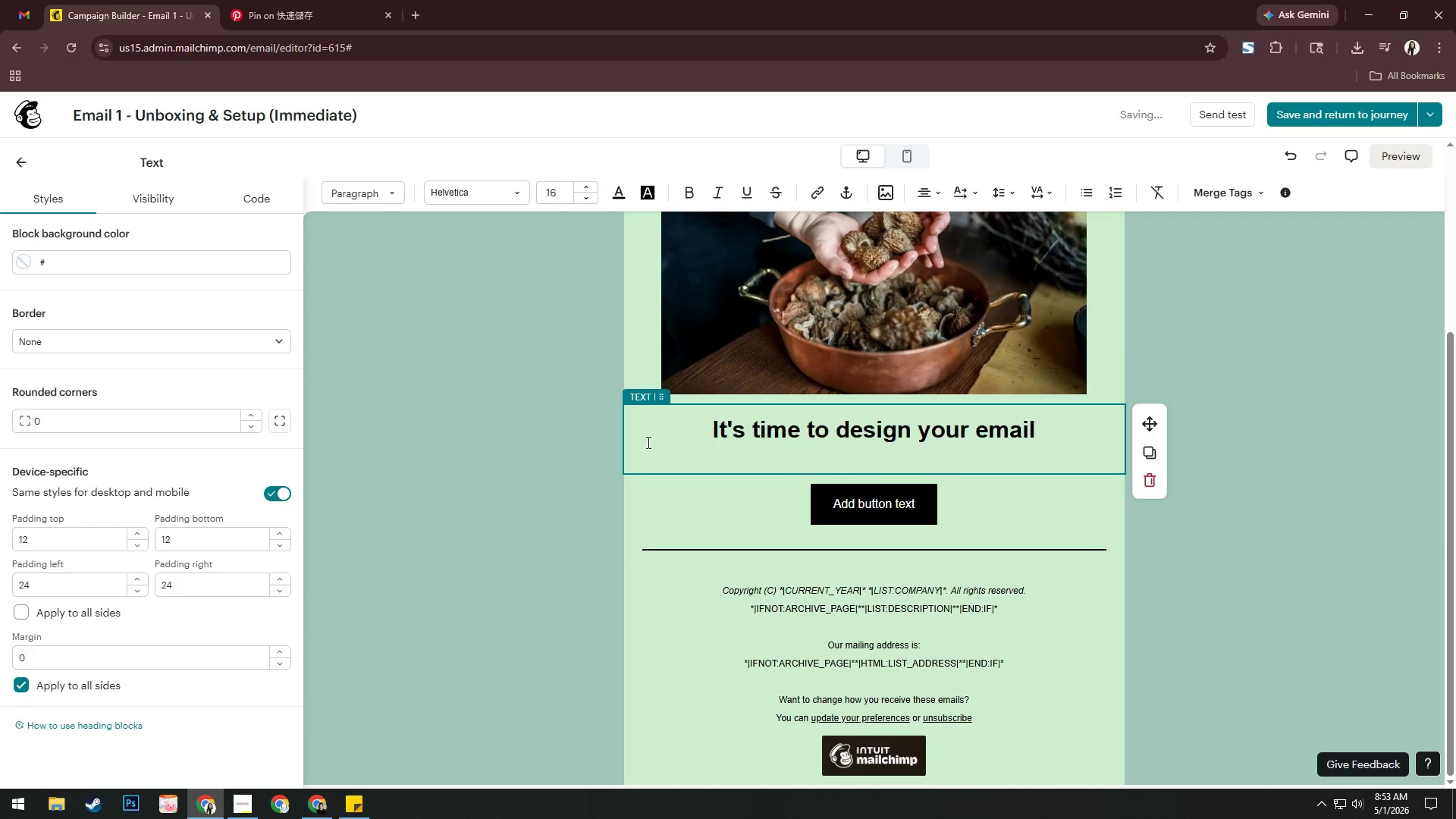 
key(Backspace)
 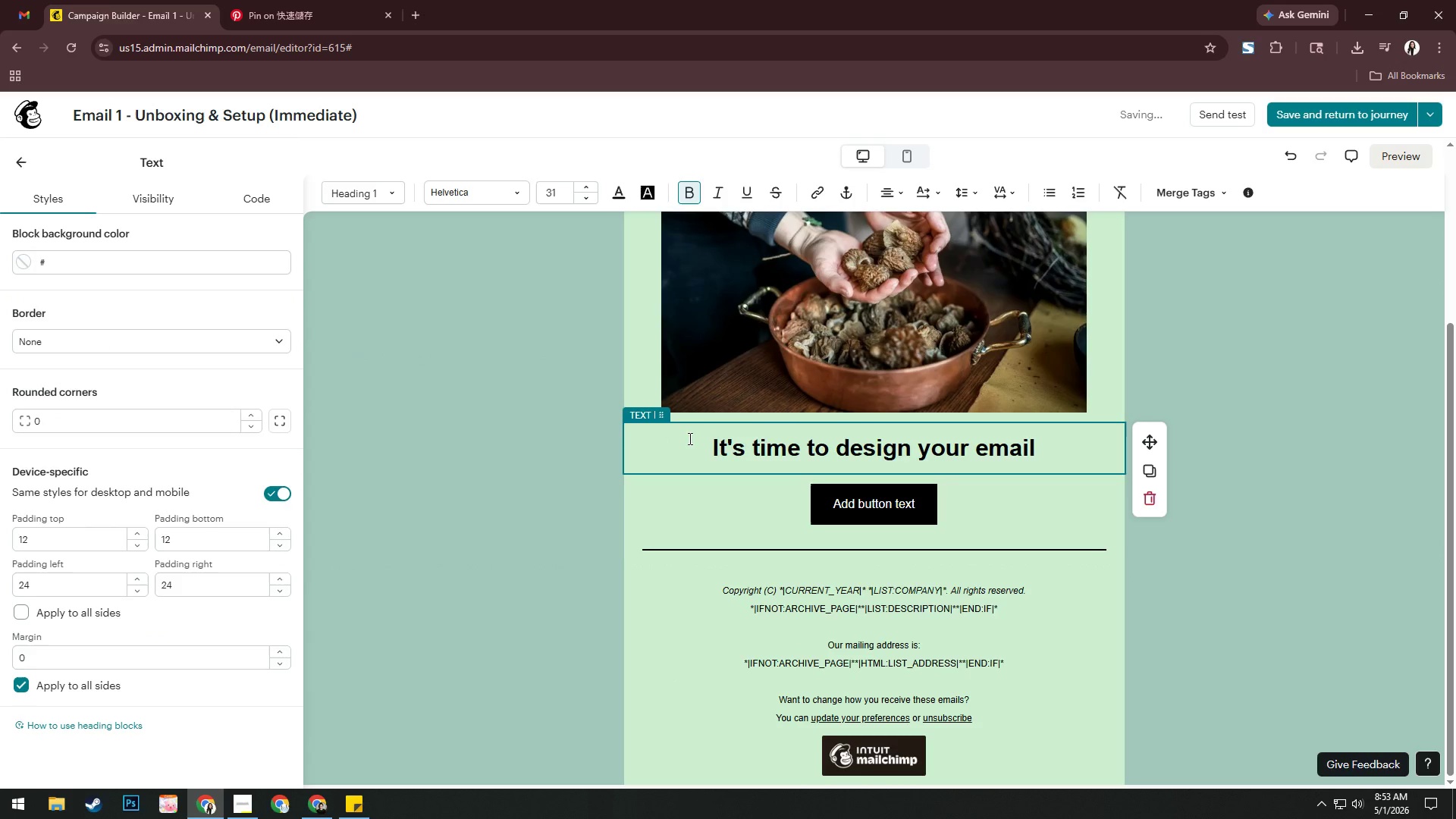 
key(Control+A)
 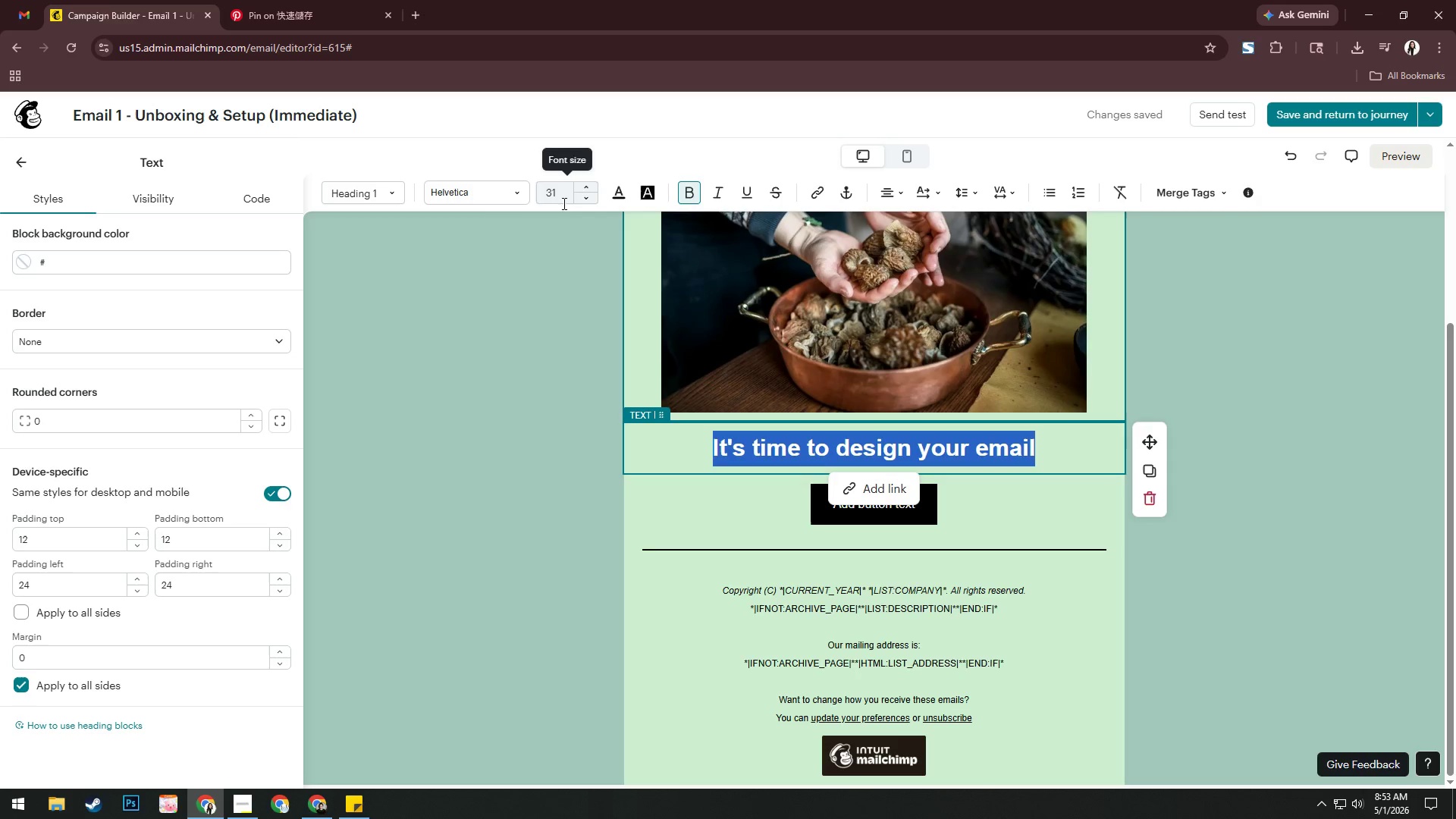 
left_click([482, 199])
 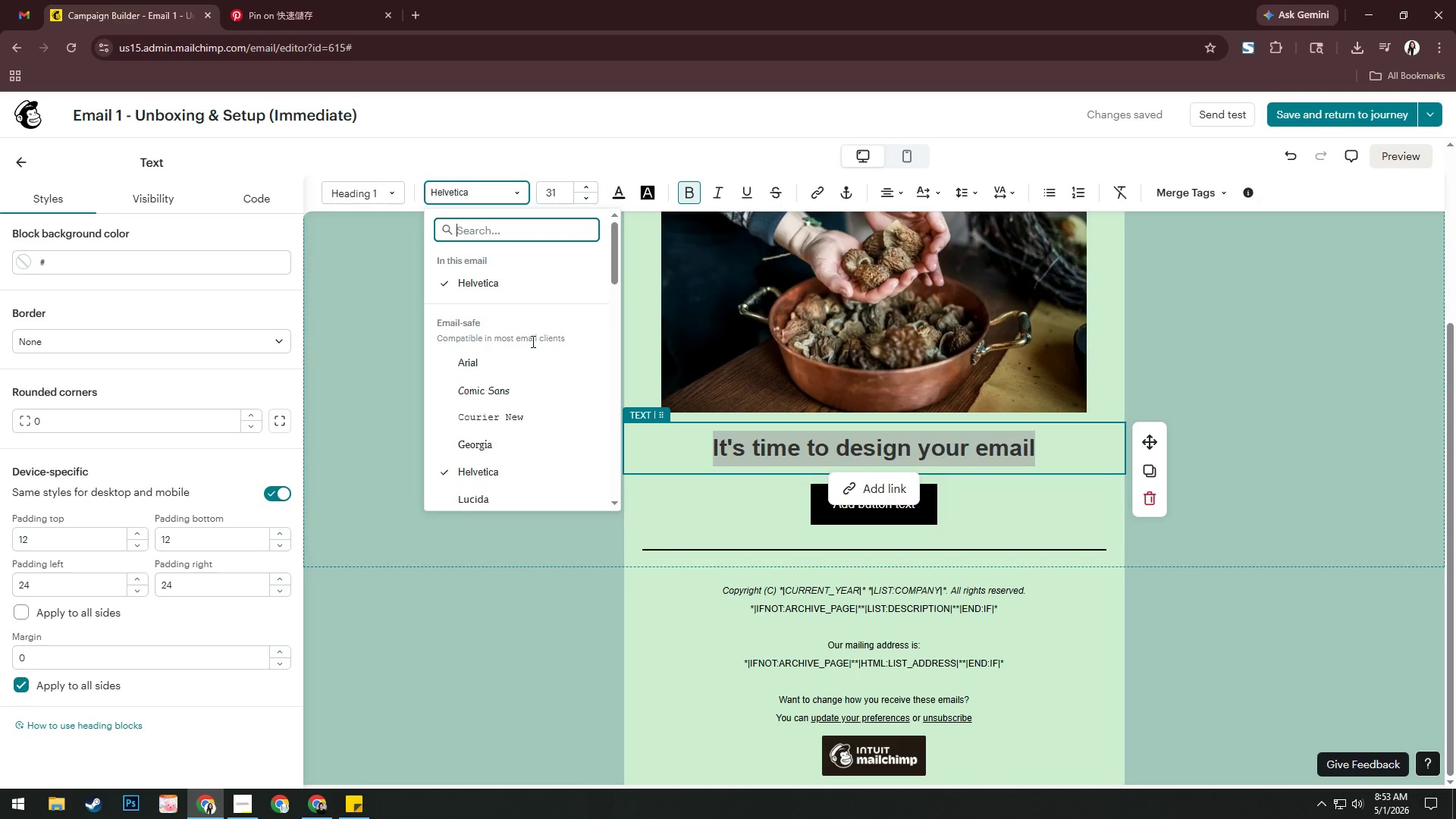 
scroll: coordinate [532, 343], scroll_direction: down, amount: 5.0
 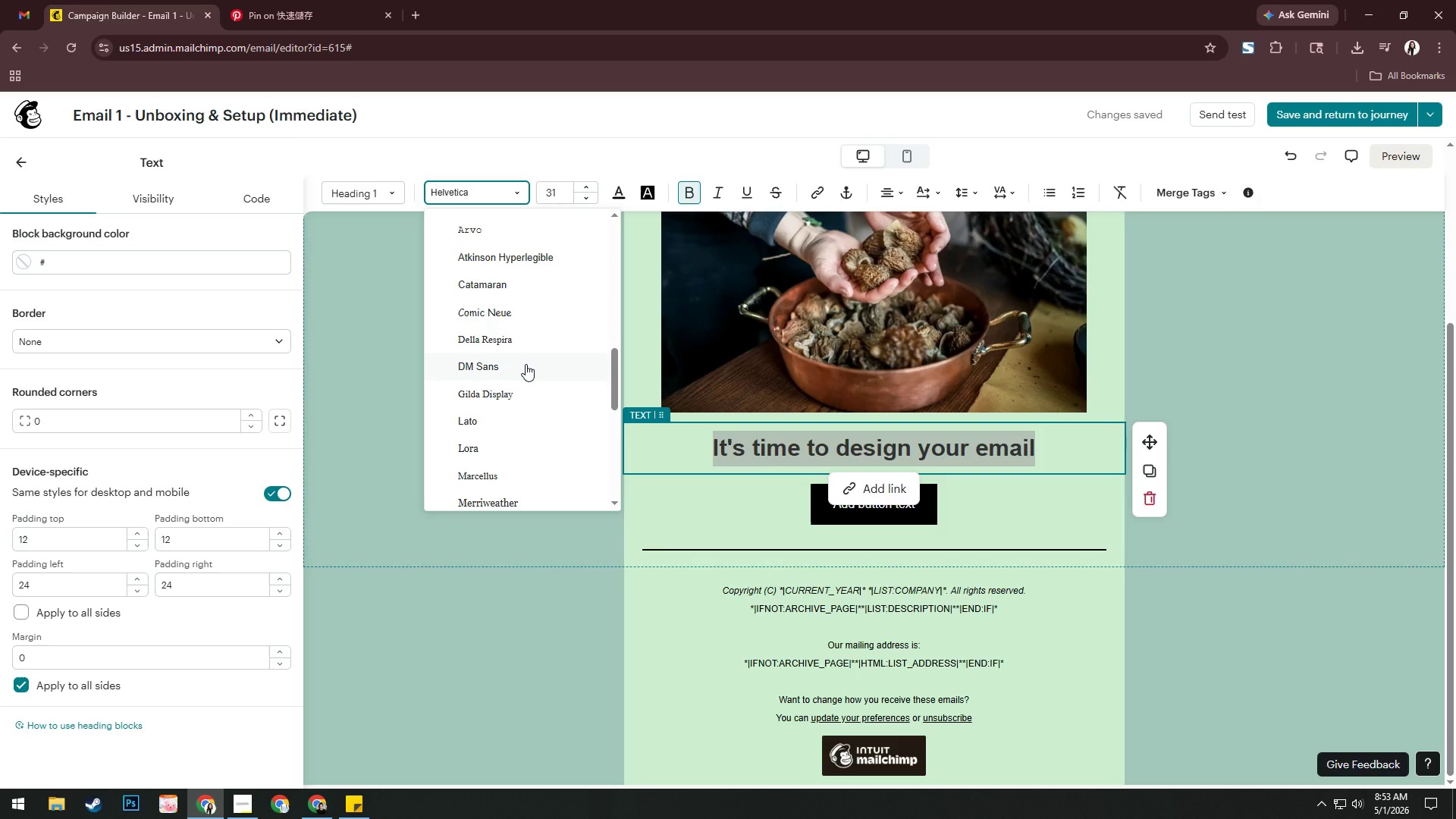 
wait(6.3)
 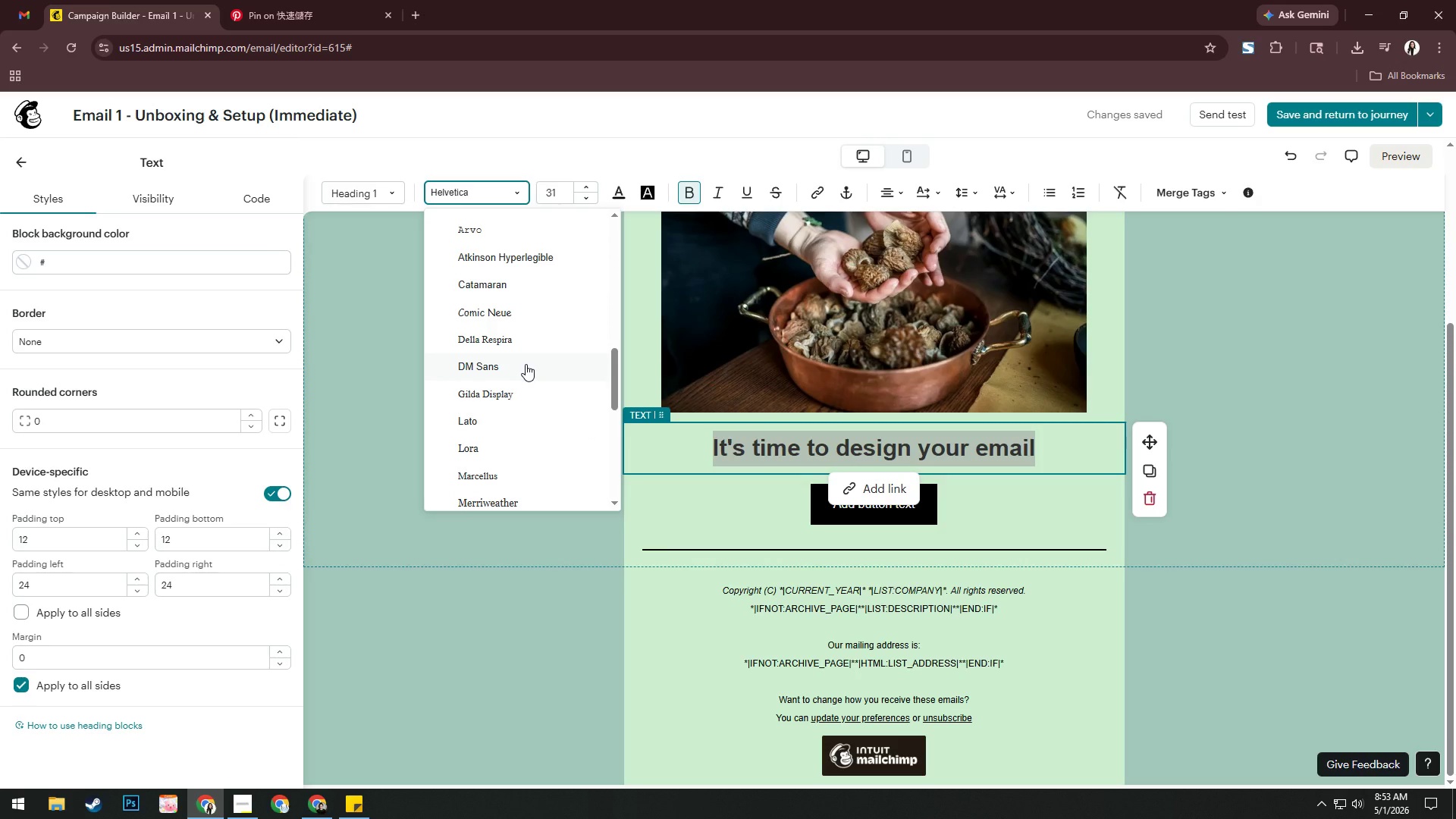 
scroll: coordinate [526, 365], scroll_direction: down, amount: 6.0
 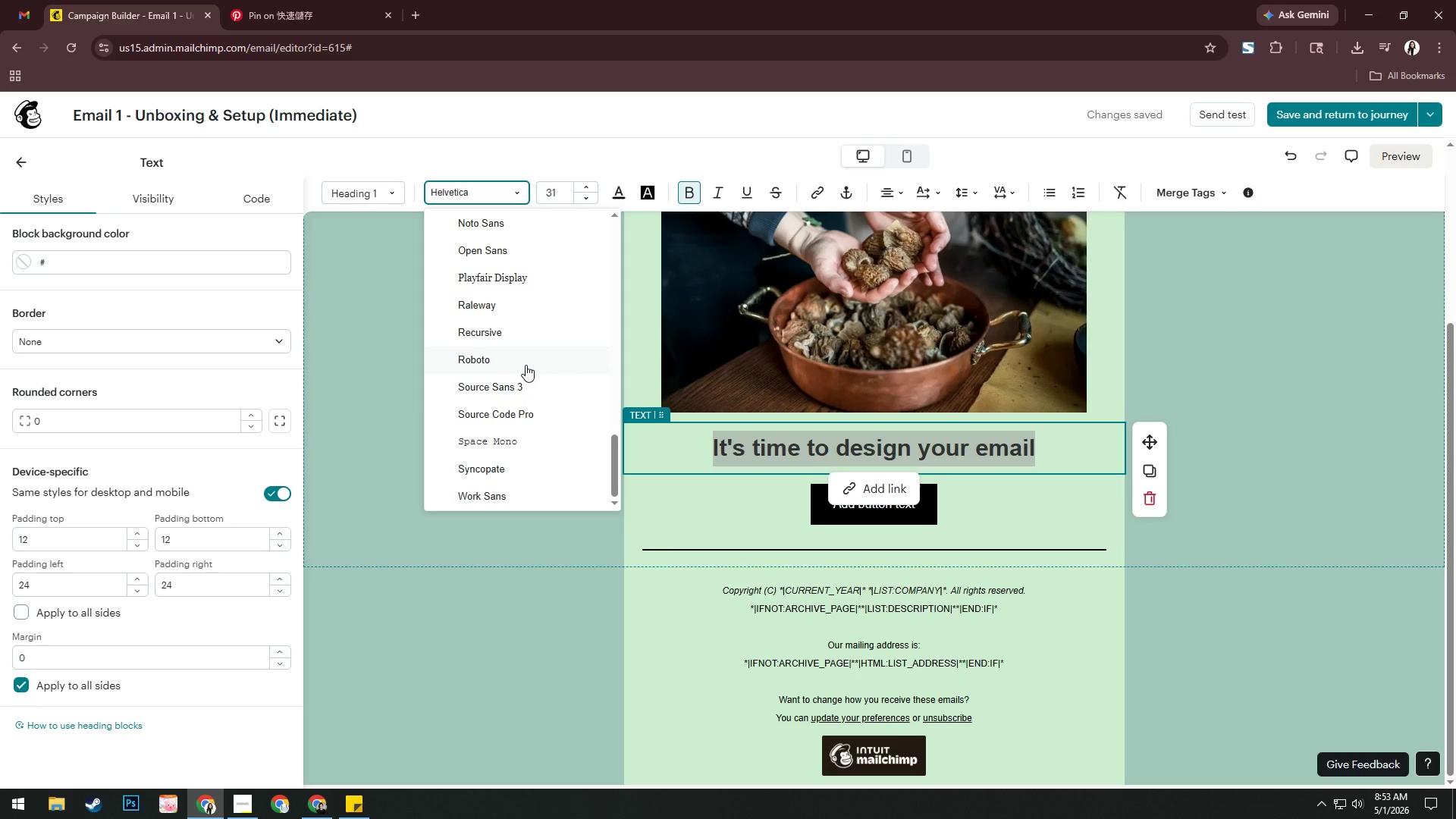 
scroll: coordinate [526, 365], scroll_direction: up, amount: 5.0
 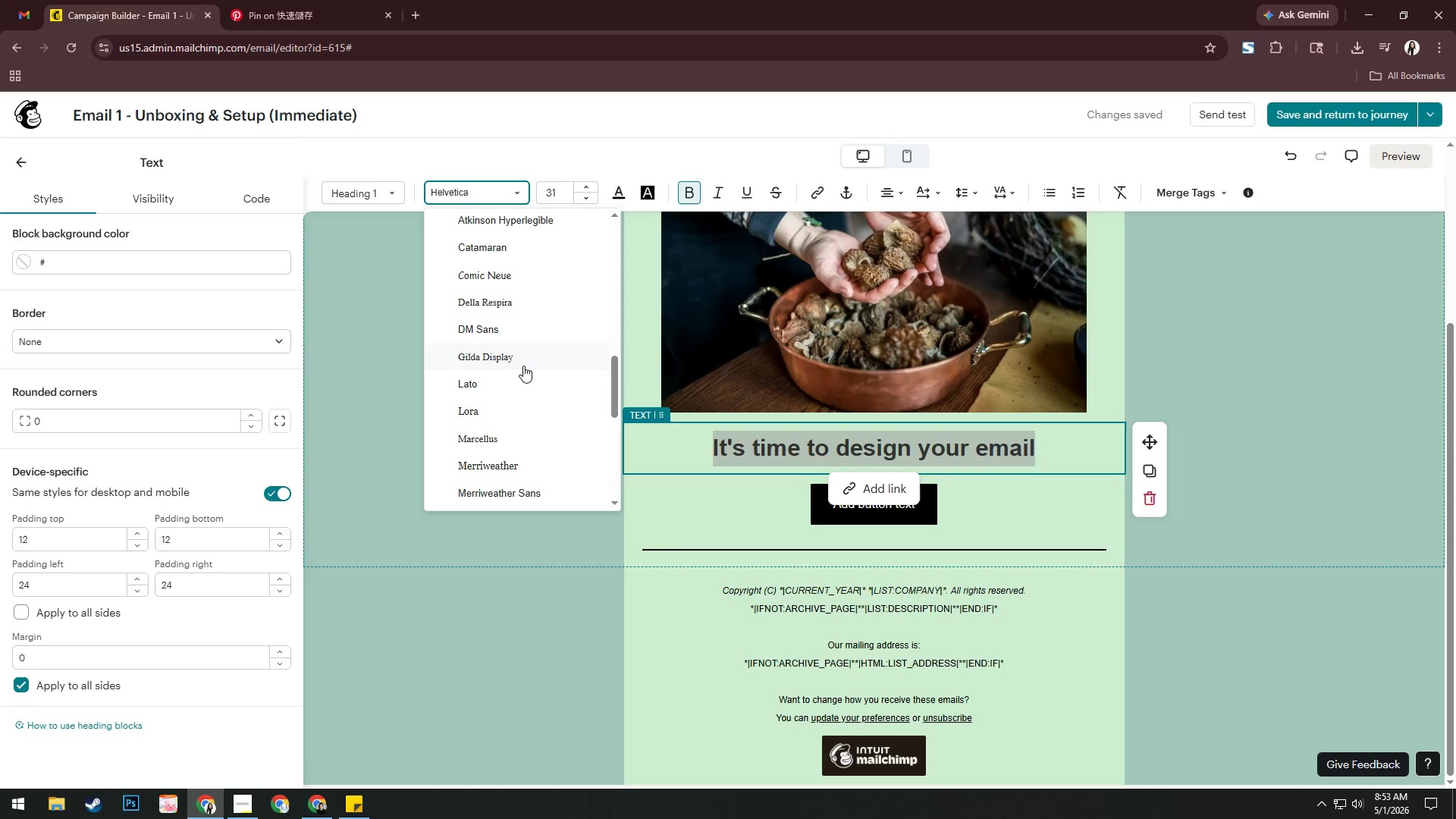 
left_click([523, 366])
 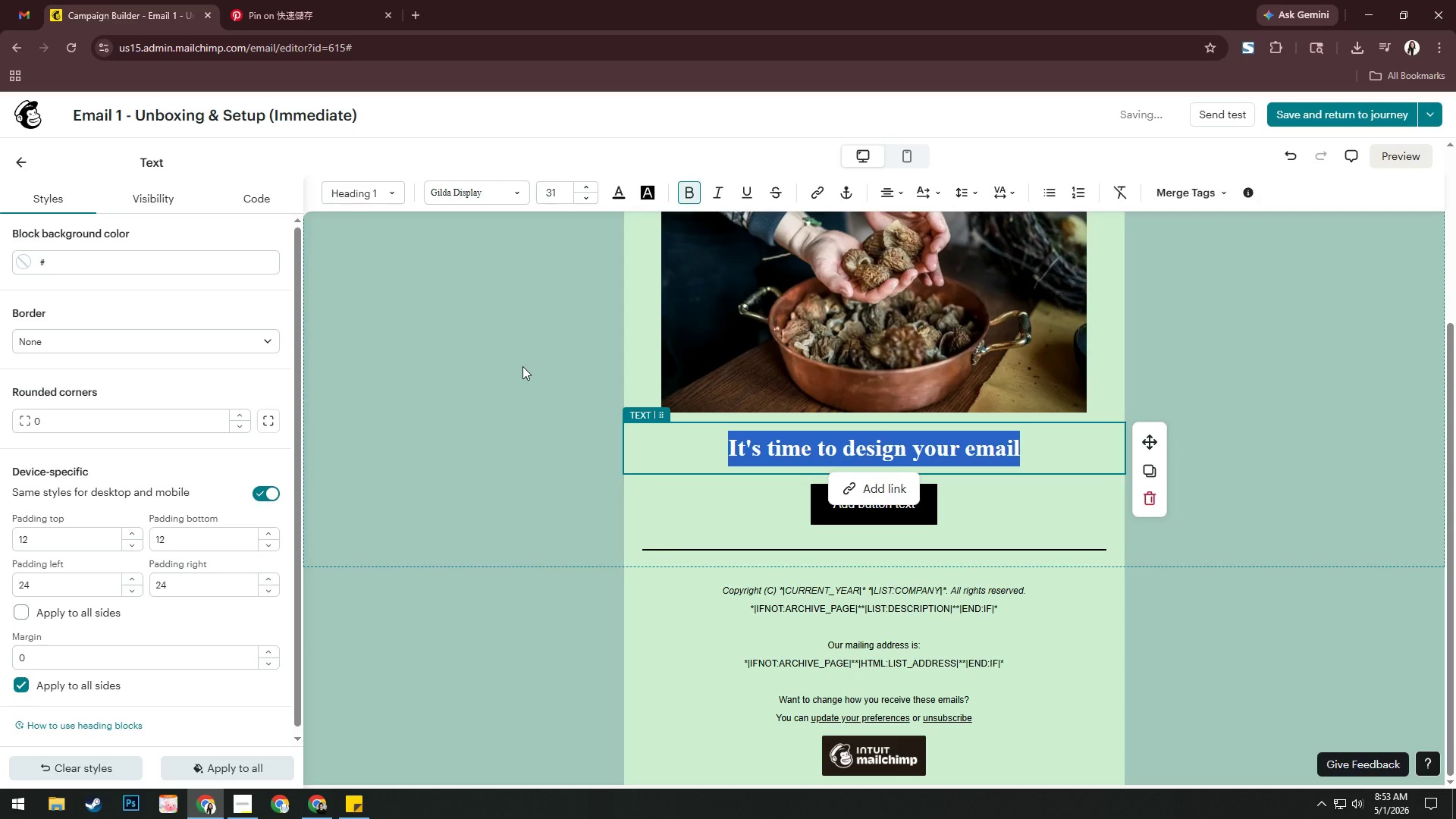 
type(Welcom)
key(Backspace)
key(Backspace)
key(Backspace)
key(Backspace)
 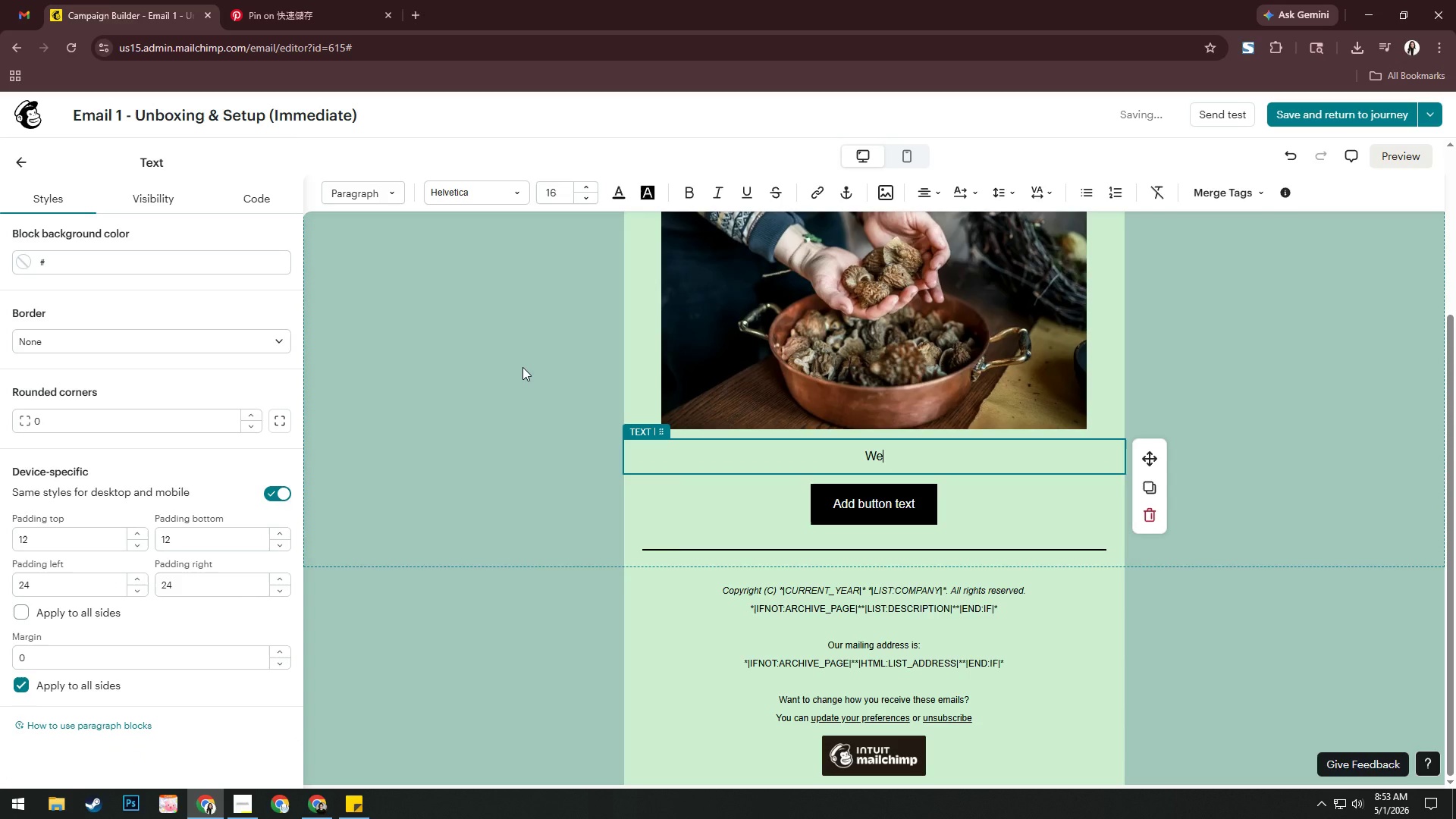 
key(Control+Z)
 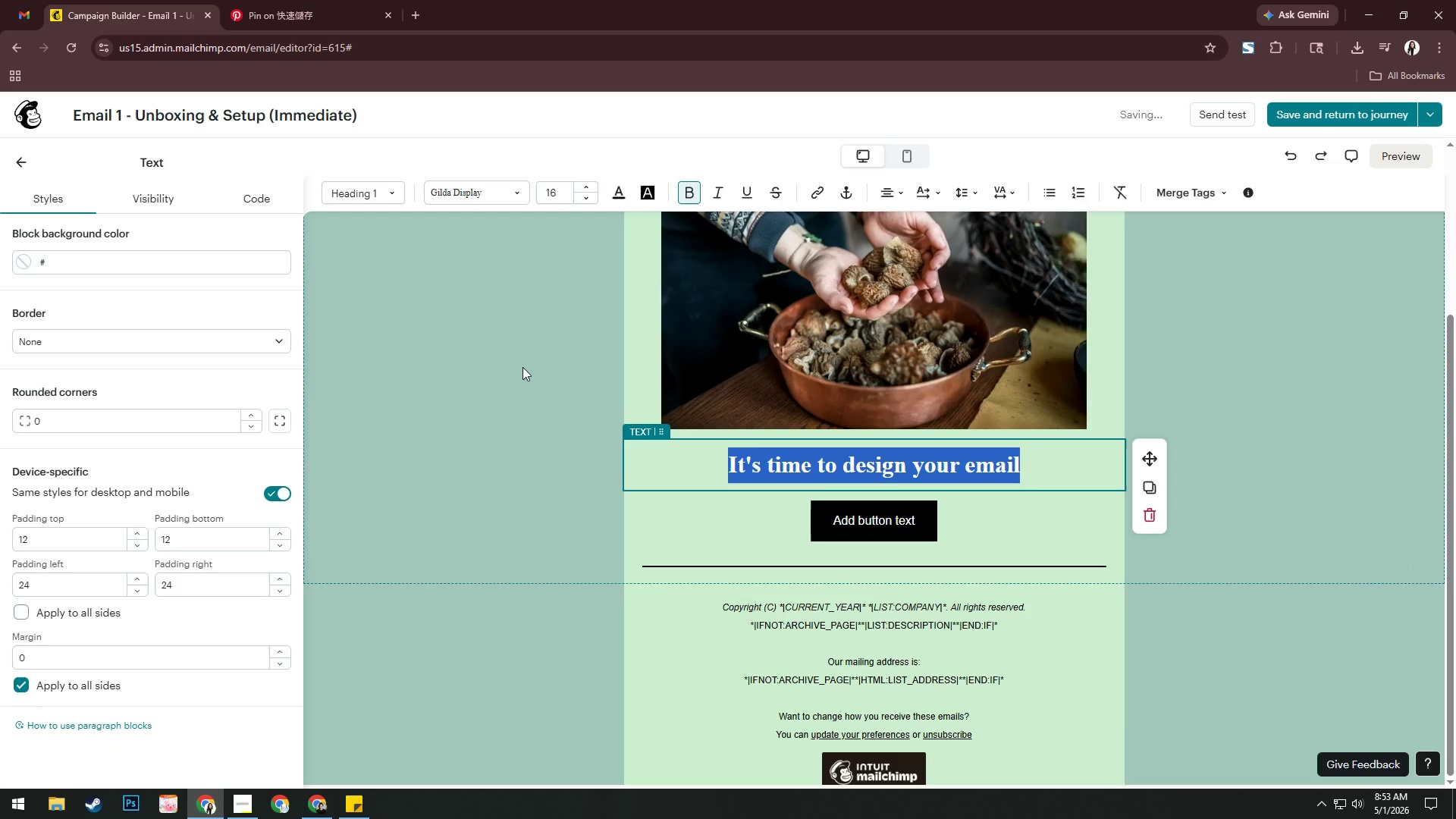 
key(Control+Z)
 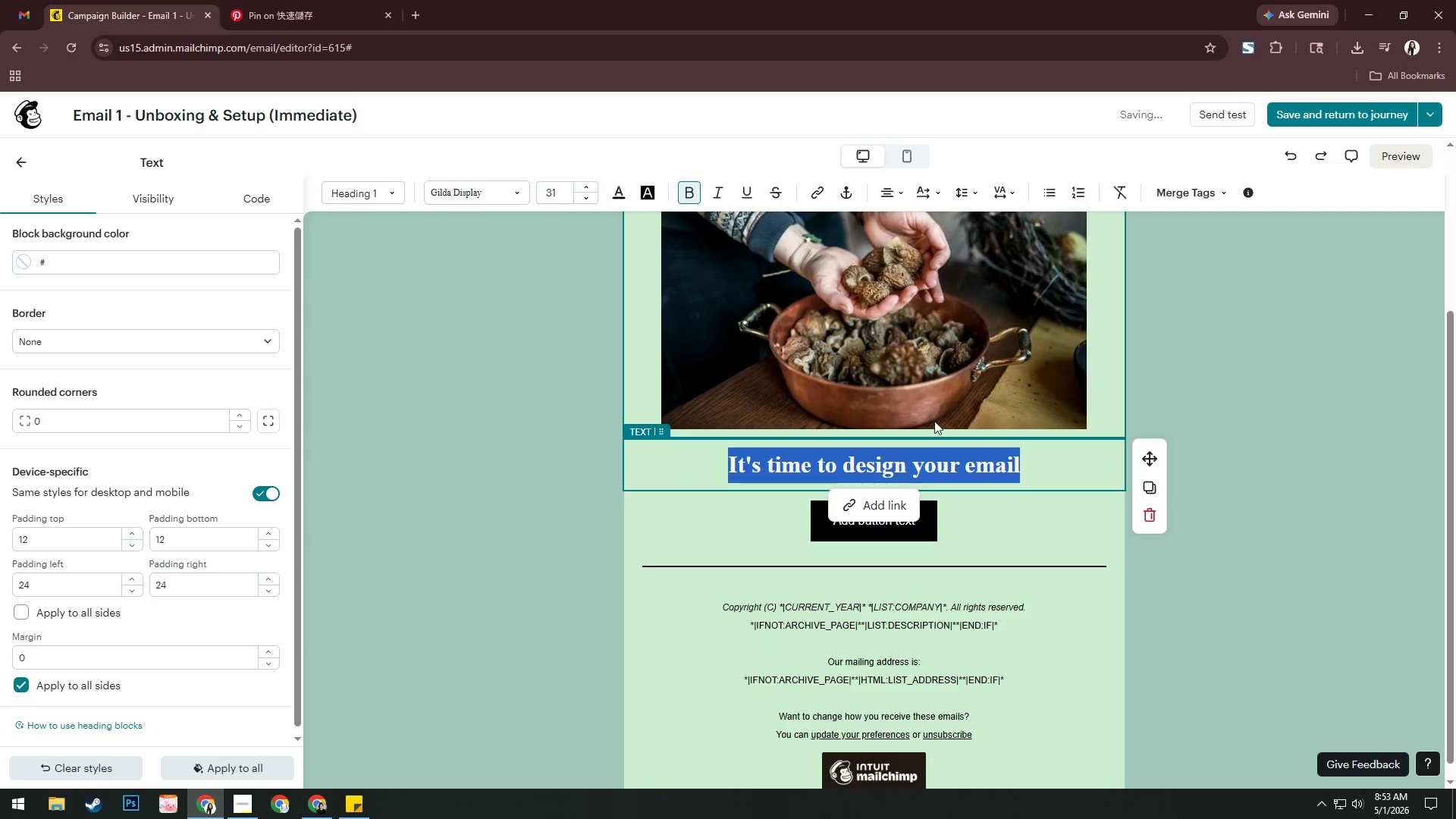 
left_click([999, 455])
 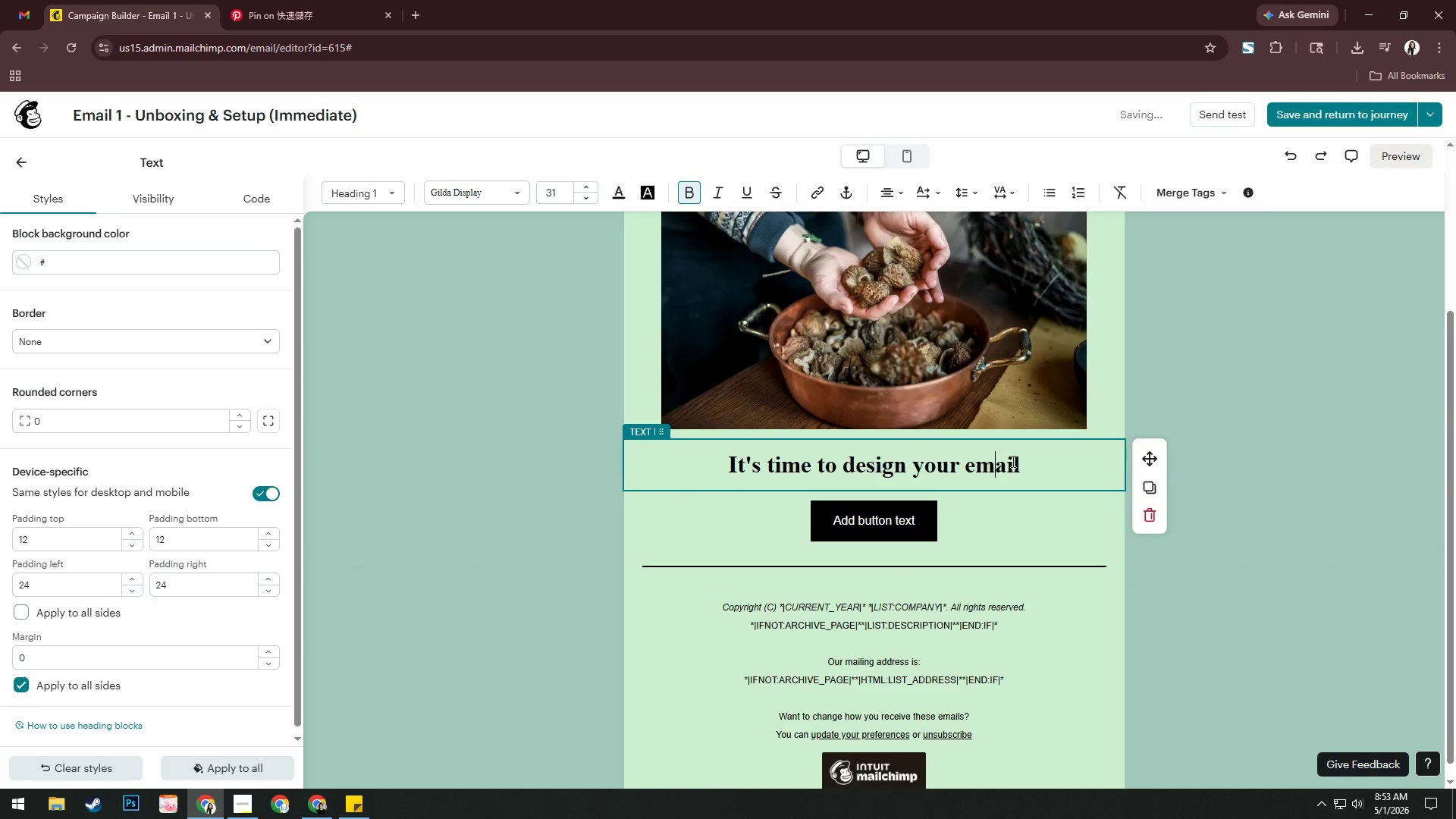 
left_click_drag(start_coordinate=[978, 462], to_coordinate=[942, 463])
 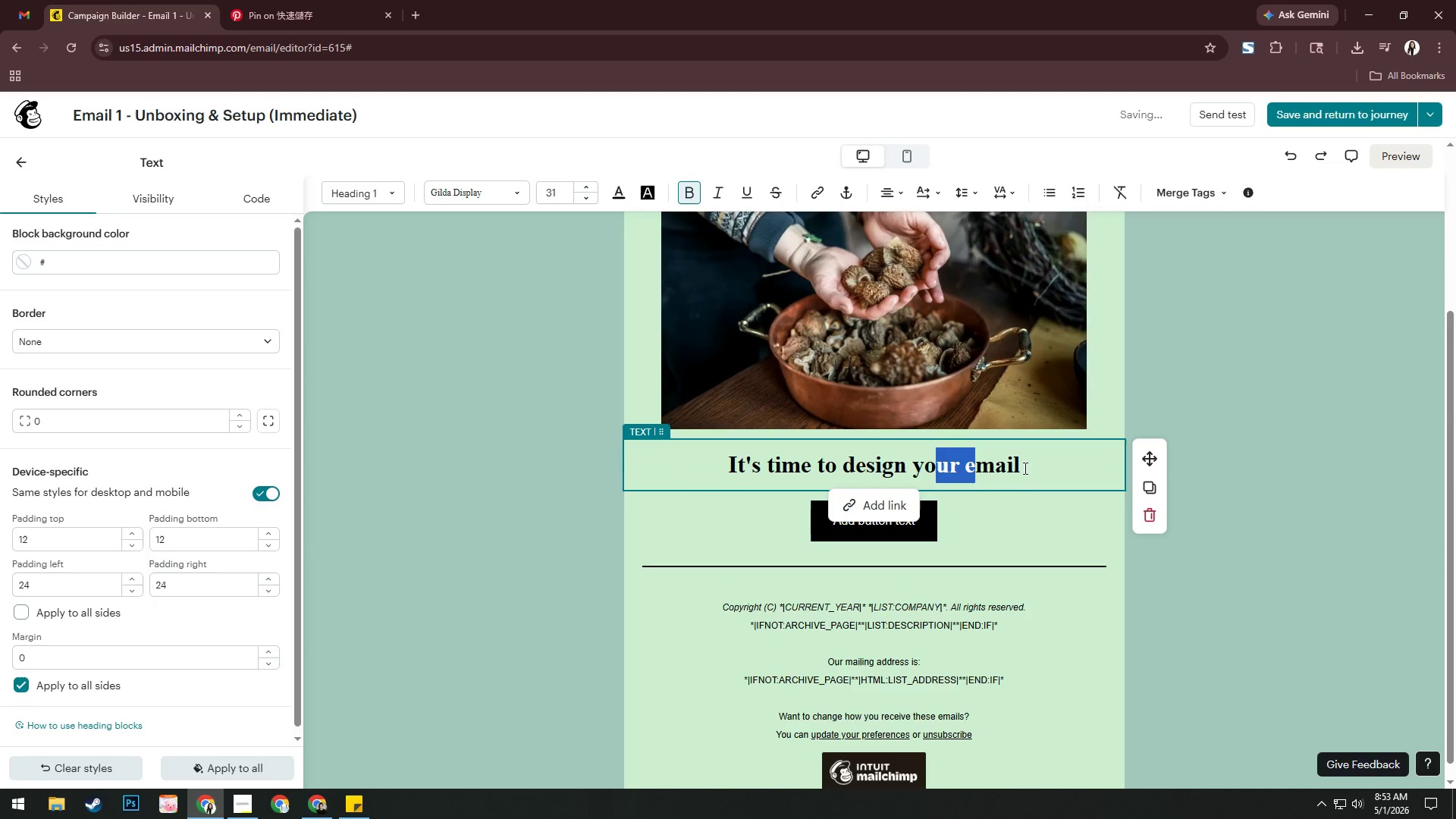 
left_click_drag(start_coordinate=[1024, 468], to_coordinate=[762, 468])
 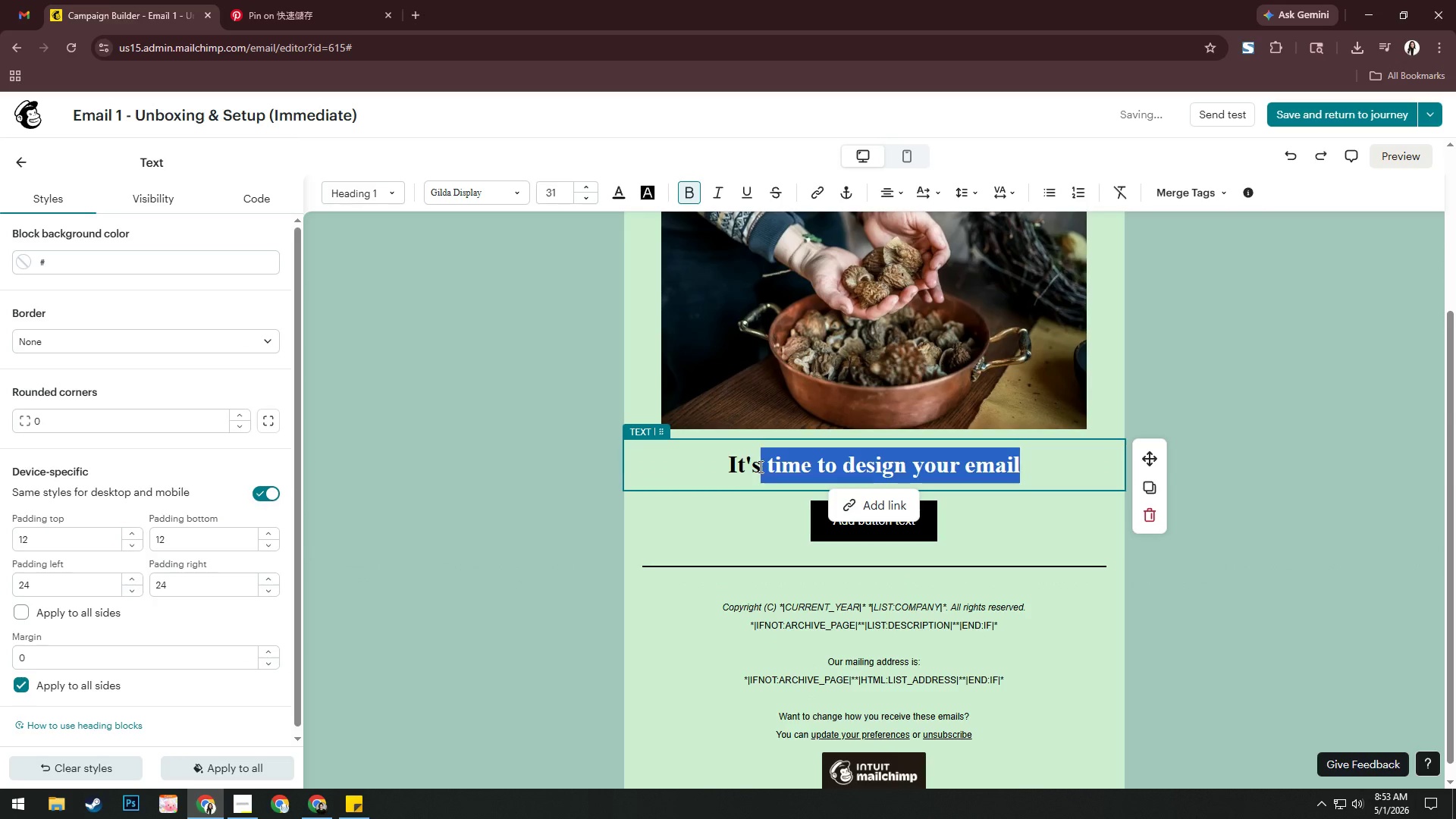 
key(Backspace)
key(Backspace)
key(Backspace)
key(Backspace)
key(Backspace)
type(Welcome )
 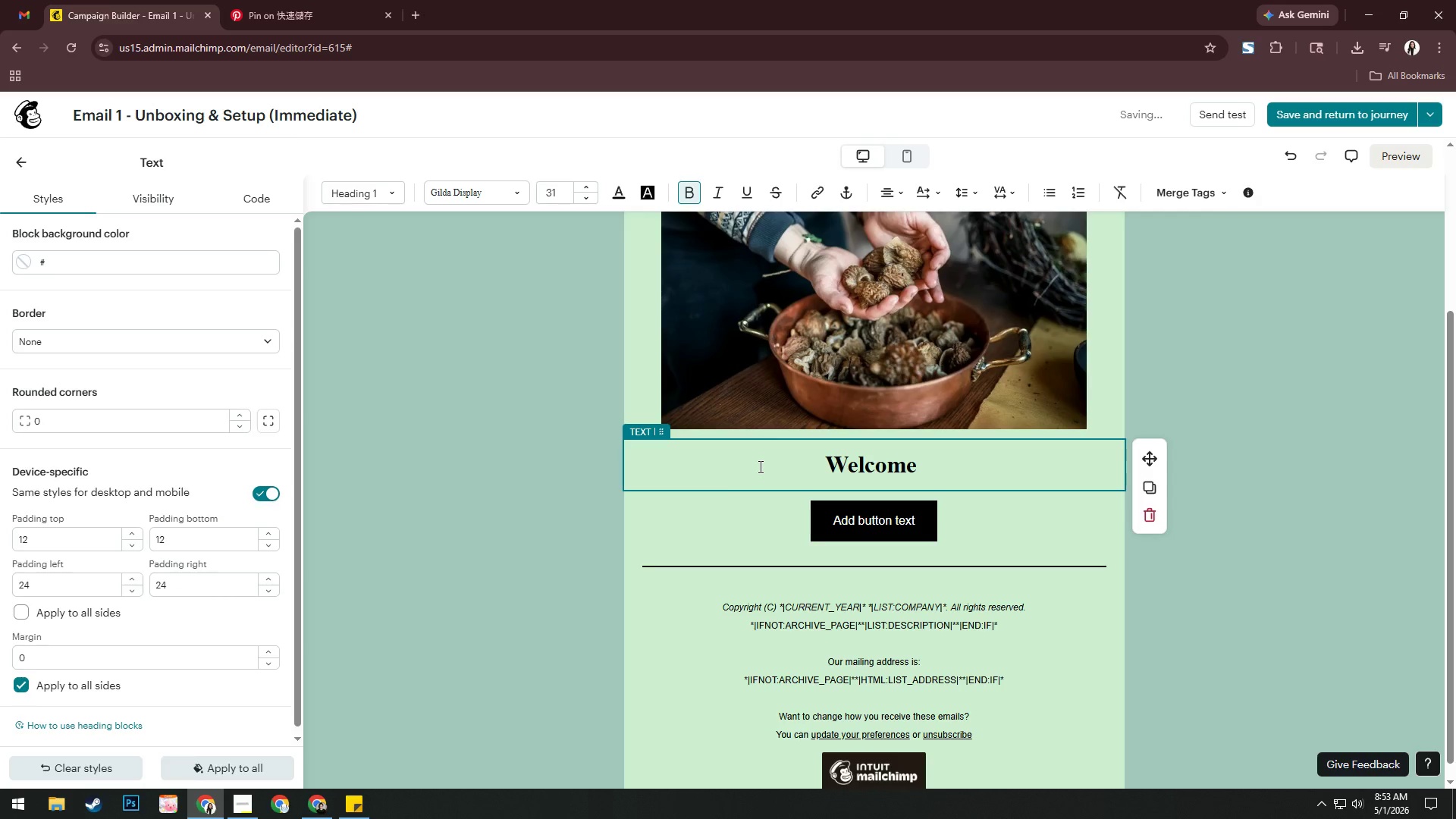 
type(to you Mushroom Journey)
 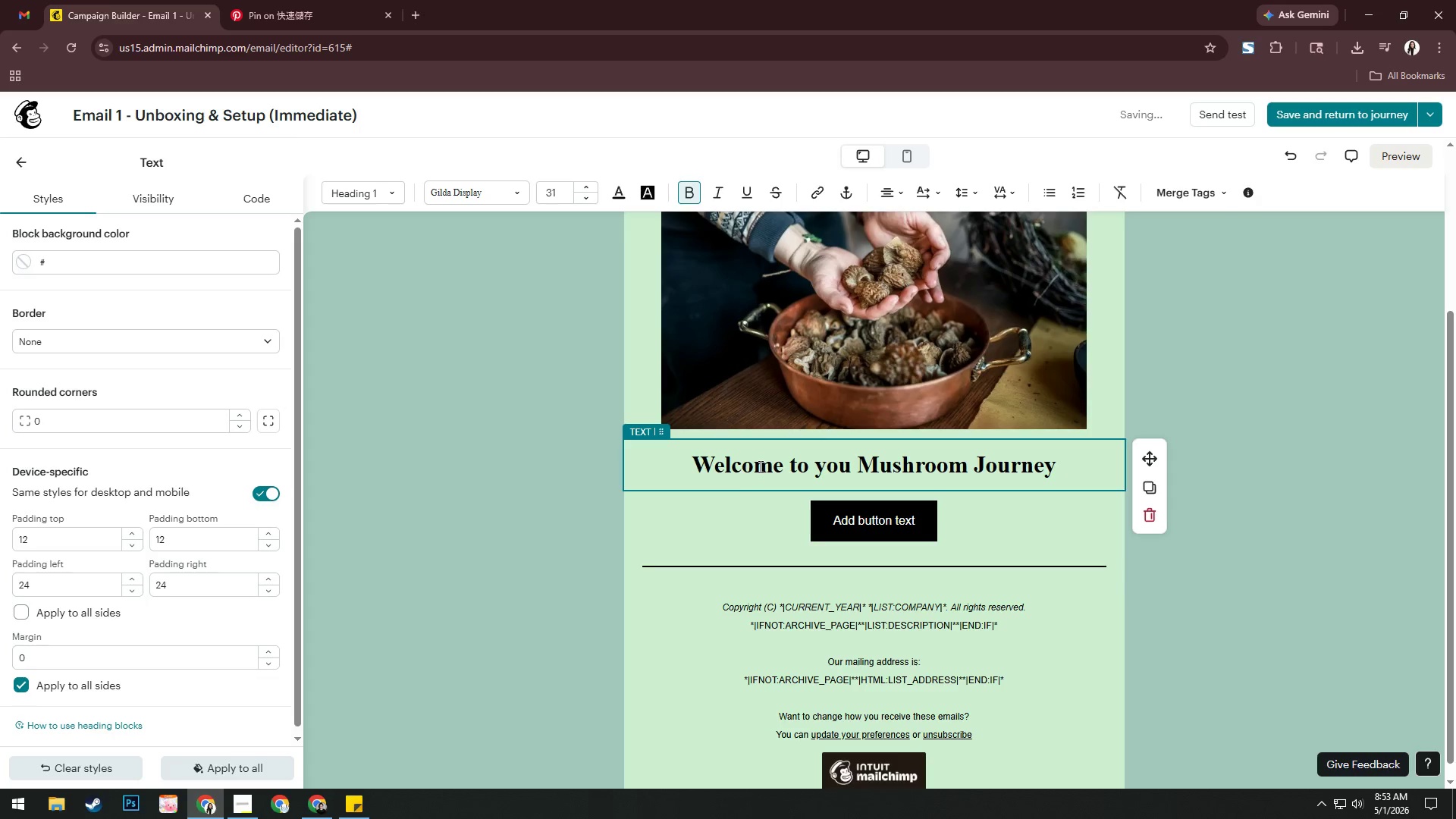 
key(Control+ControlLeft)
 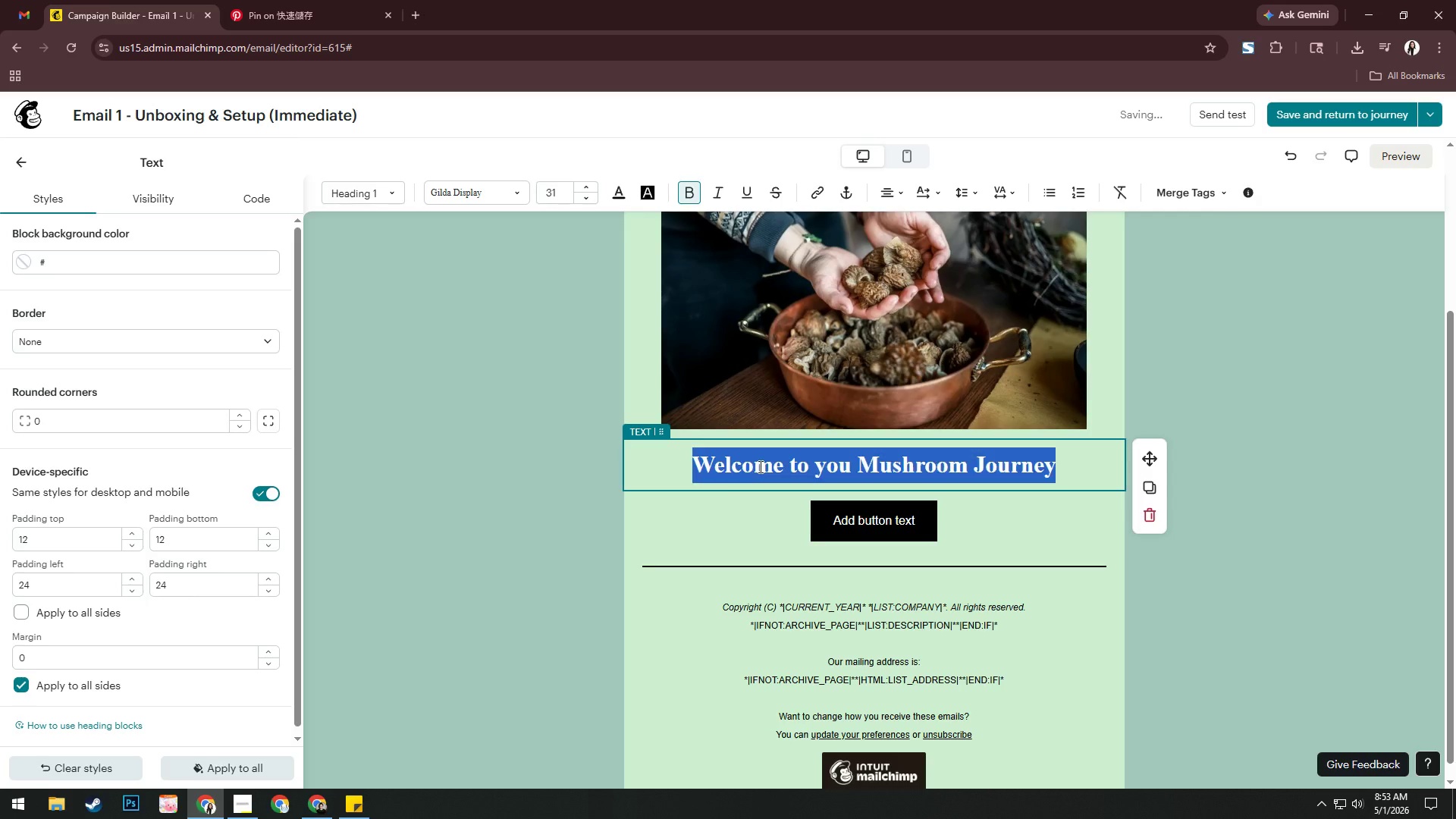 
key(Control+A)
 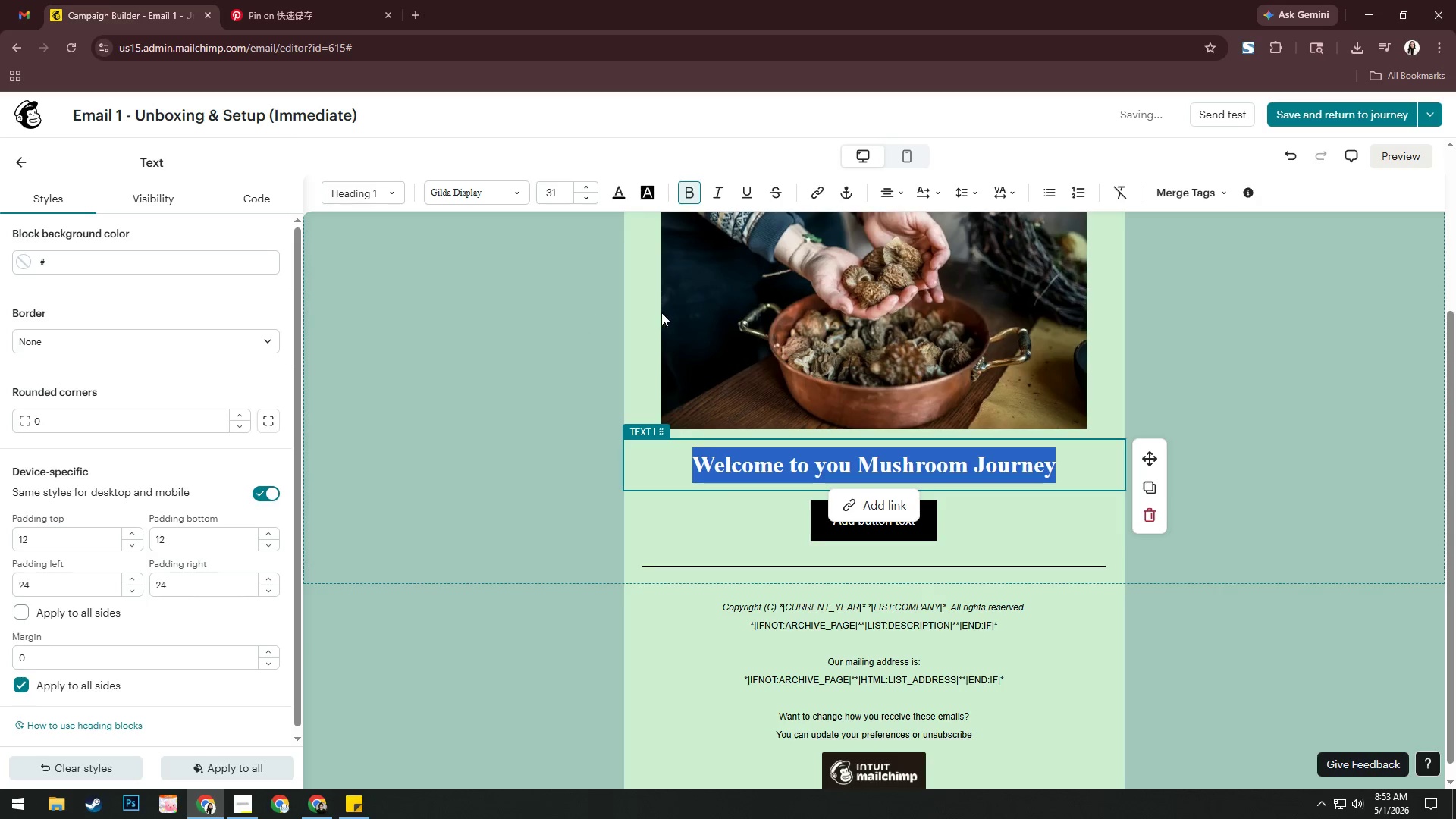 
left_click([618, 194])
 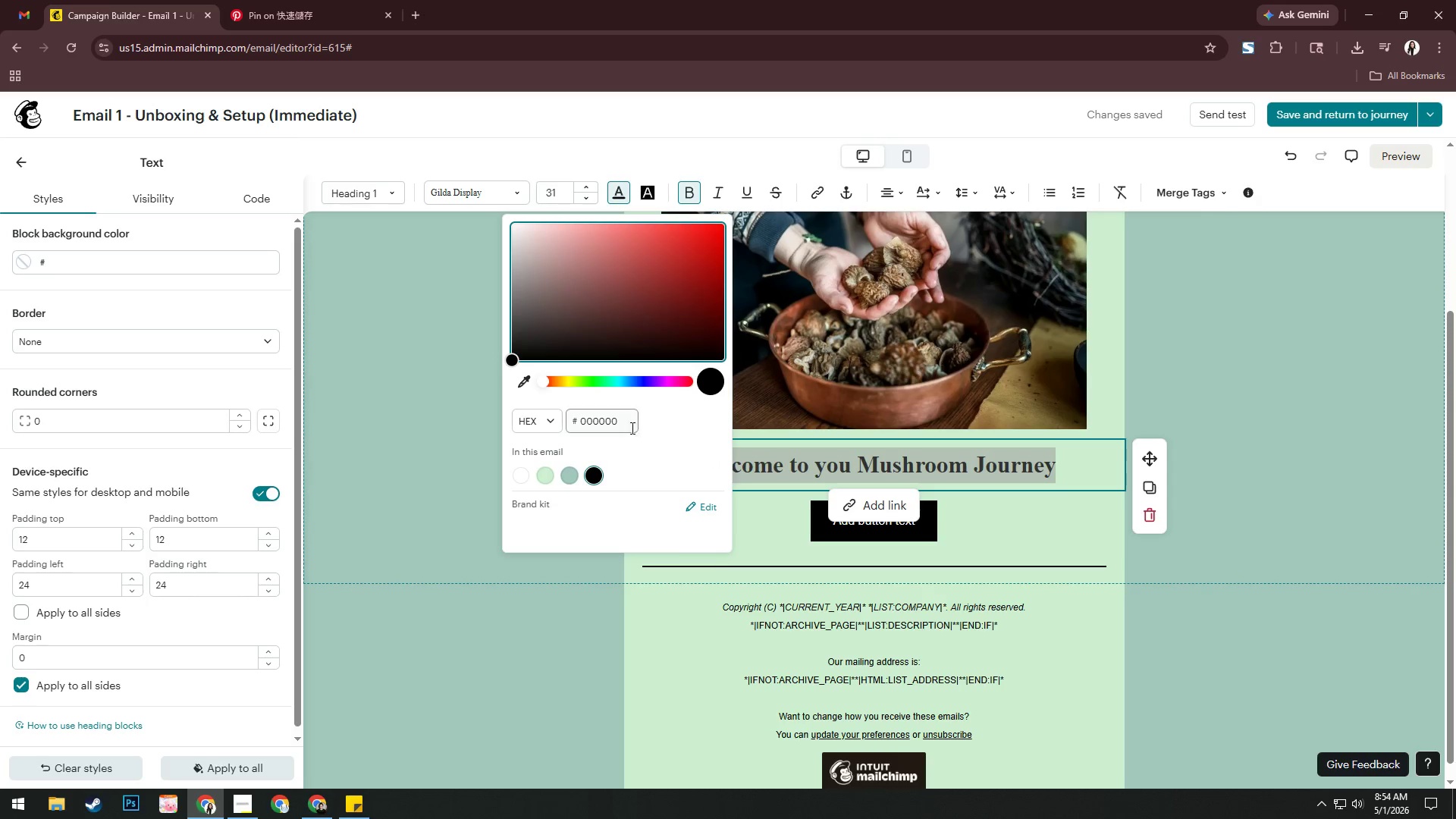 
left_click([624, 421])
 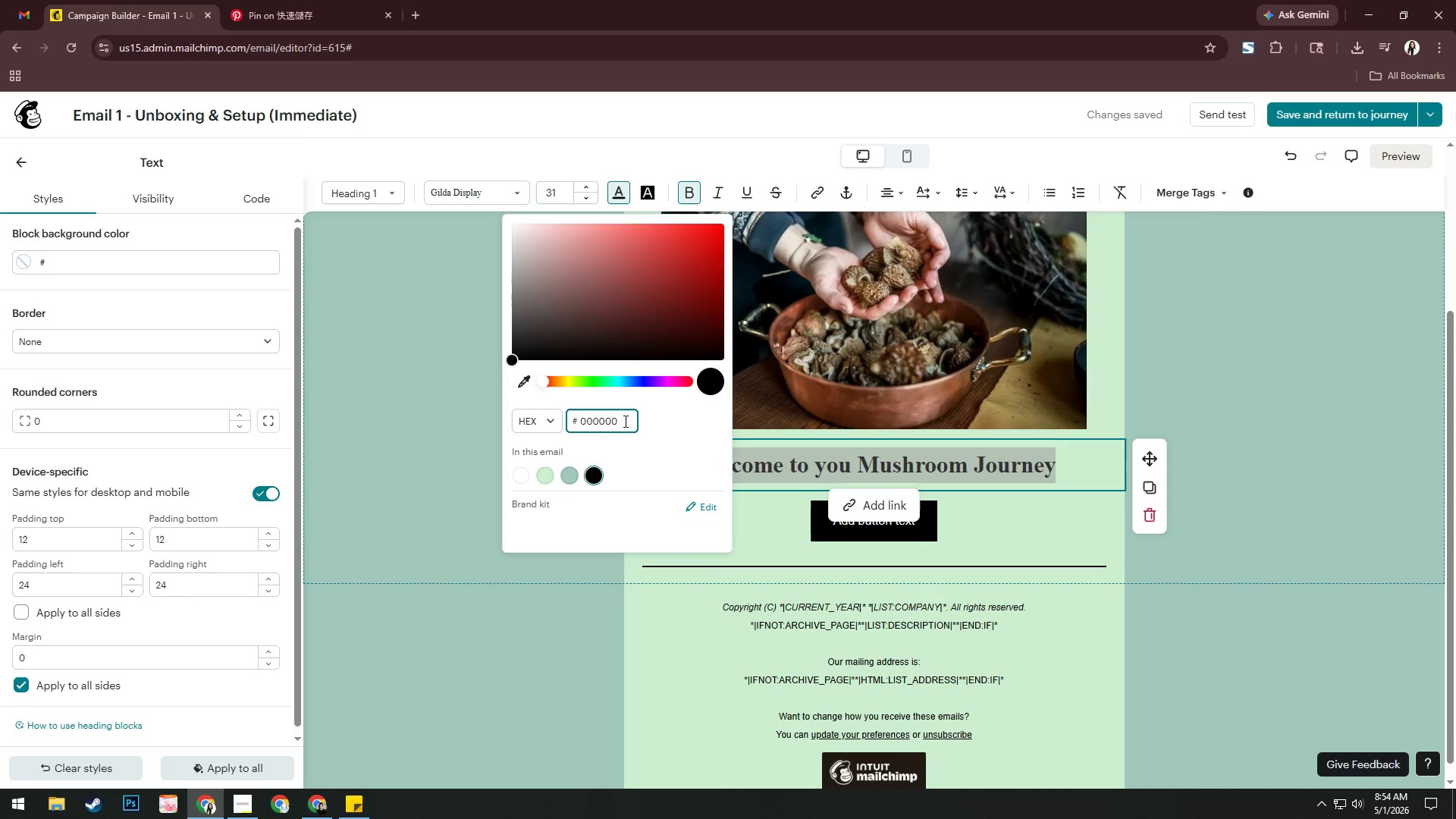 
key(Control+ControlLeft)
 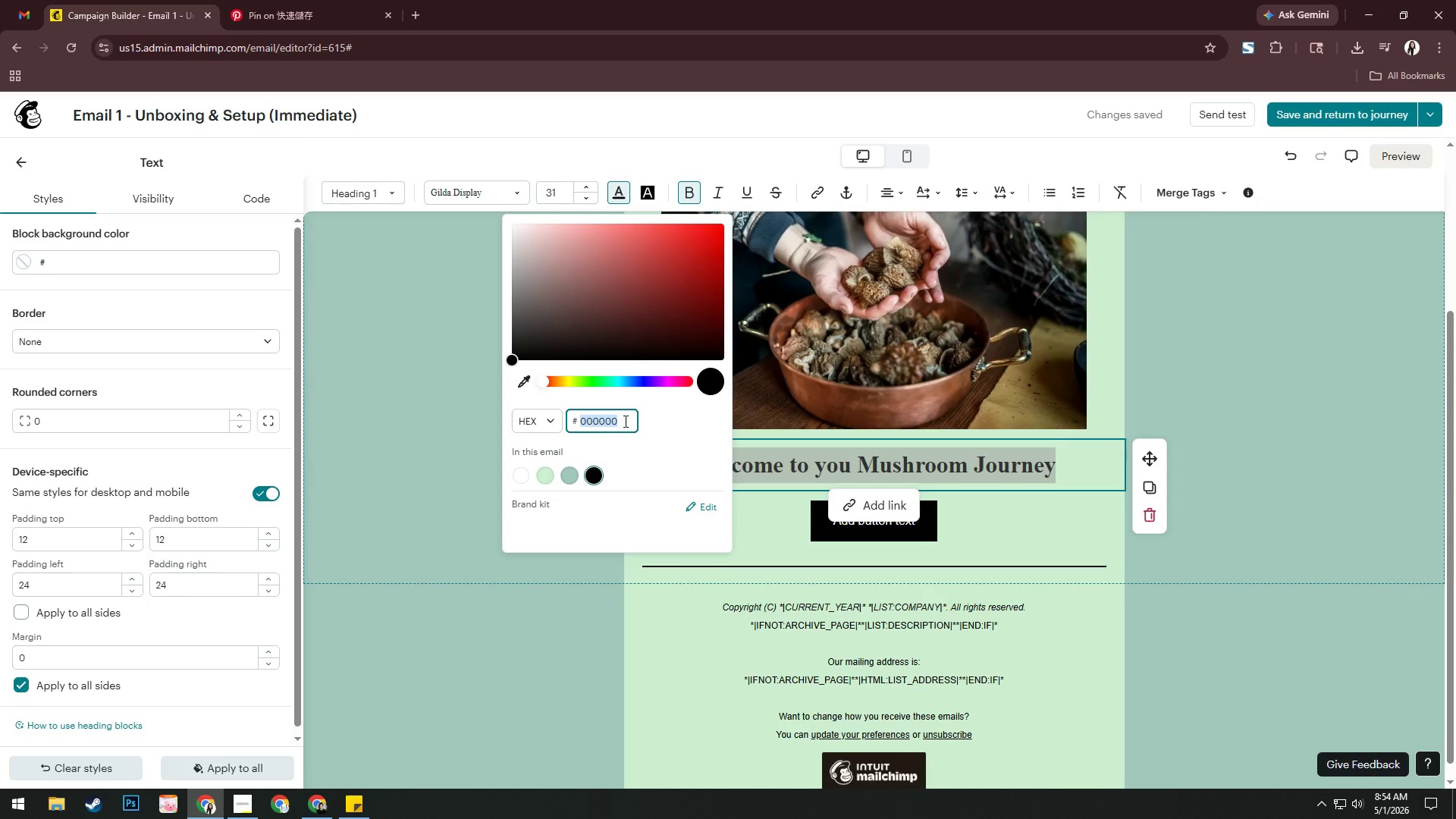 
key(Control+A)
 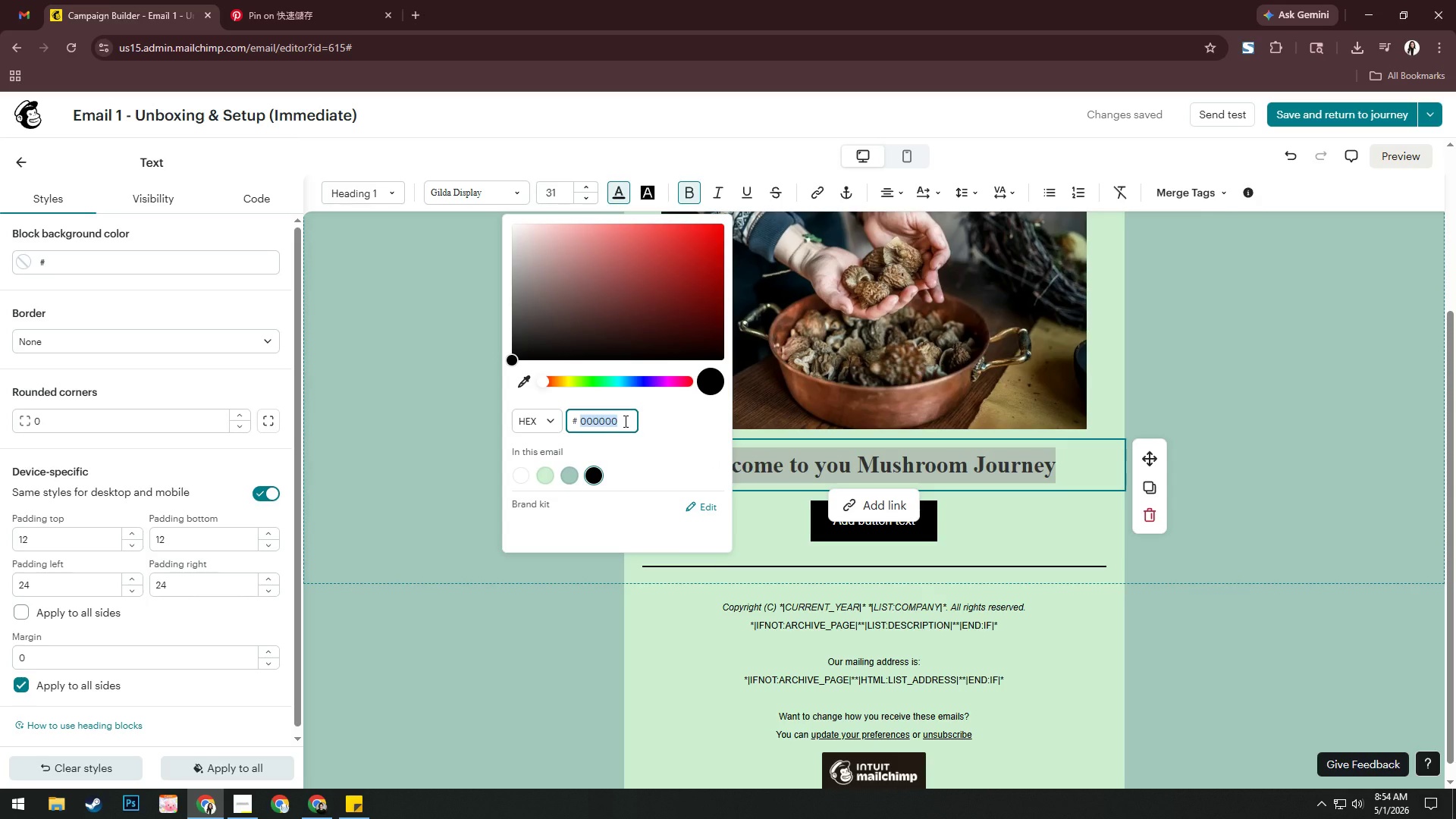 
type(3e2)
 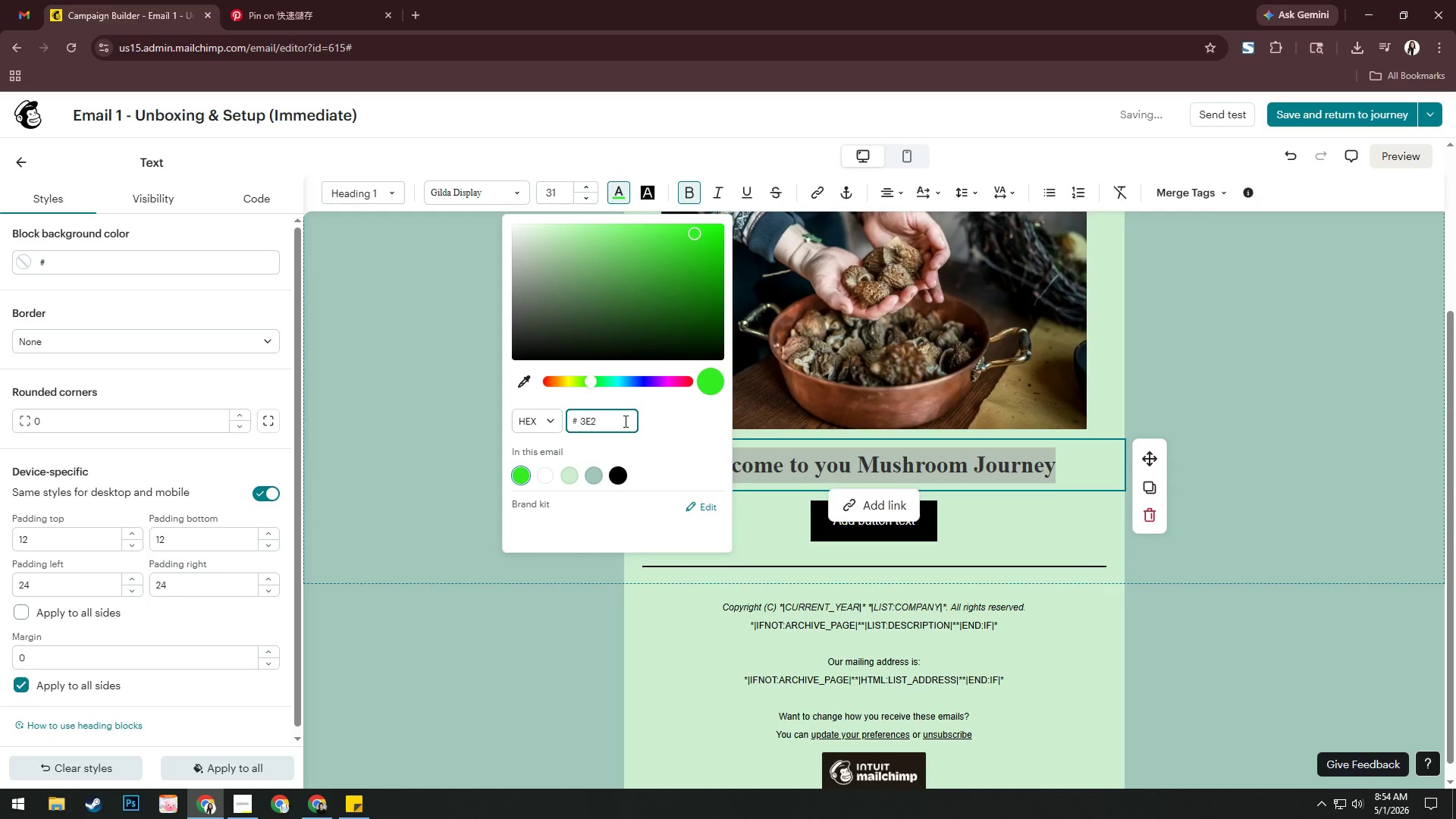 
type(f23)
 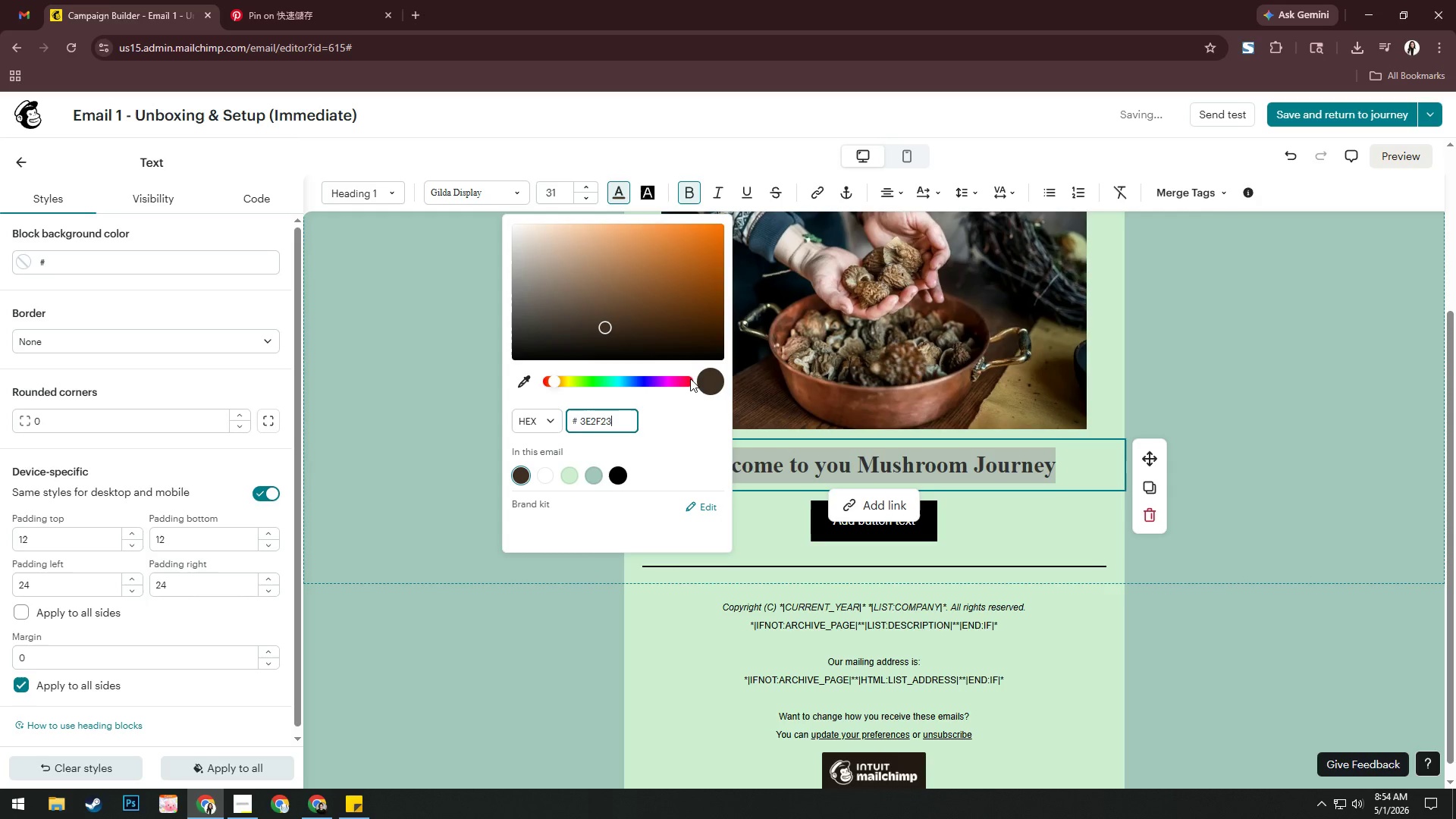 
key(Enter)
 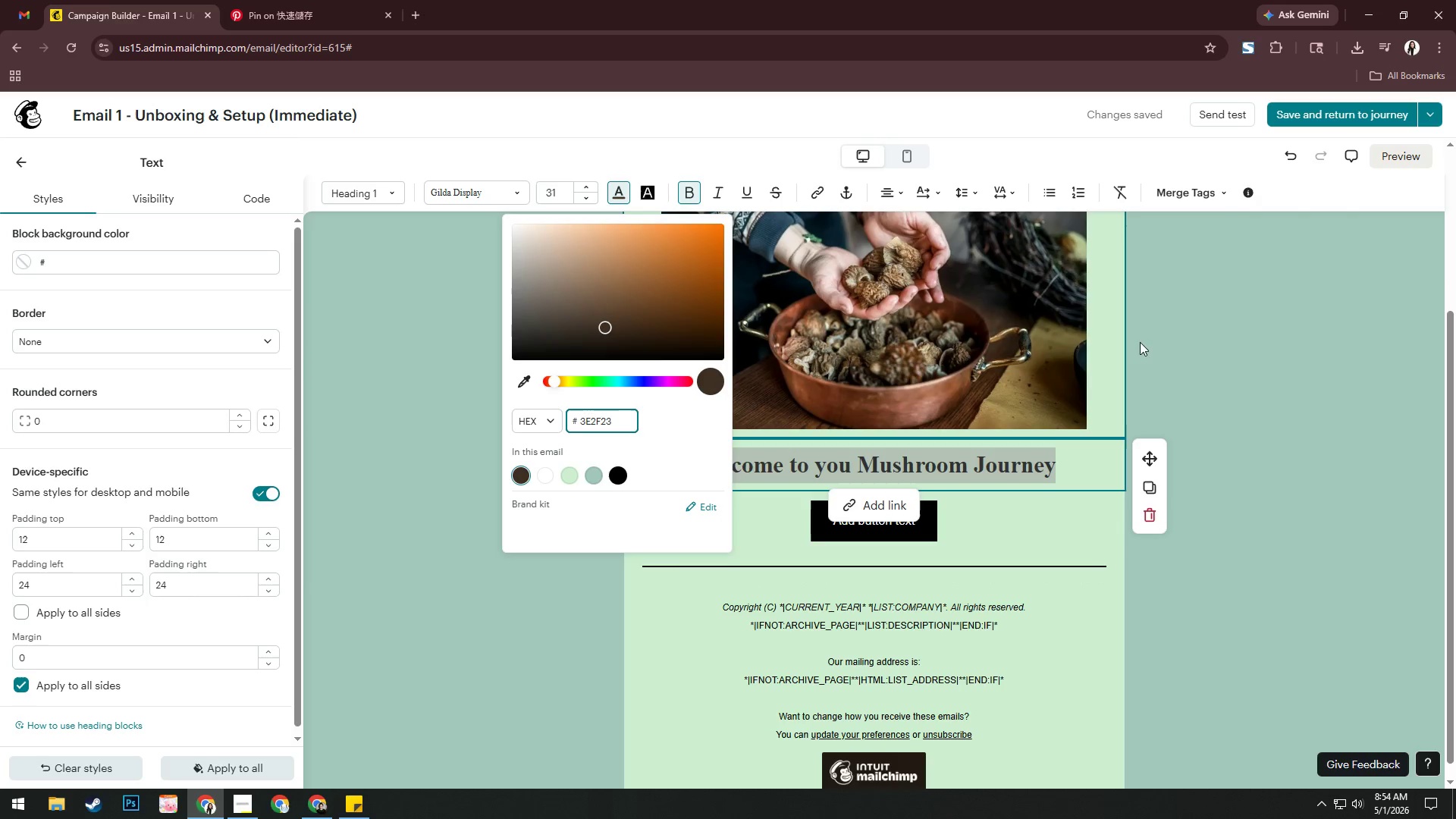 
left_click([1164, 343])
 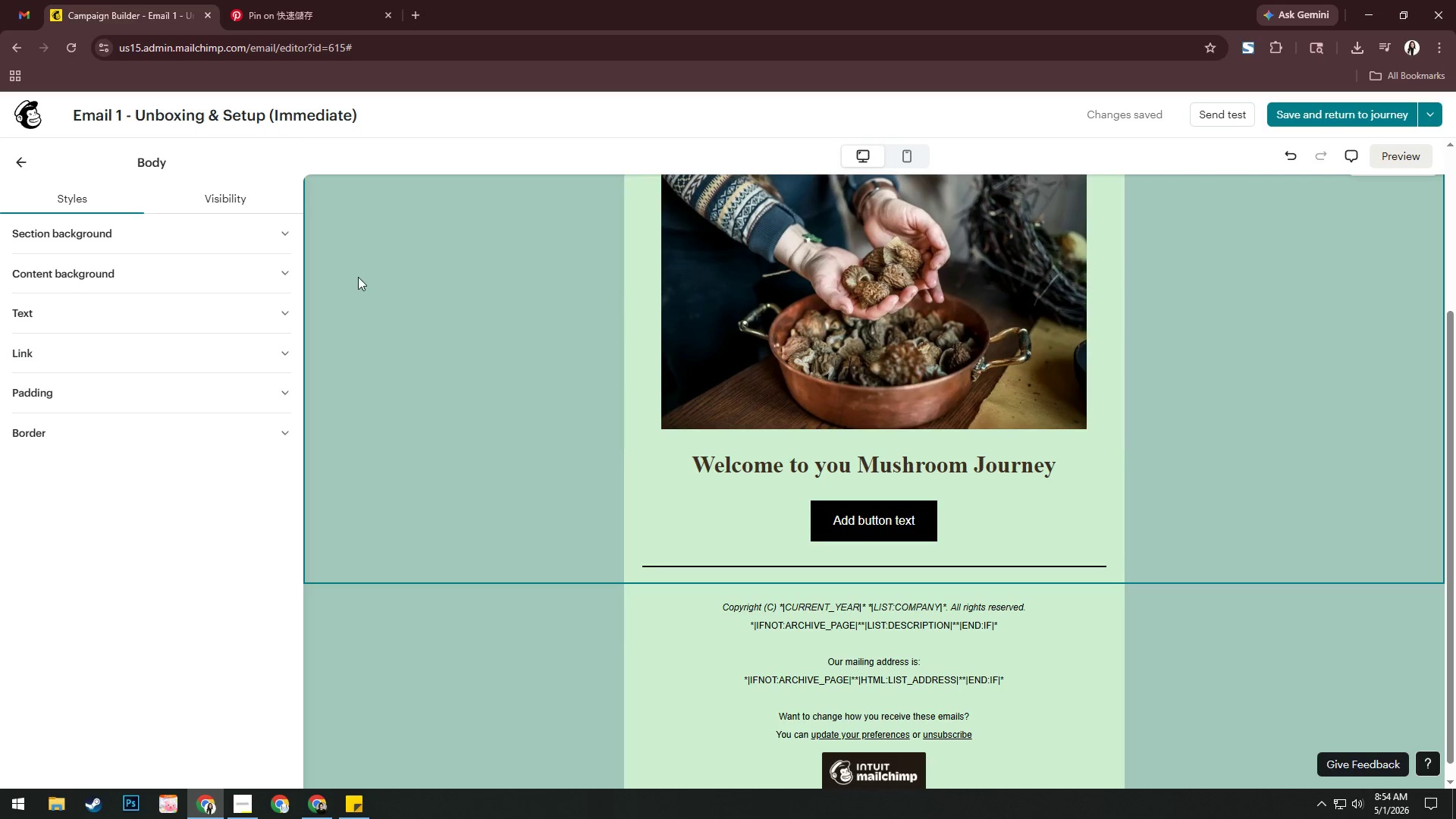 
left_click([17, 163])
 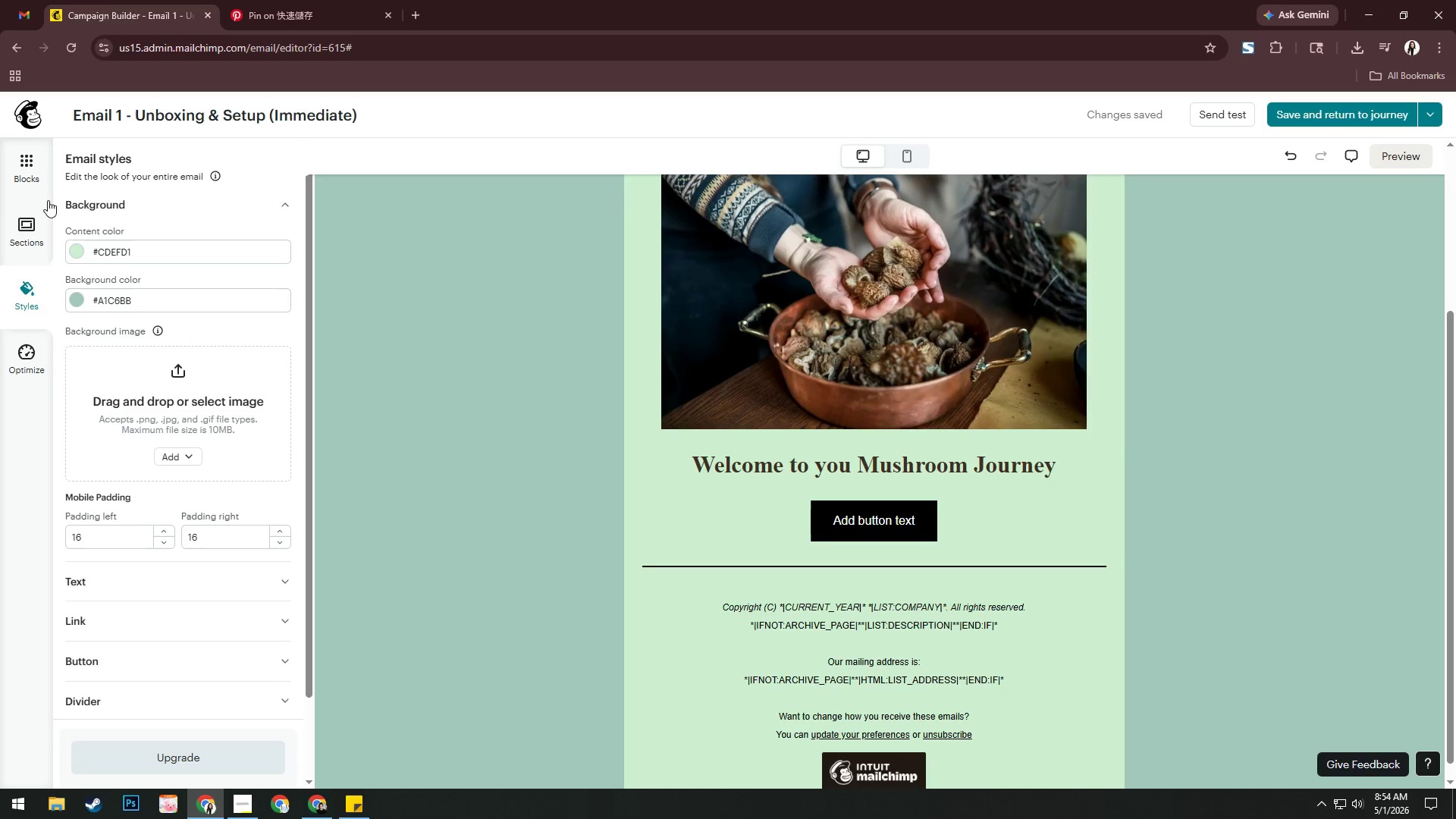 
left_click([36, 171])
 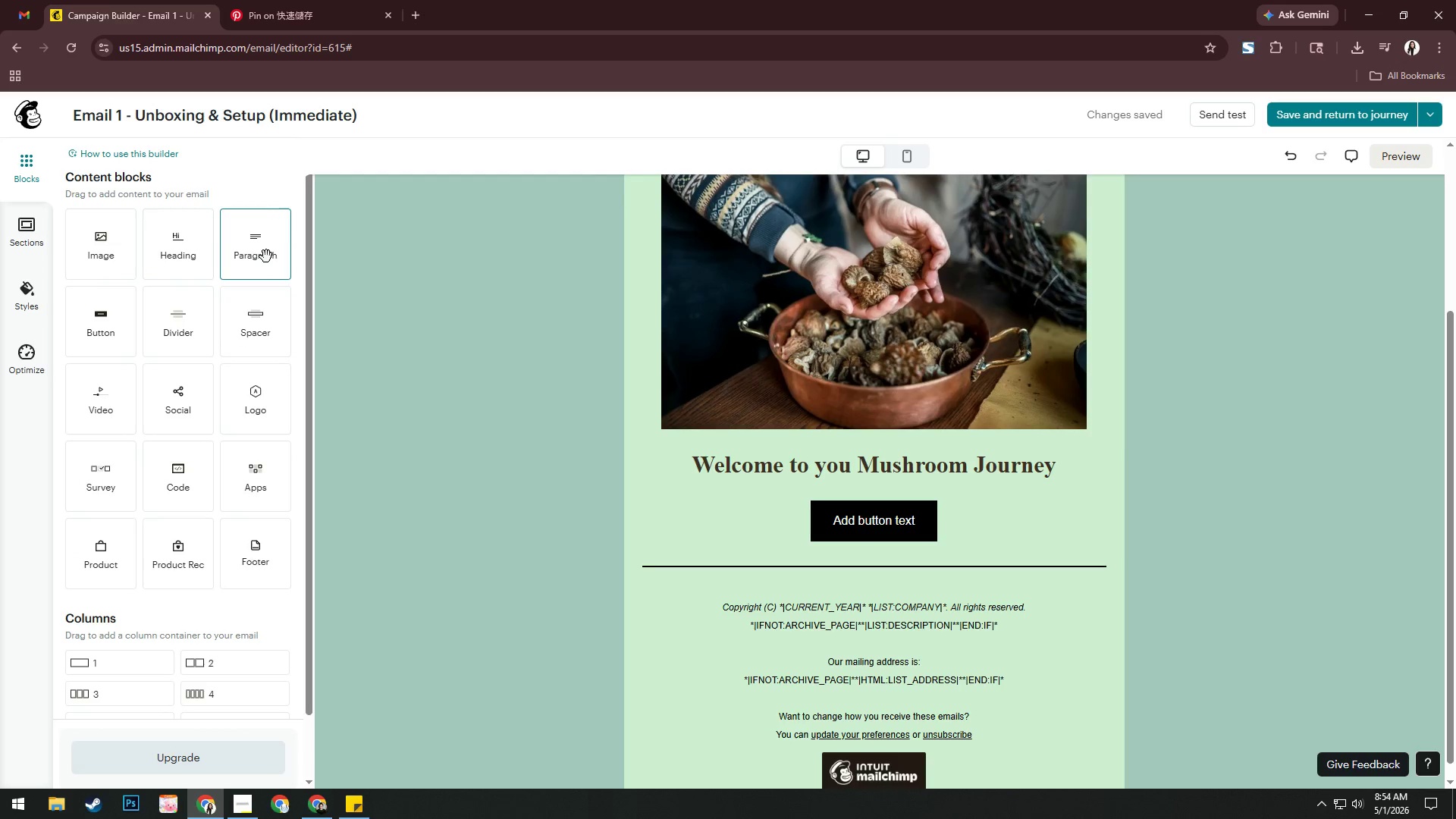 
left_click_drag(start_coordinate=[255, 249], to_coordinate=[906, 480])
 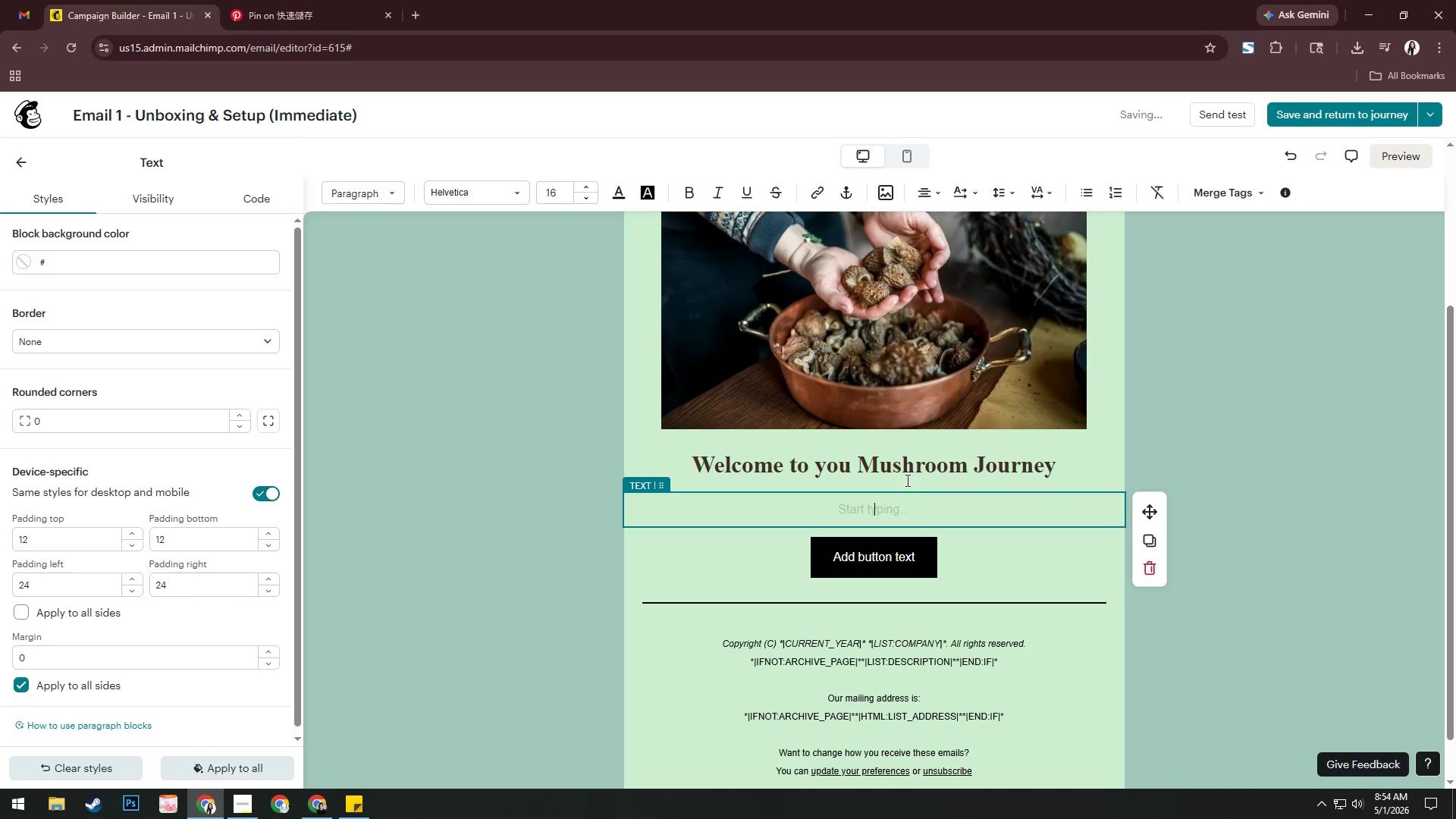 
wait(8.49)
 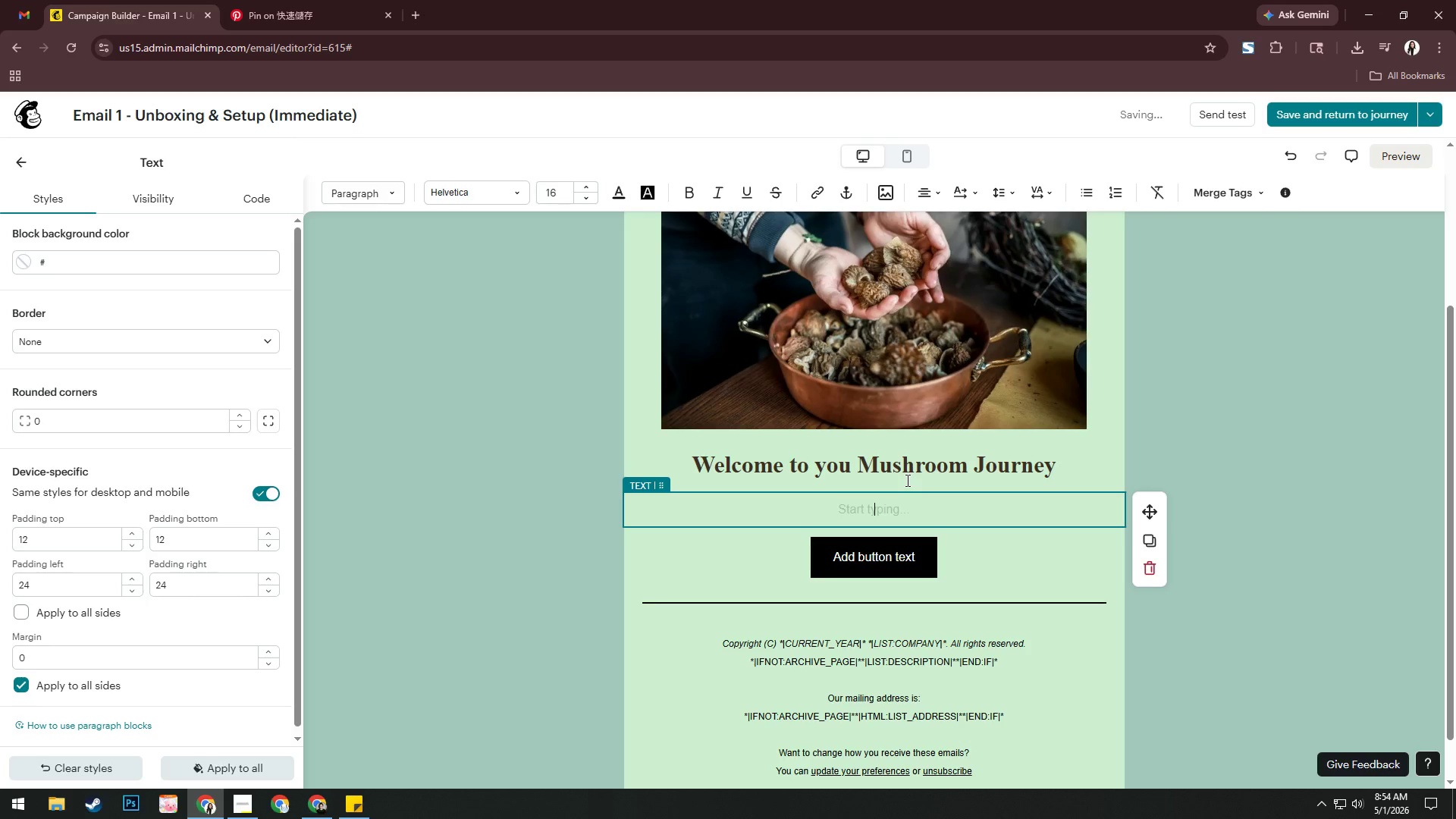 
left_click([923, 199])
 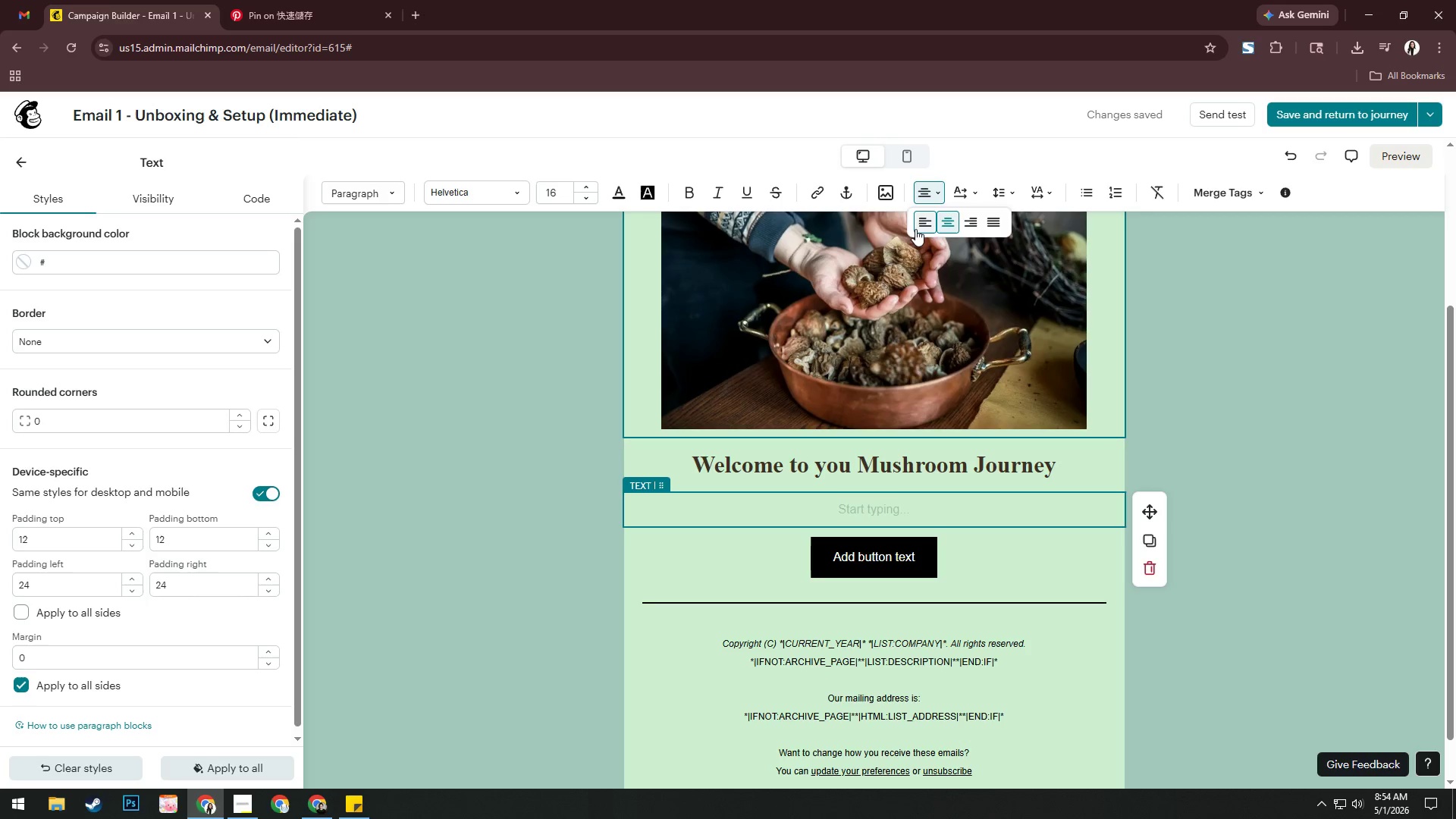 
left_click([917, 228])
 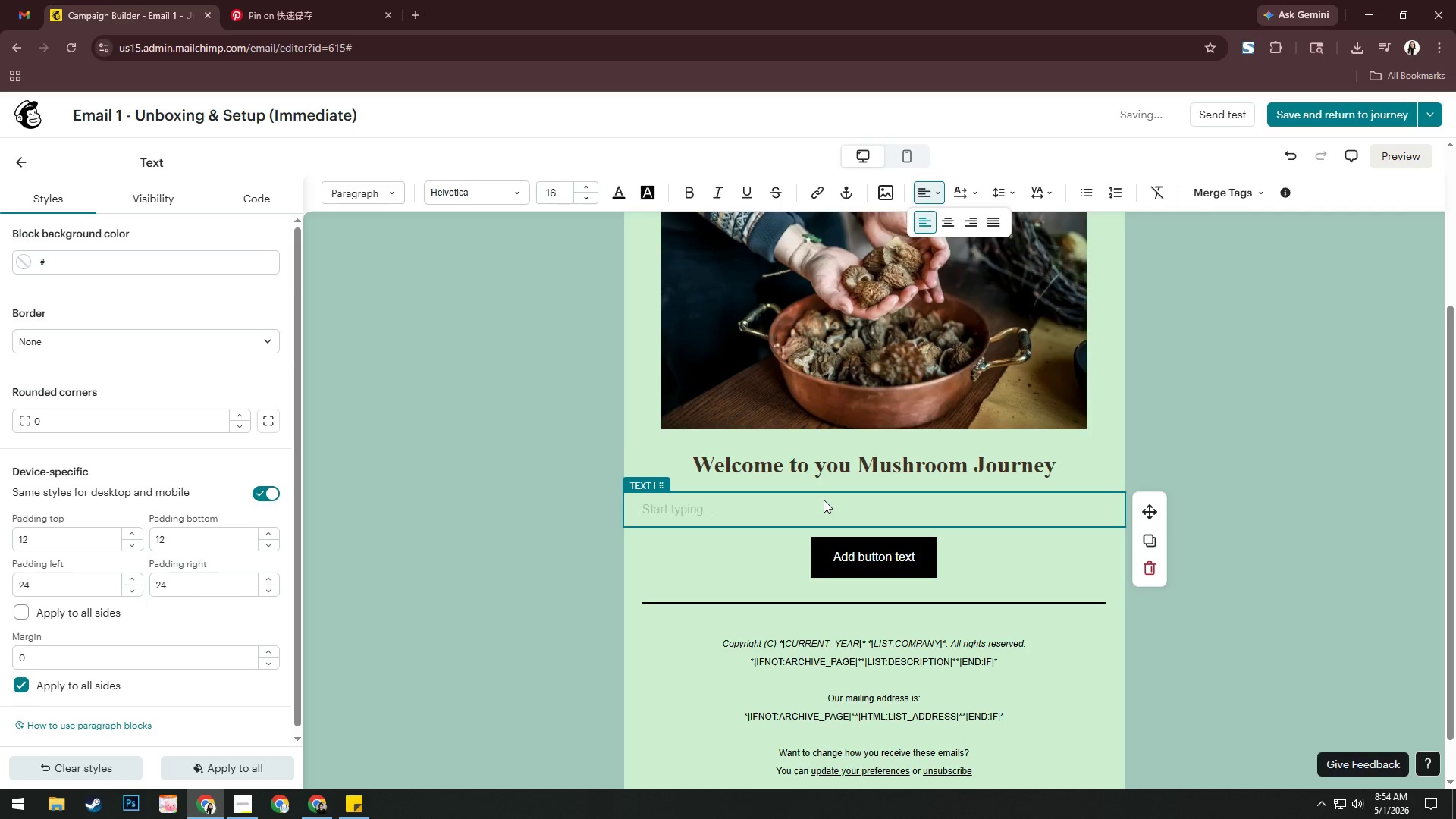 
type(Hi )
 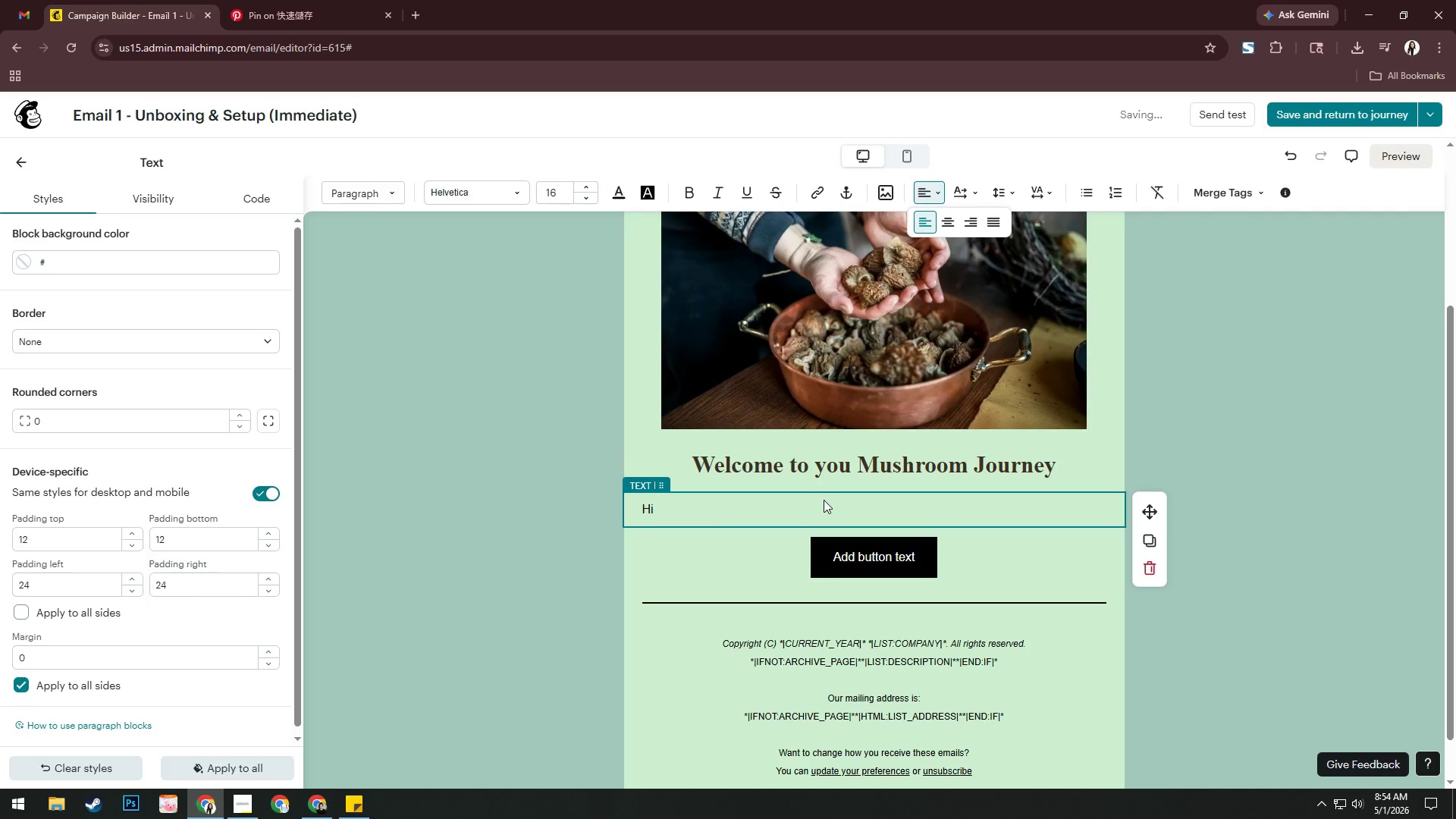 
key(Control+ControlLeft)
 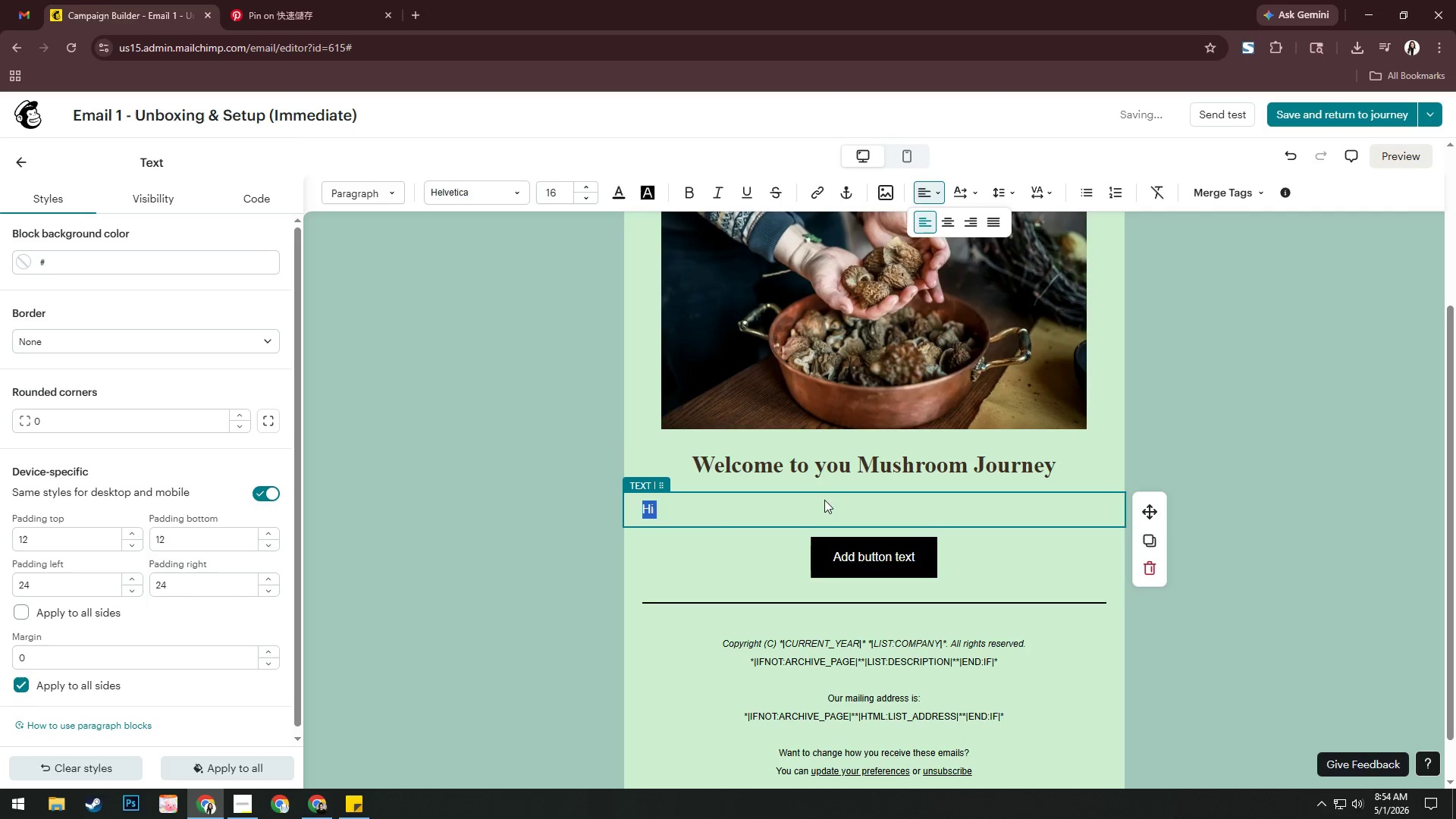 
key(Control+A)
 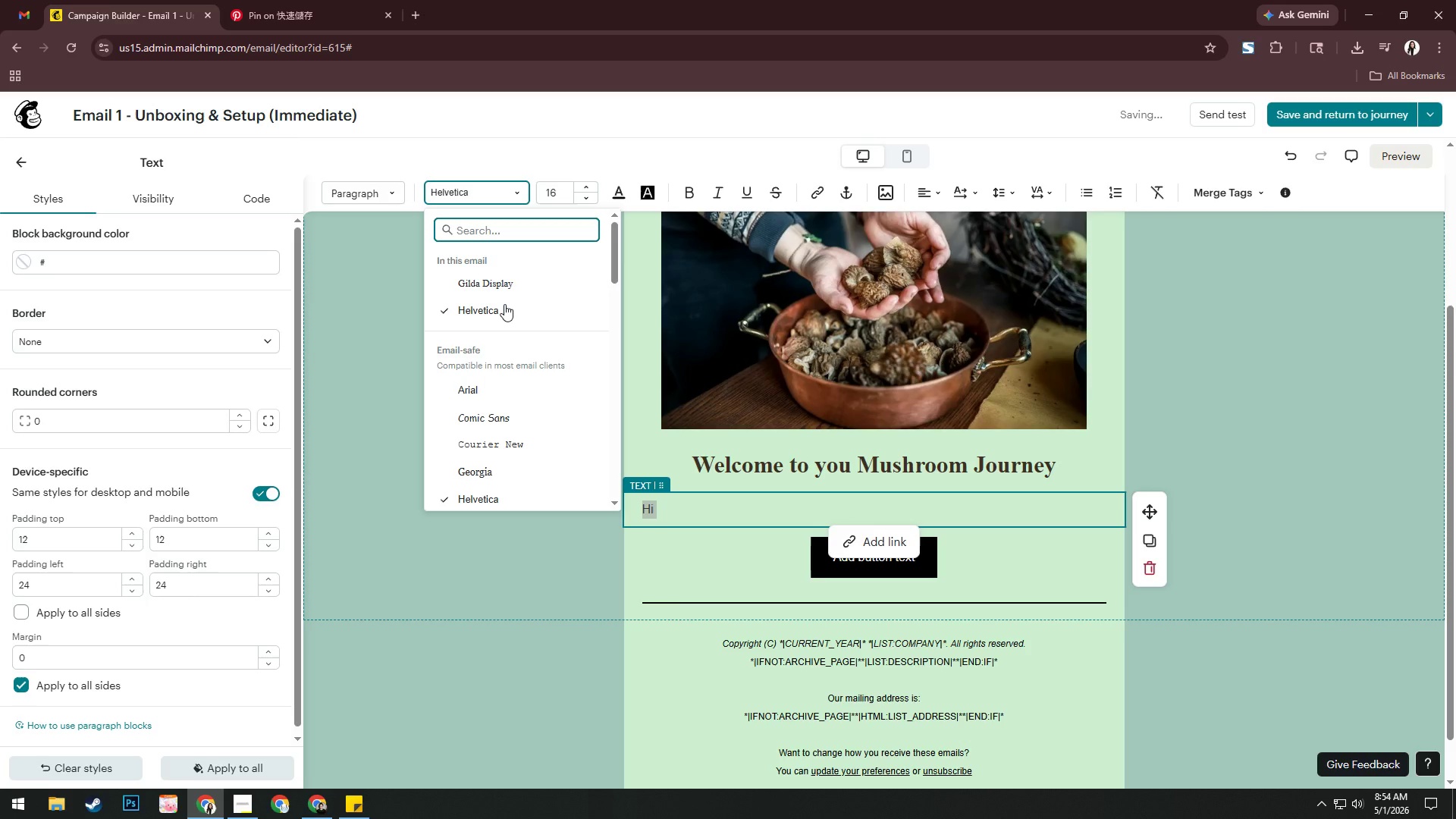 
scroll: coordinate [529, 415], scroll_direction: down, amount: 2.0
 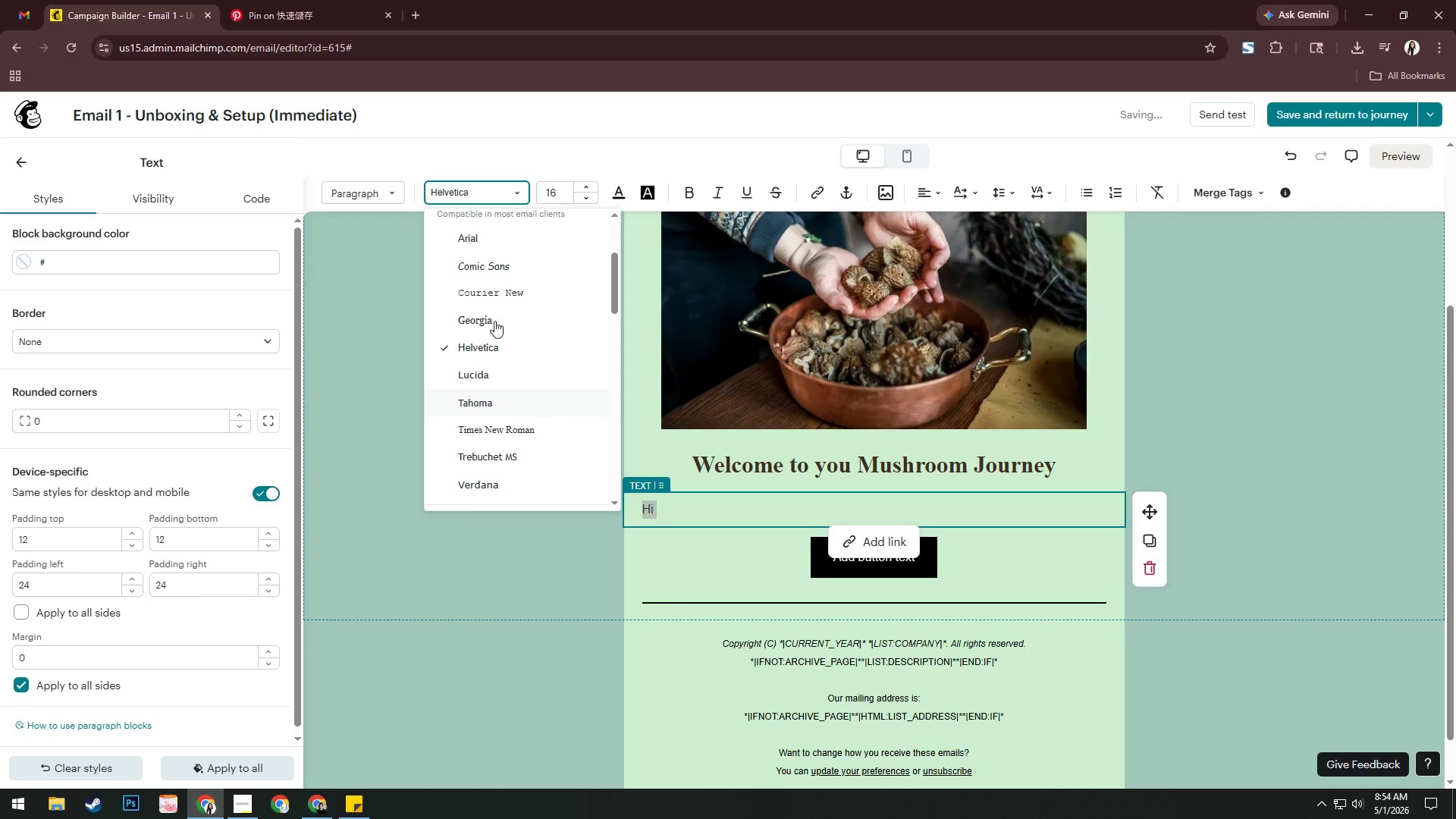 
scroll: coordinate [525, 288], scroll_direction: up, amount: 4.0
 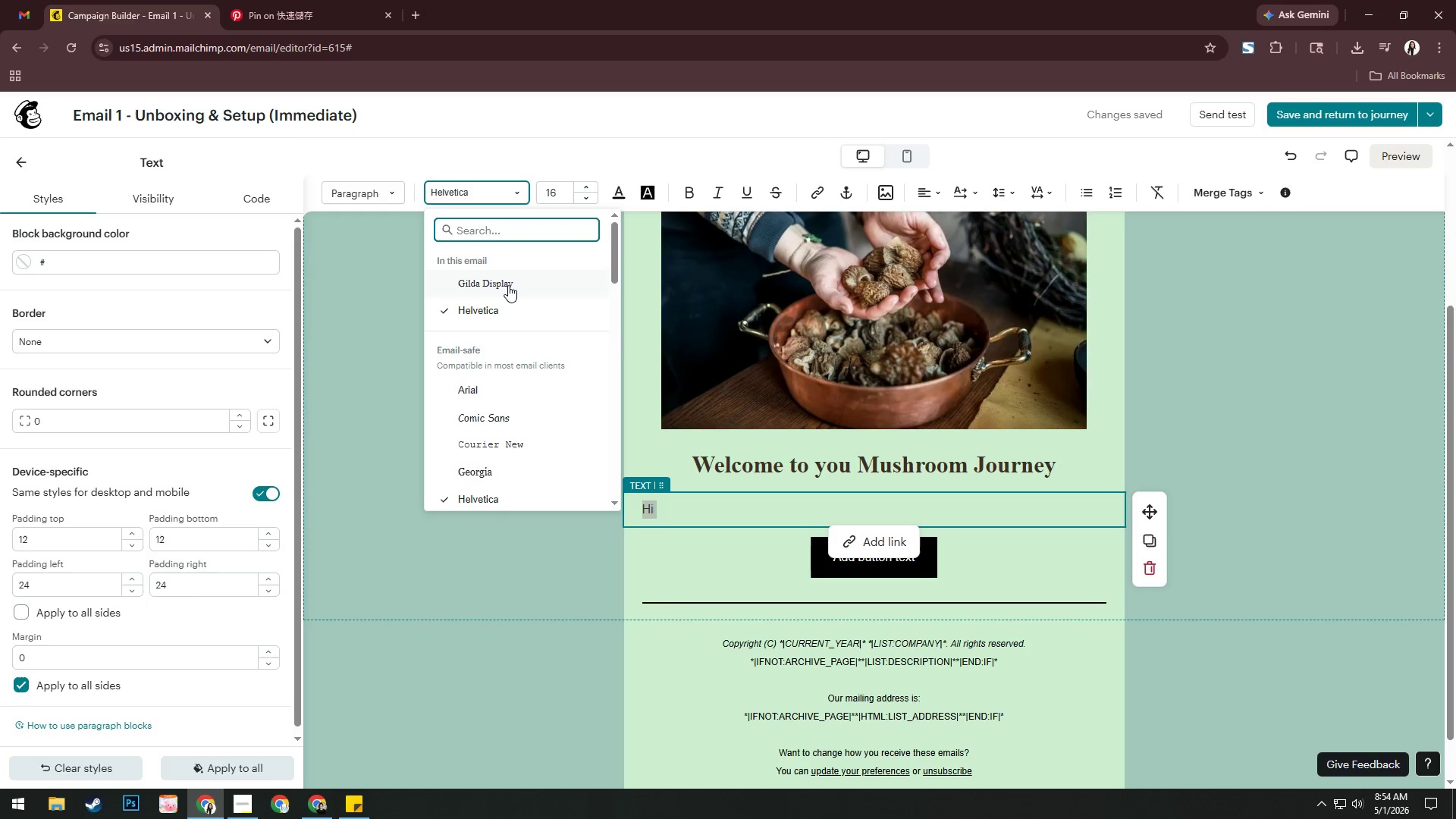 
left_click([508, 284])
 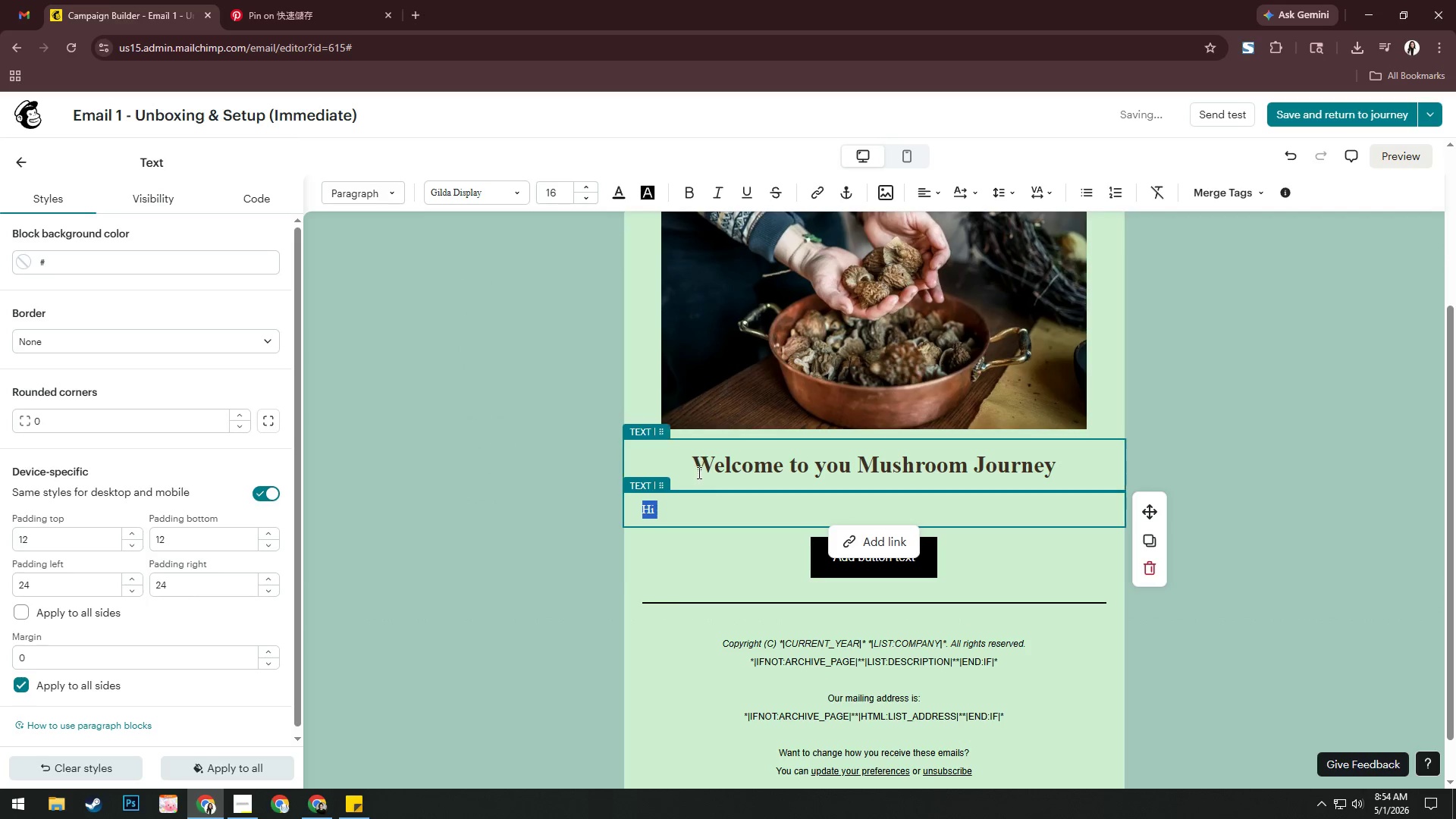 
left_click([693, 504])
 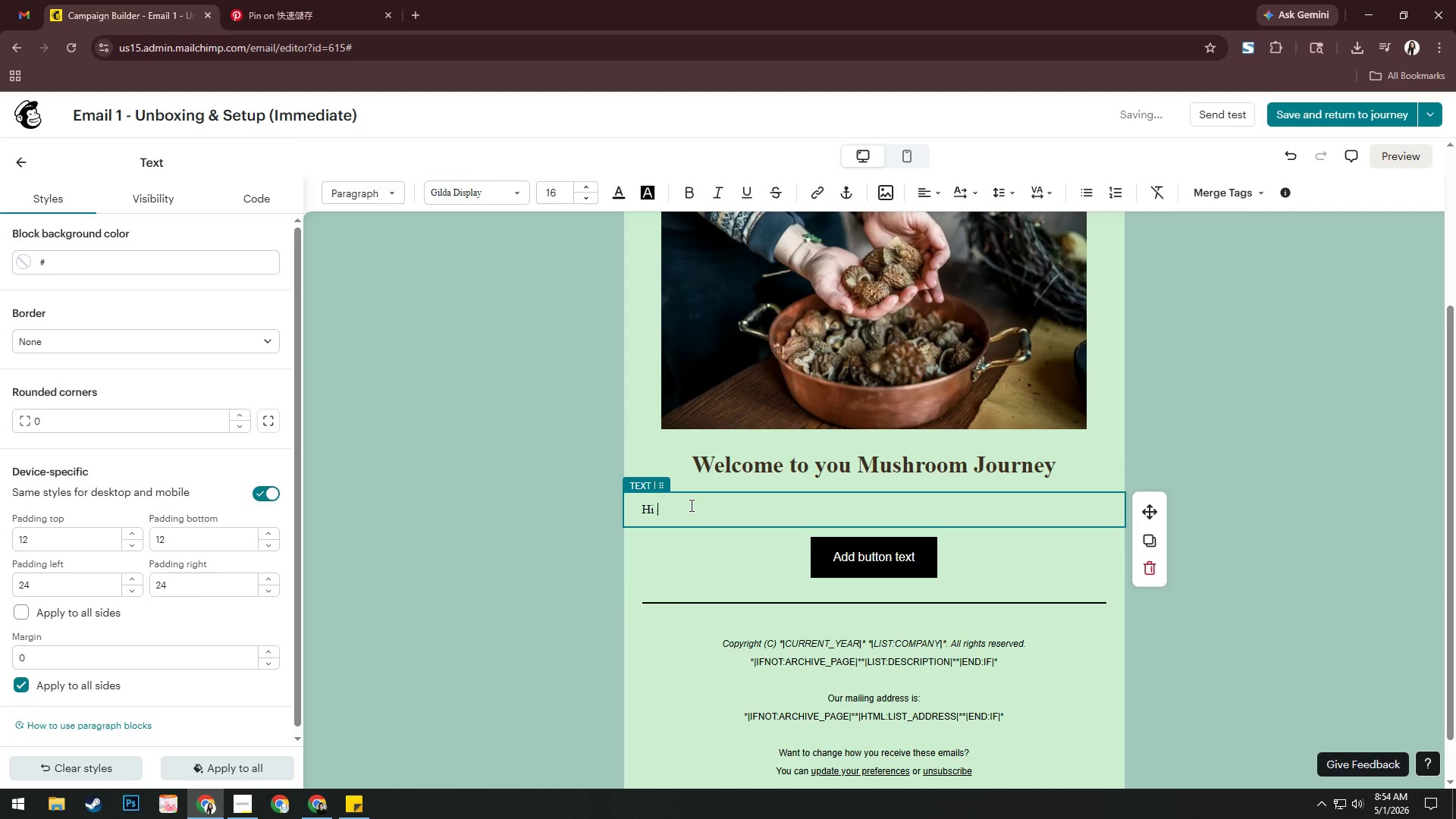 
key(Backspace)
 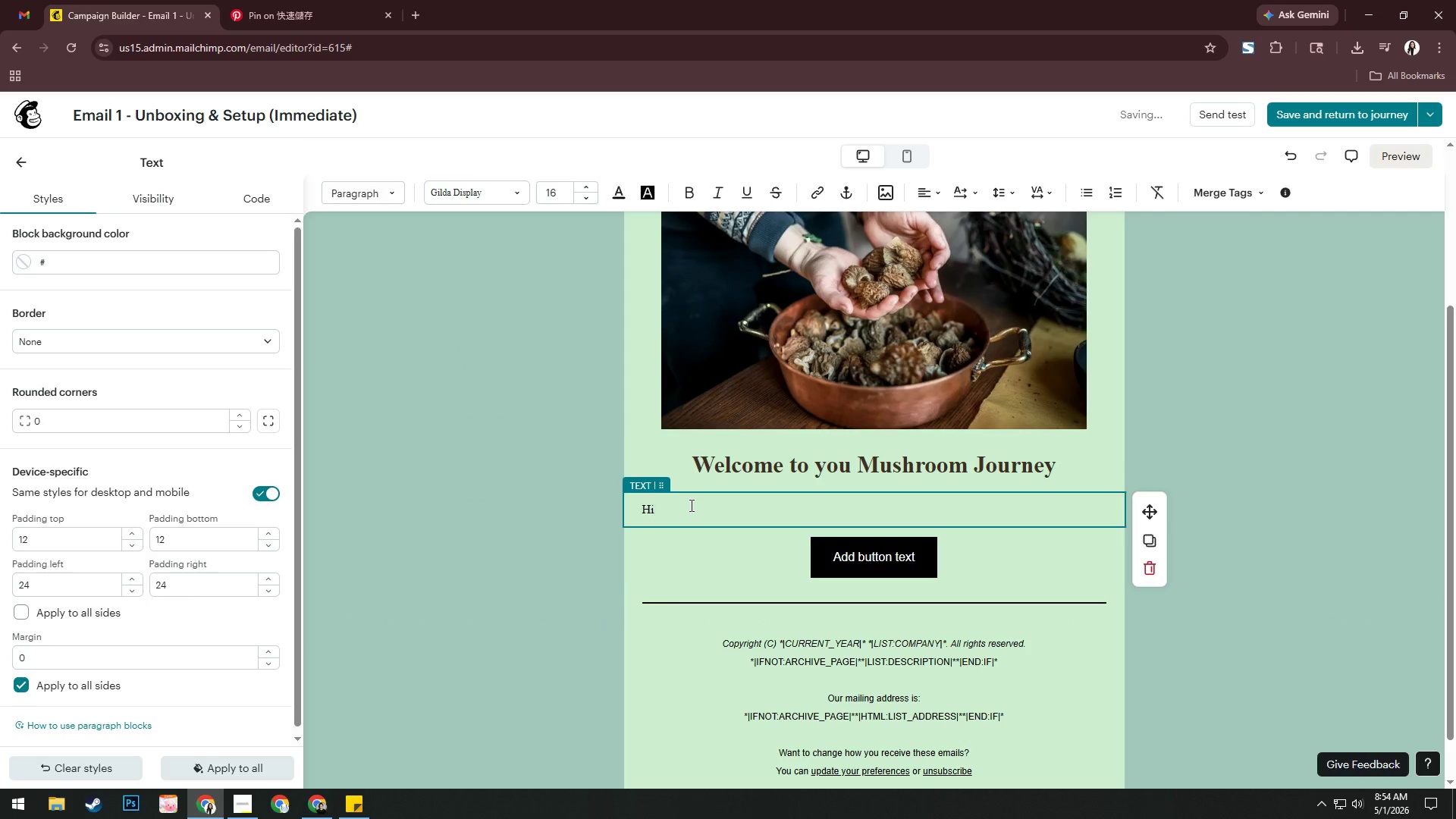 
key(Space)
 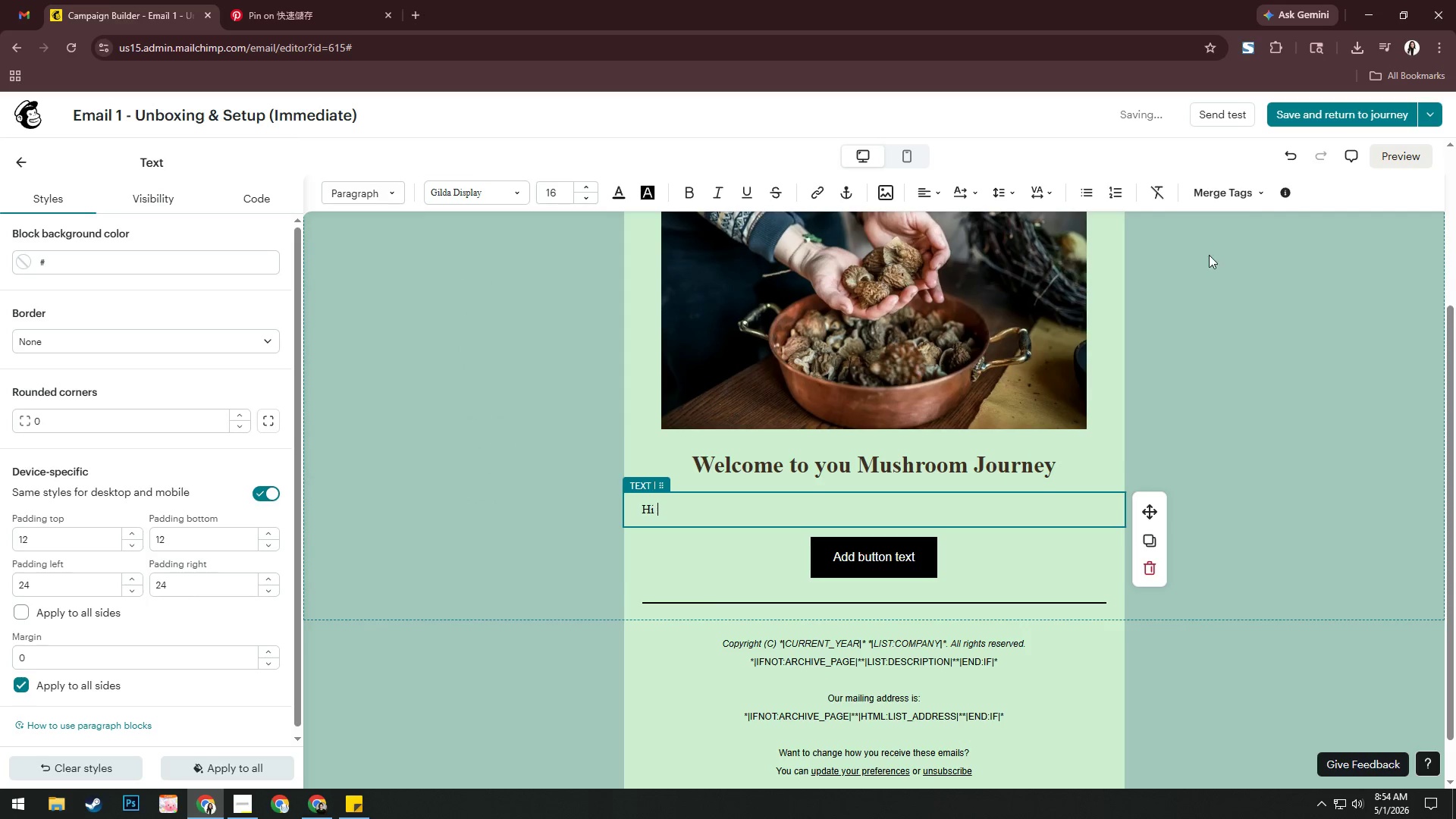 
left_click([1215, 193])
 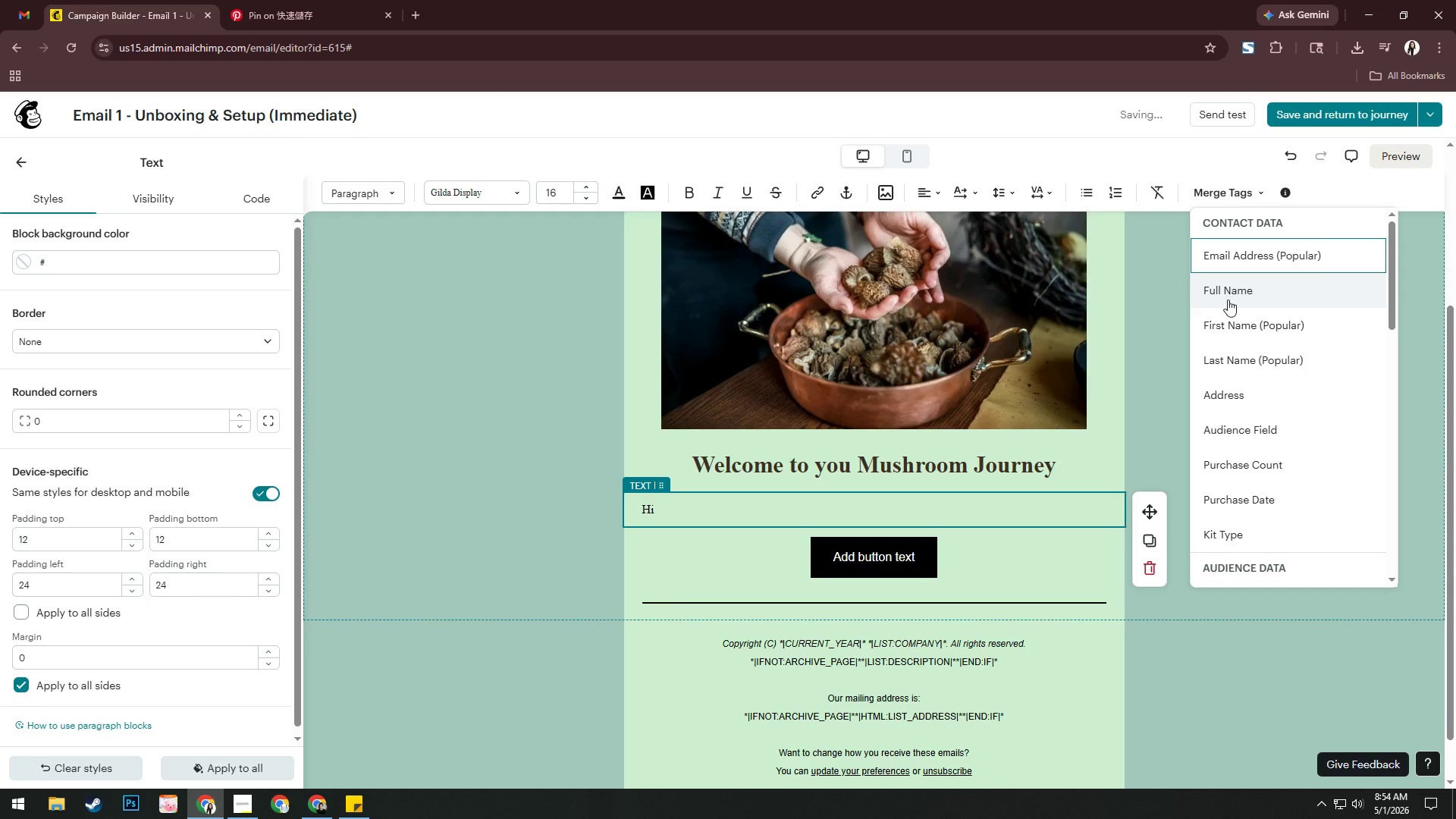 
left_click([1229, 291])
 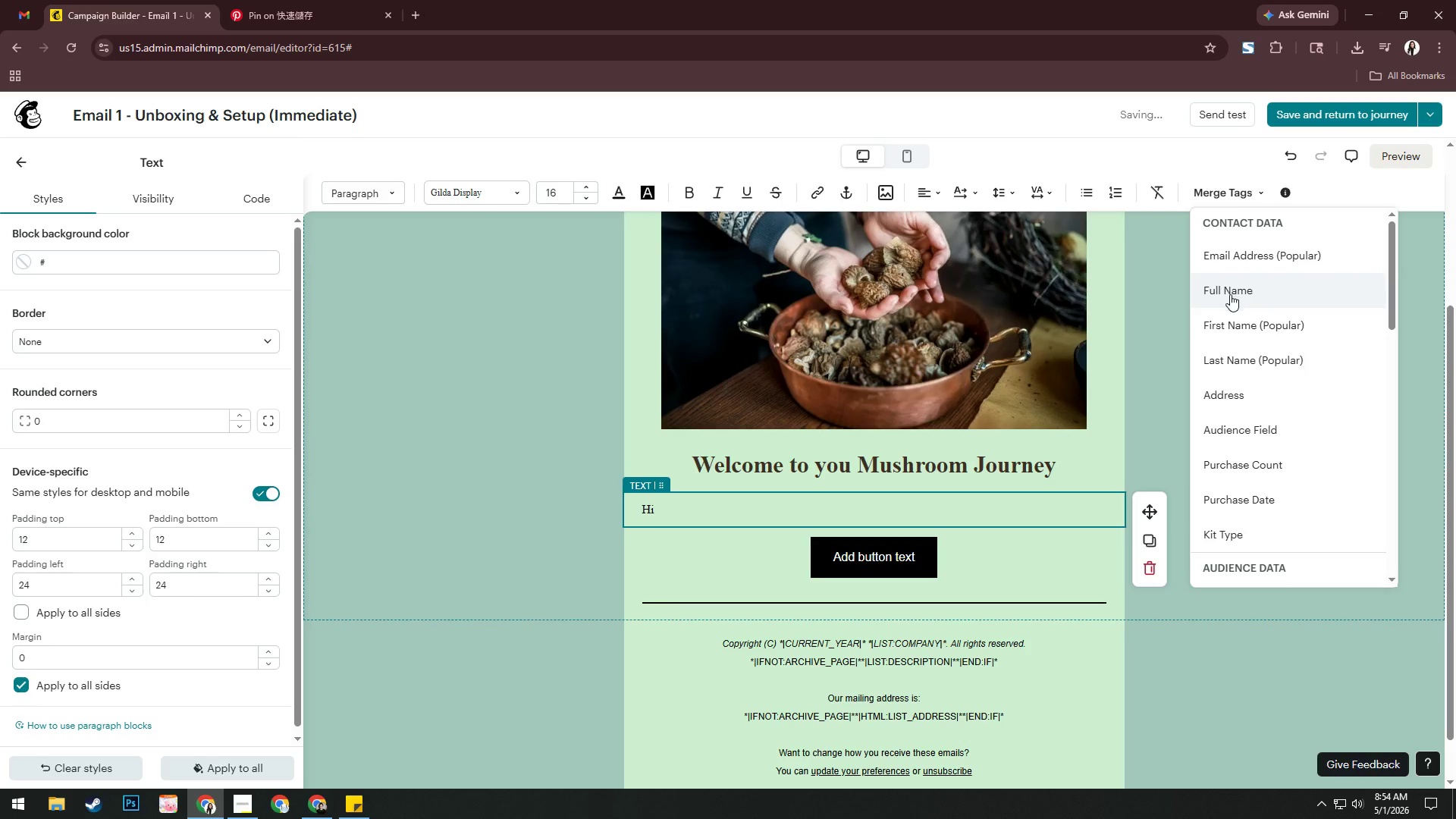 
left_click([1244, 319])
 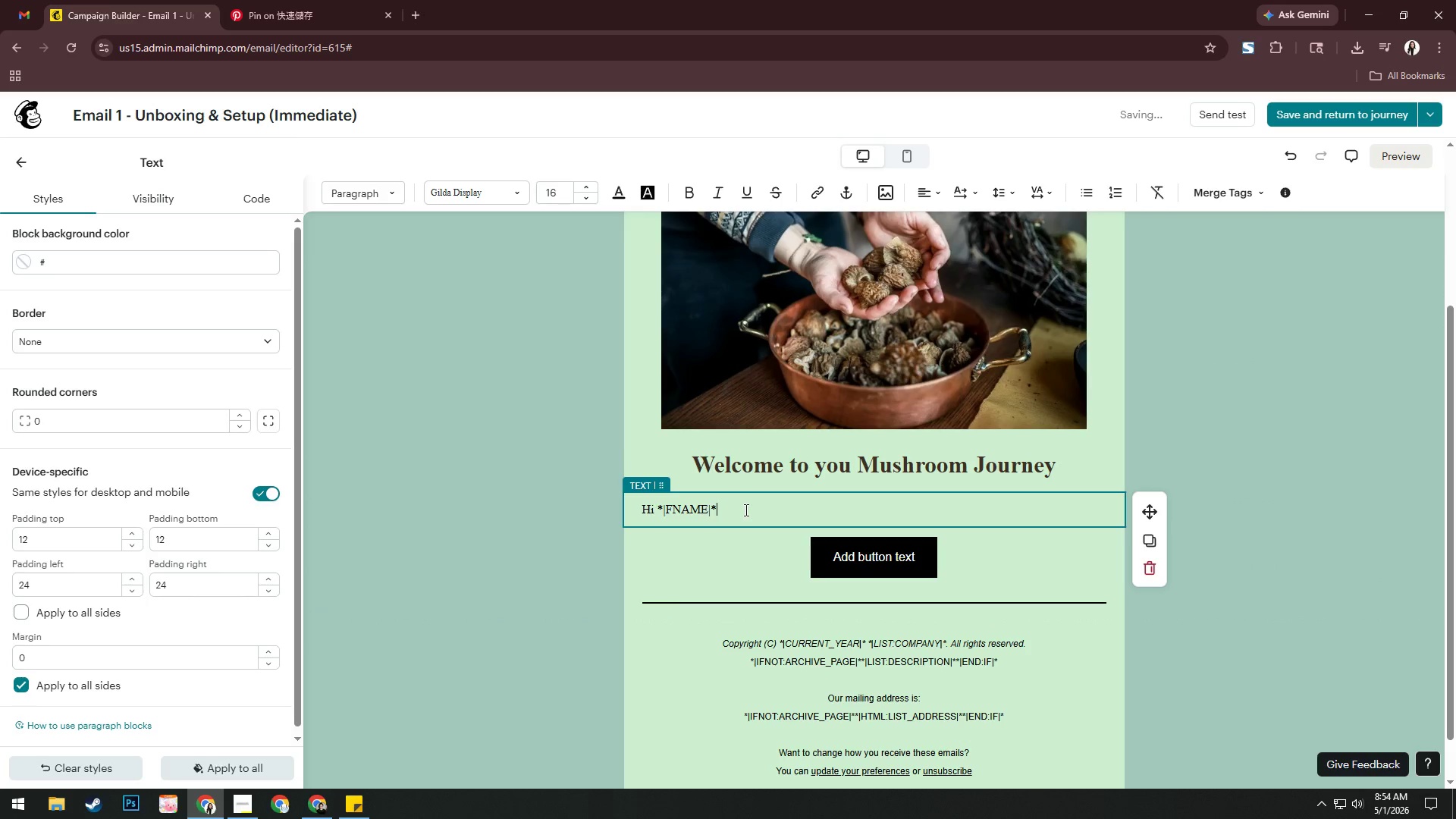 
key(Comma)
 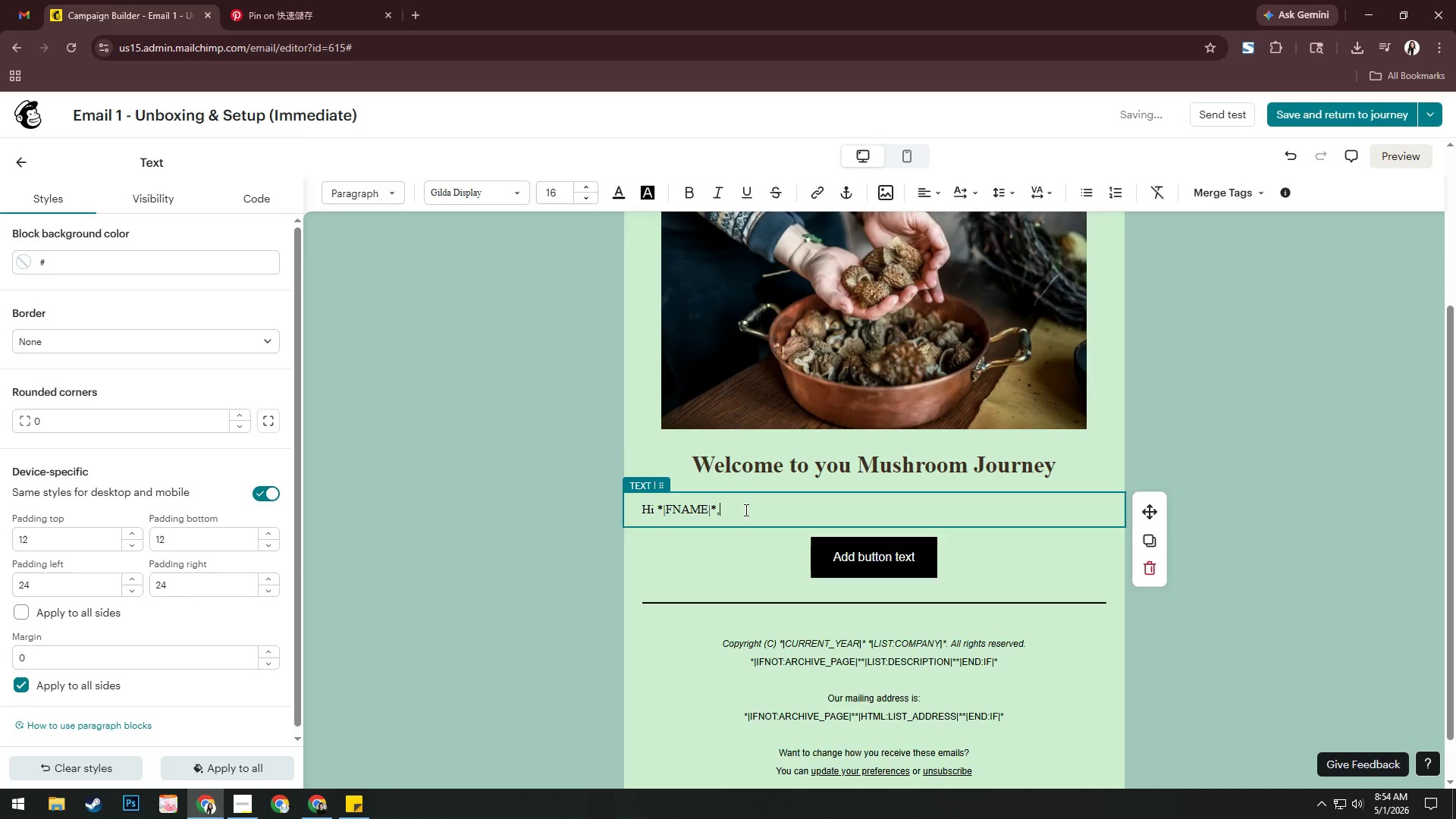 
key(Enter)
 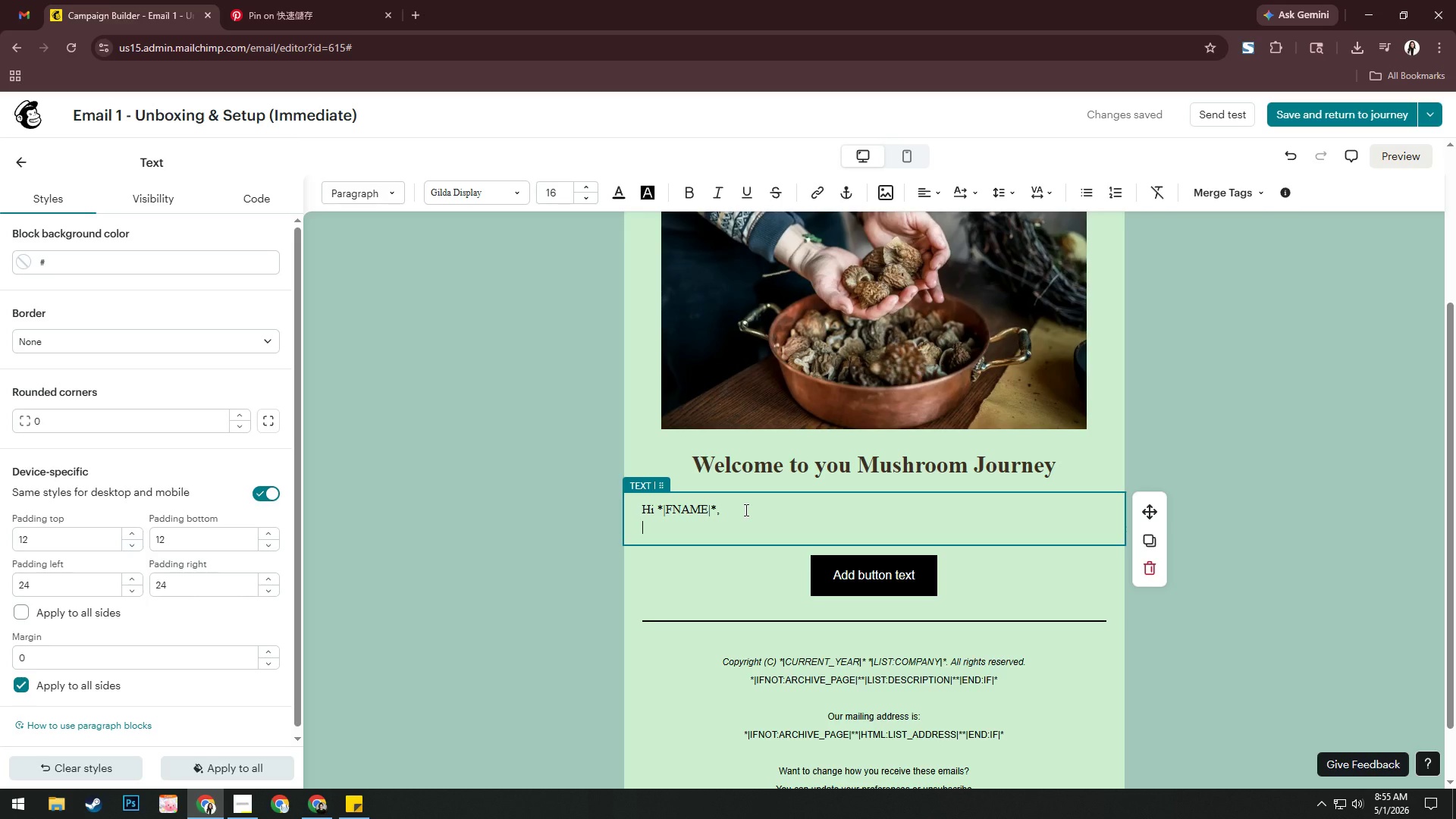 
wait(18.05)
 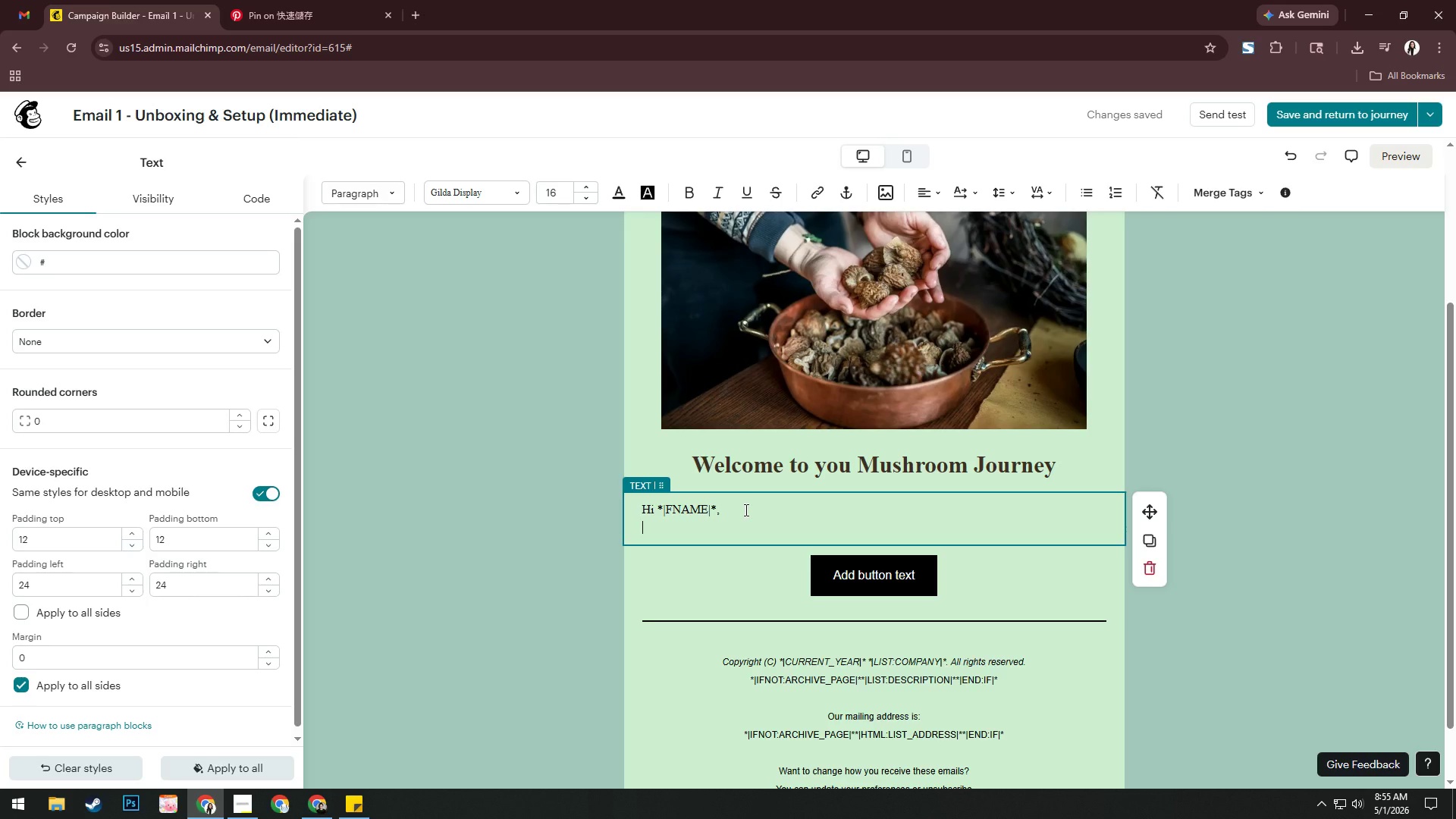 
key(Enter)
 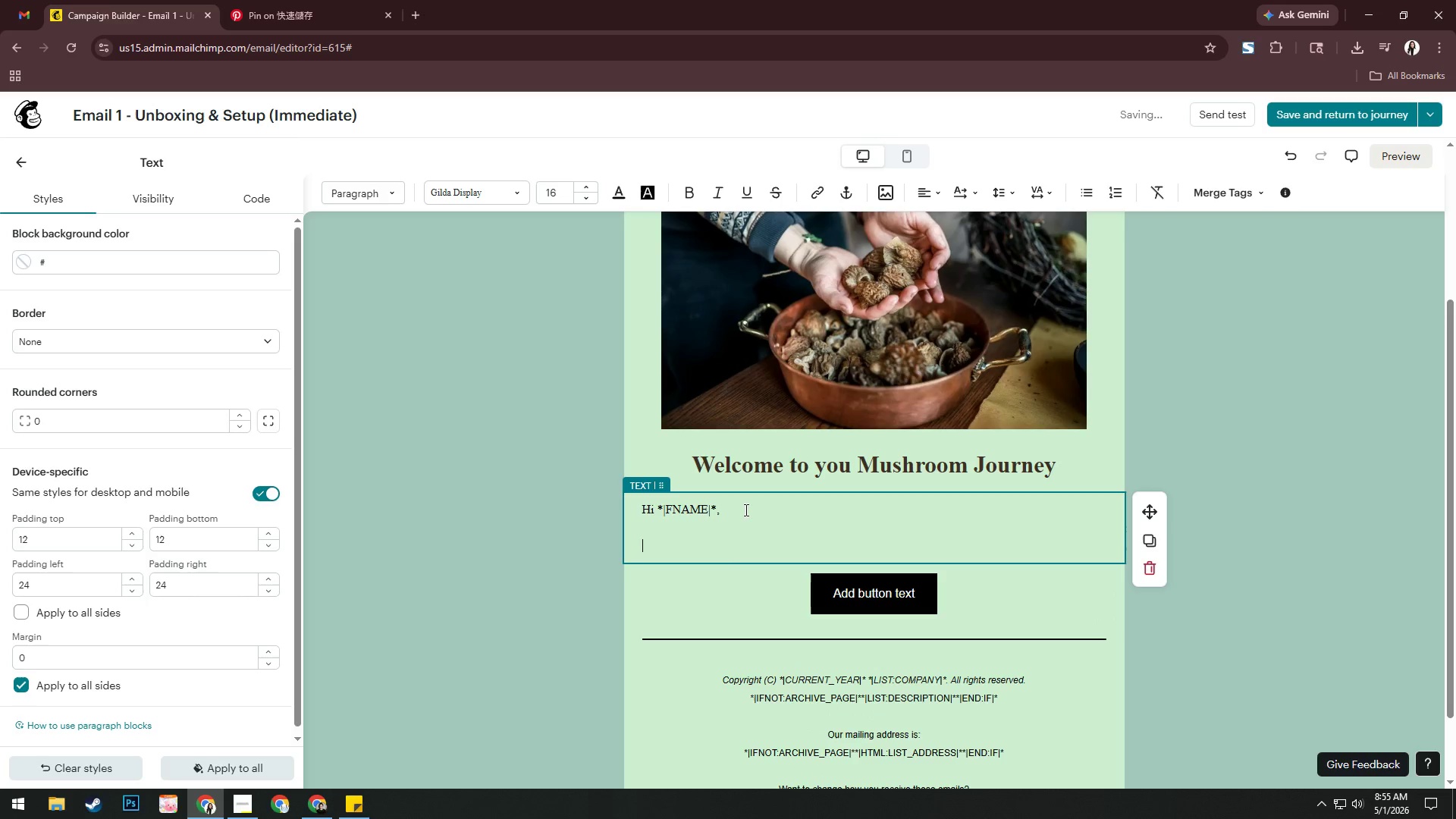 
type(Your mushroom-growing jp)
key(Backspace)
type(ounete )
key(Backspace)
key(Backspace)
key(Backspace)
type(t)
key(Backspace)
type(y st)
key(Backspace)
key(Backspace)
key(Backspace)
key(Backspace)
key(Backspace)
key(Backspace)
key(Backspace)
type(urney stay)
key(Backspace)
type(rts today)
 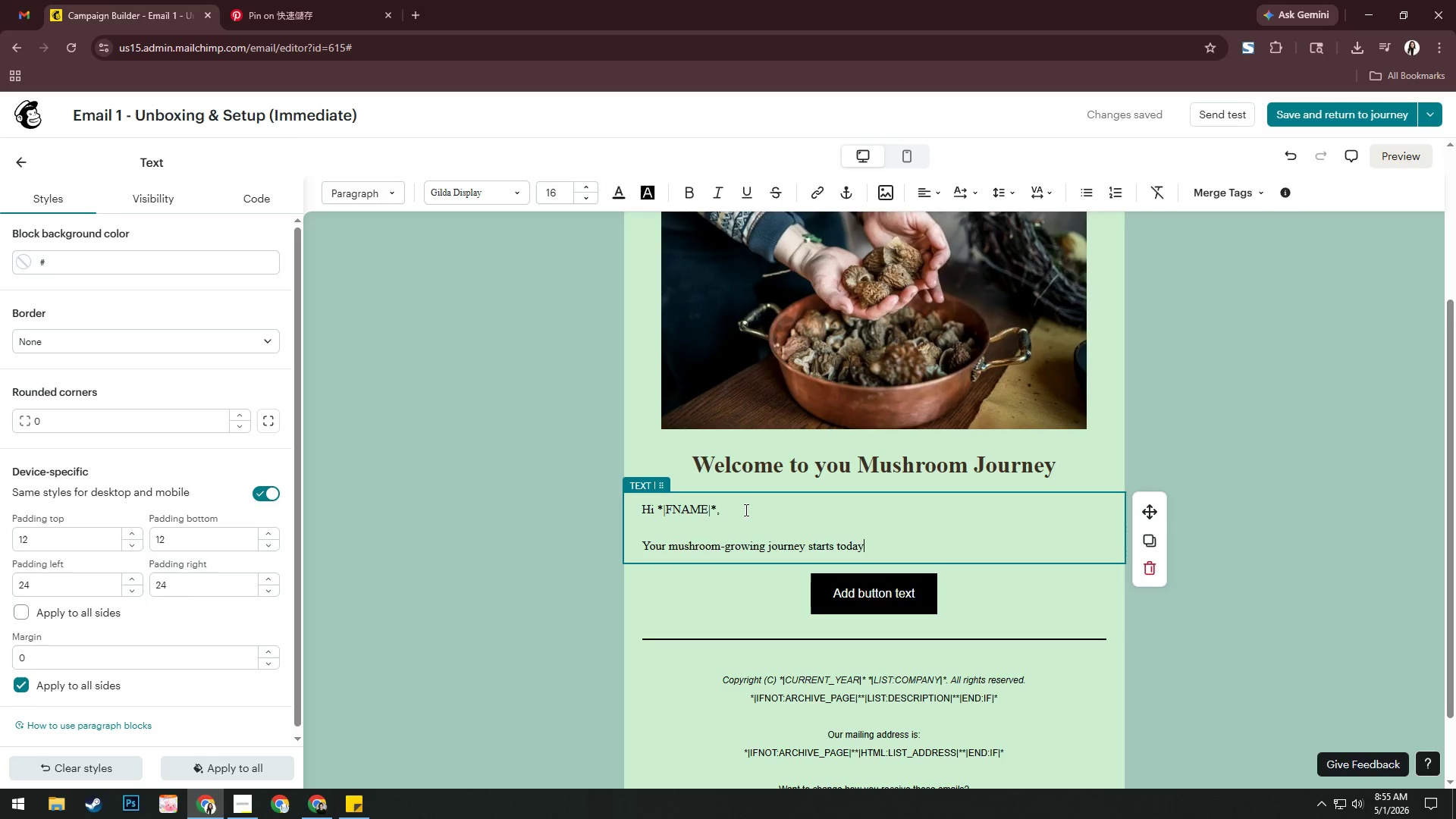 
type( and the for)
key(Backspace)
key(Backspace)
type(irst 24 hpus)
key(Backspace)
key(Backspace)
key(Backspace)
type(ours are everything.)
 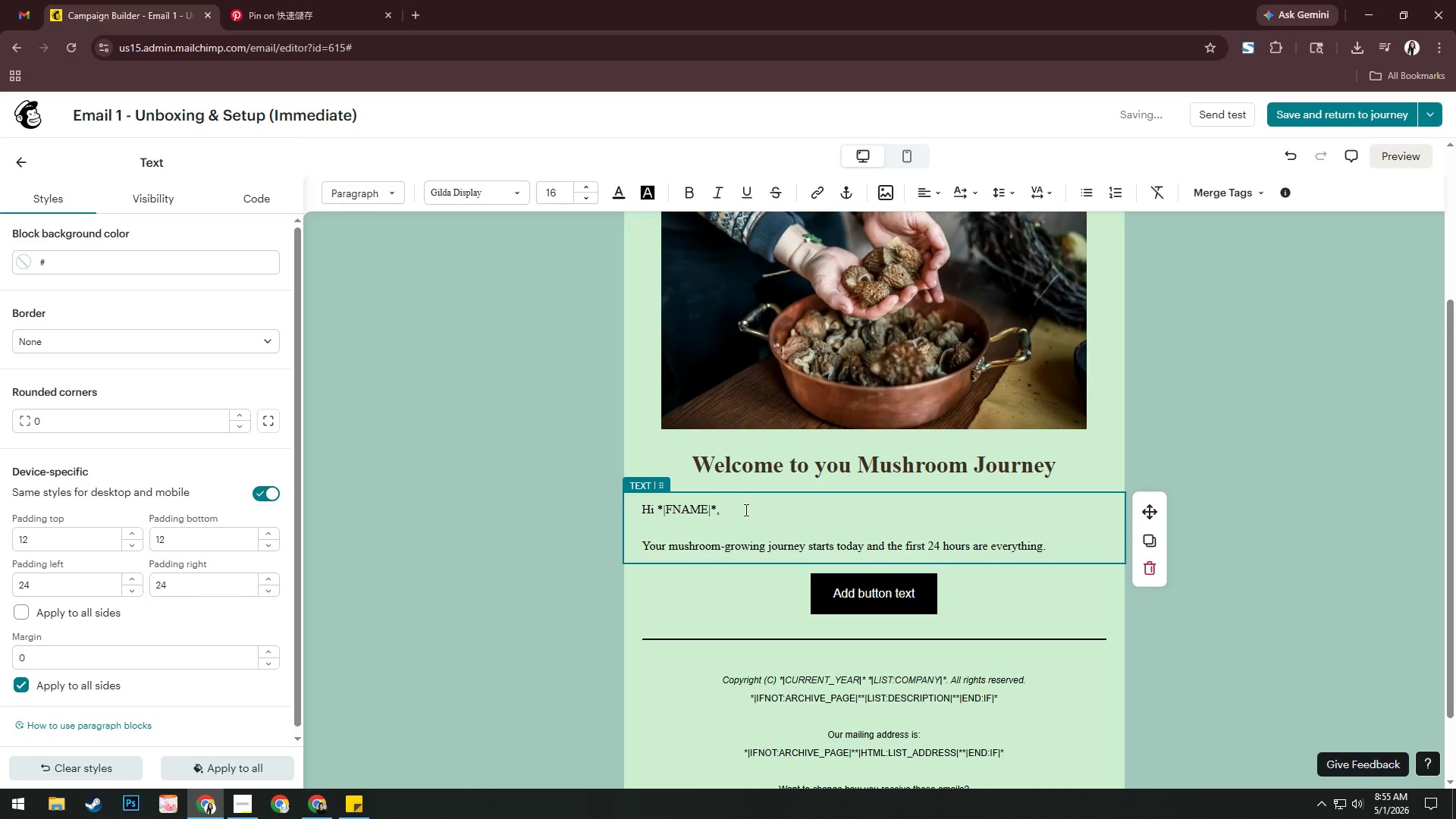 
key(Enter)
 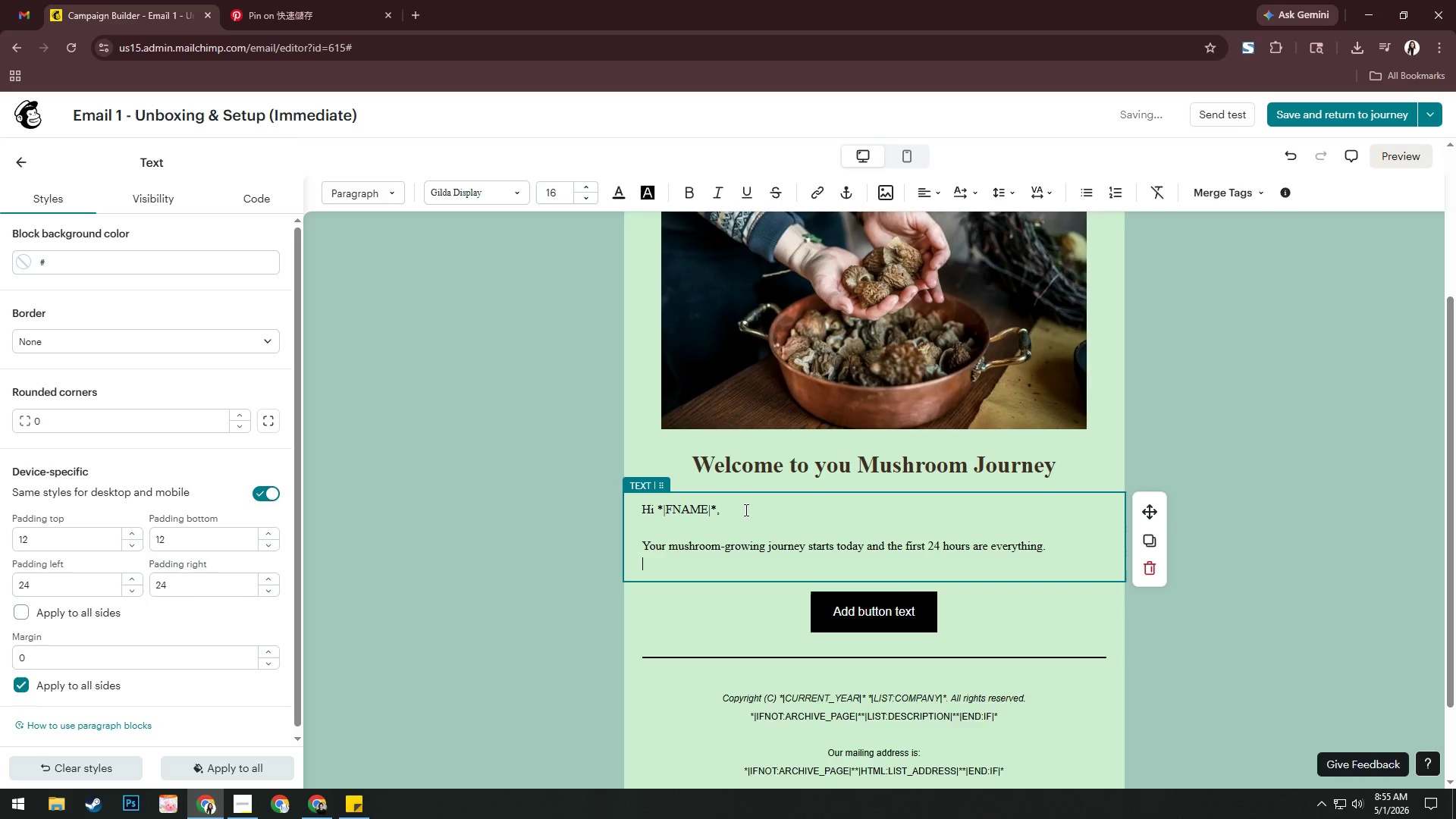 
key(Enter)
 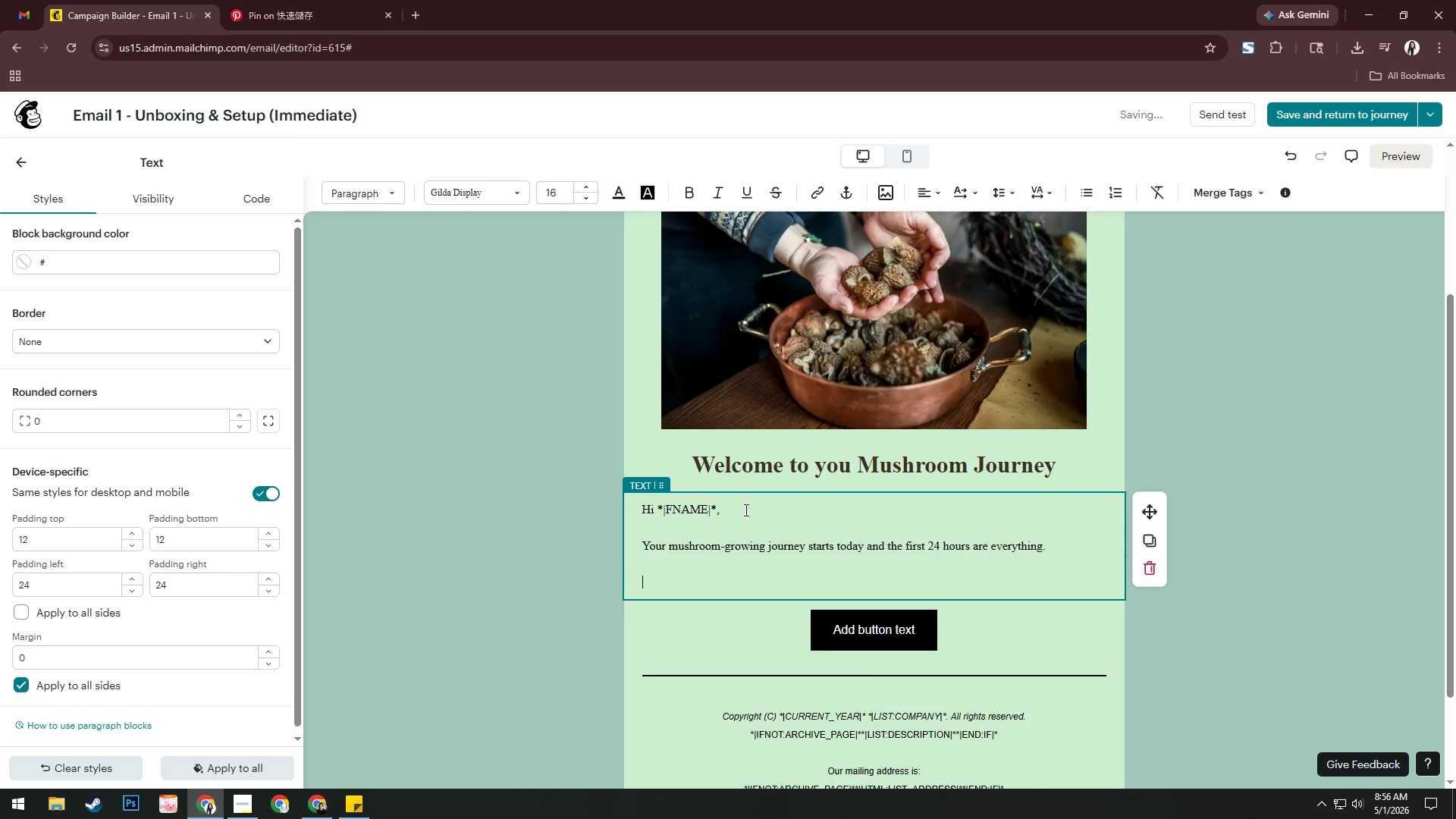 
type(Steo)
key(Backspace)
type(p -by-)
key(Backspace)
key(Backspace)
key(Backspace)
key(Backspace)
key(Backspace)
type(-by )
key(Backspace)
type(-step)
 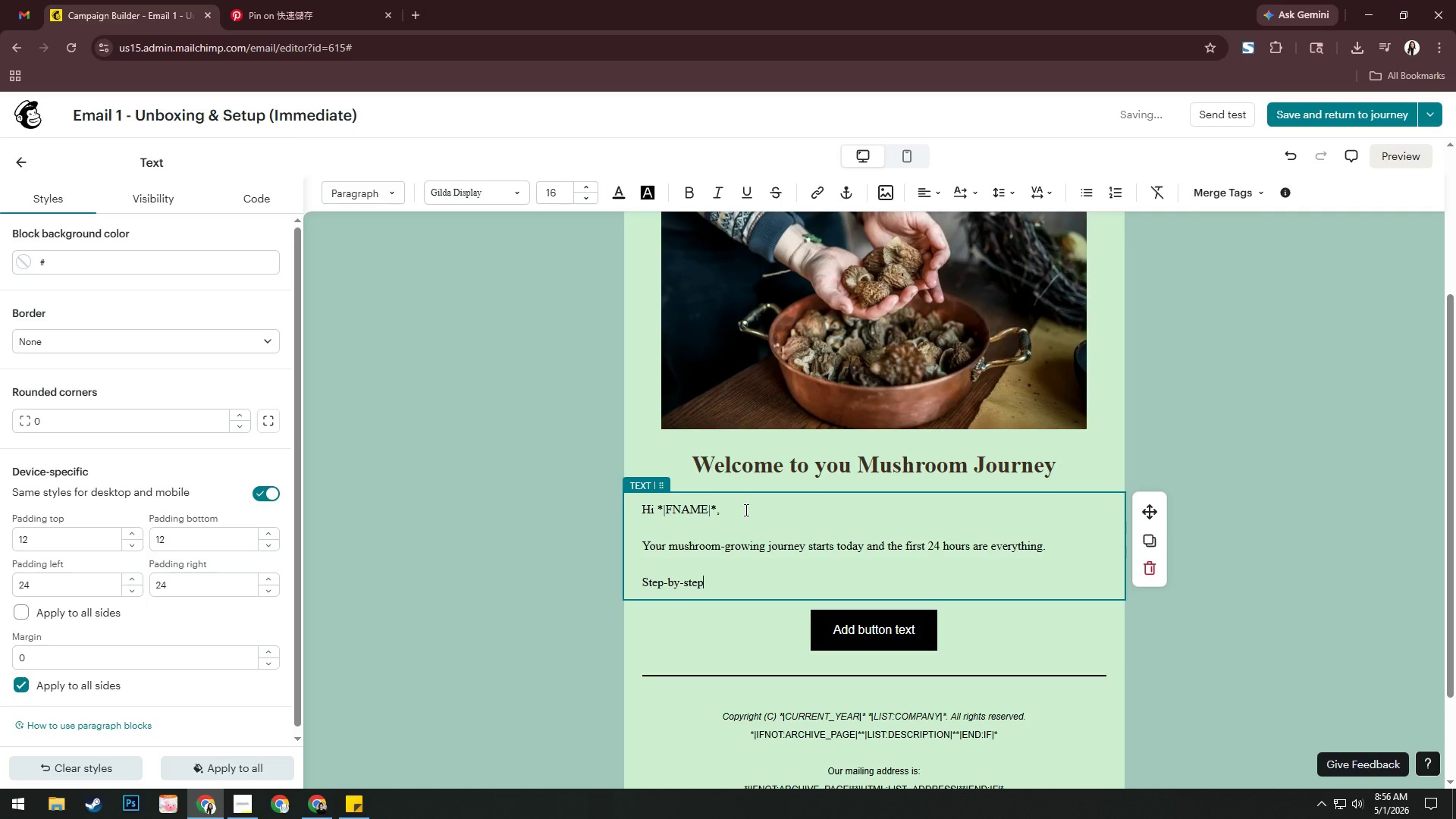 
key(Enter)
 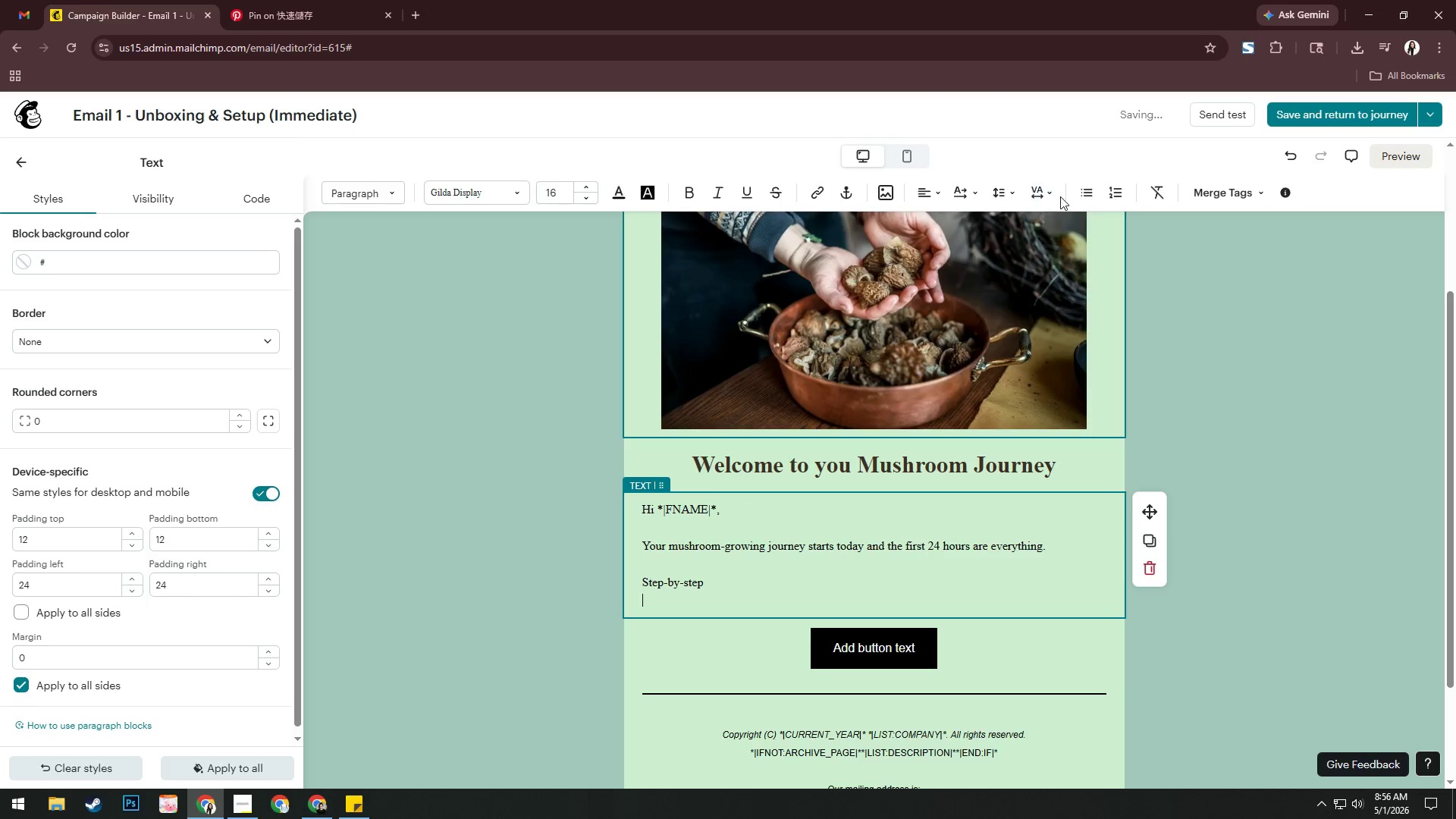 
left_click([1083, 193])
 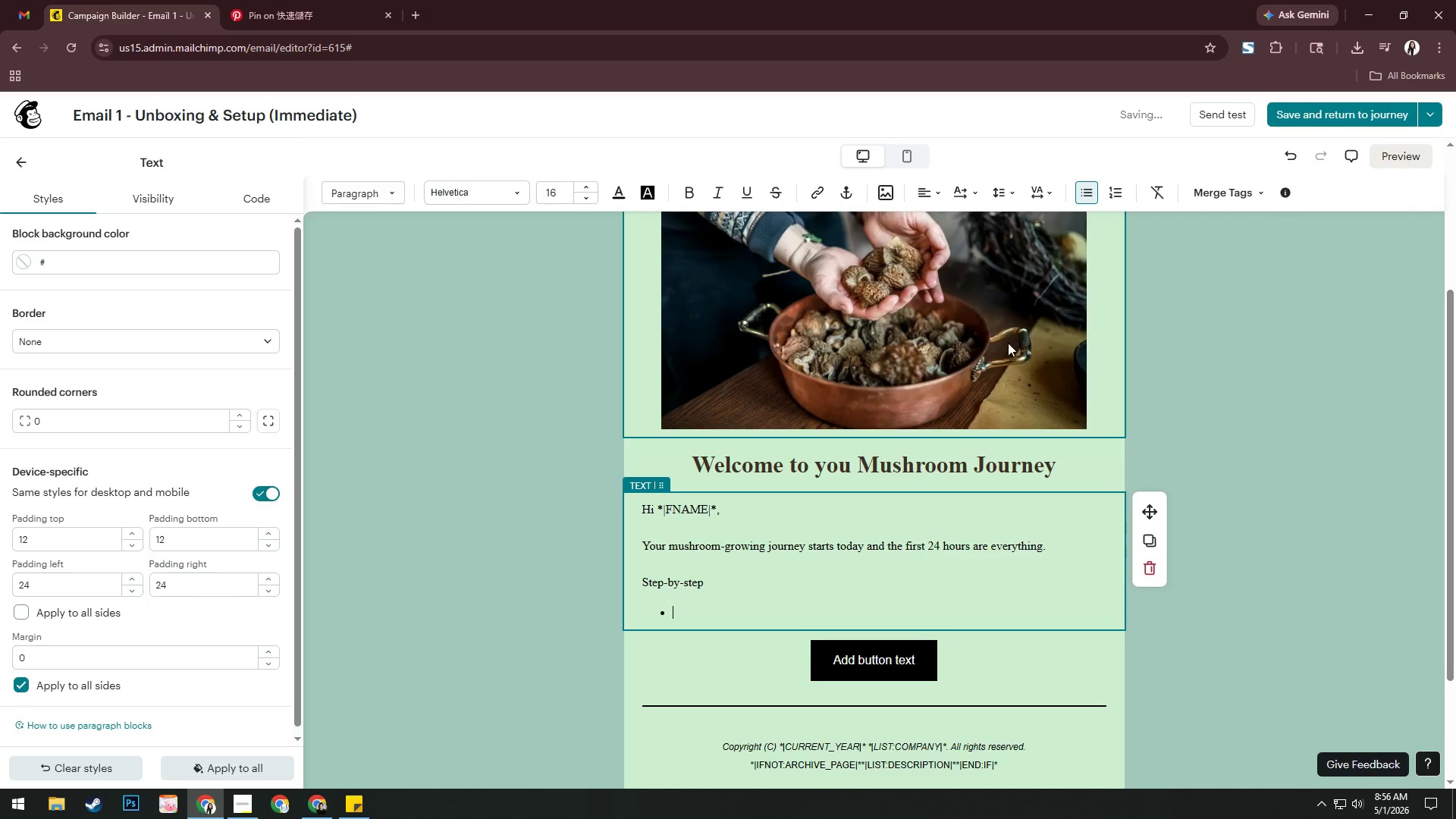 
scroll: coordinate [991, 369], scroll_direction: down, amount: 2.0
 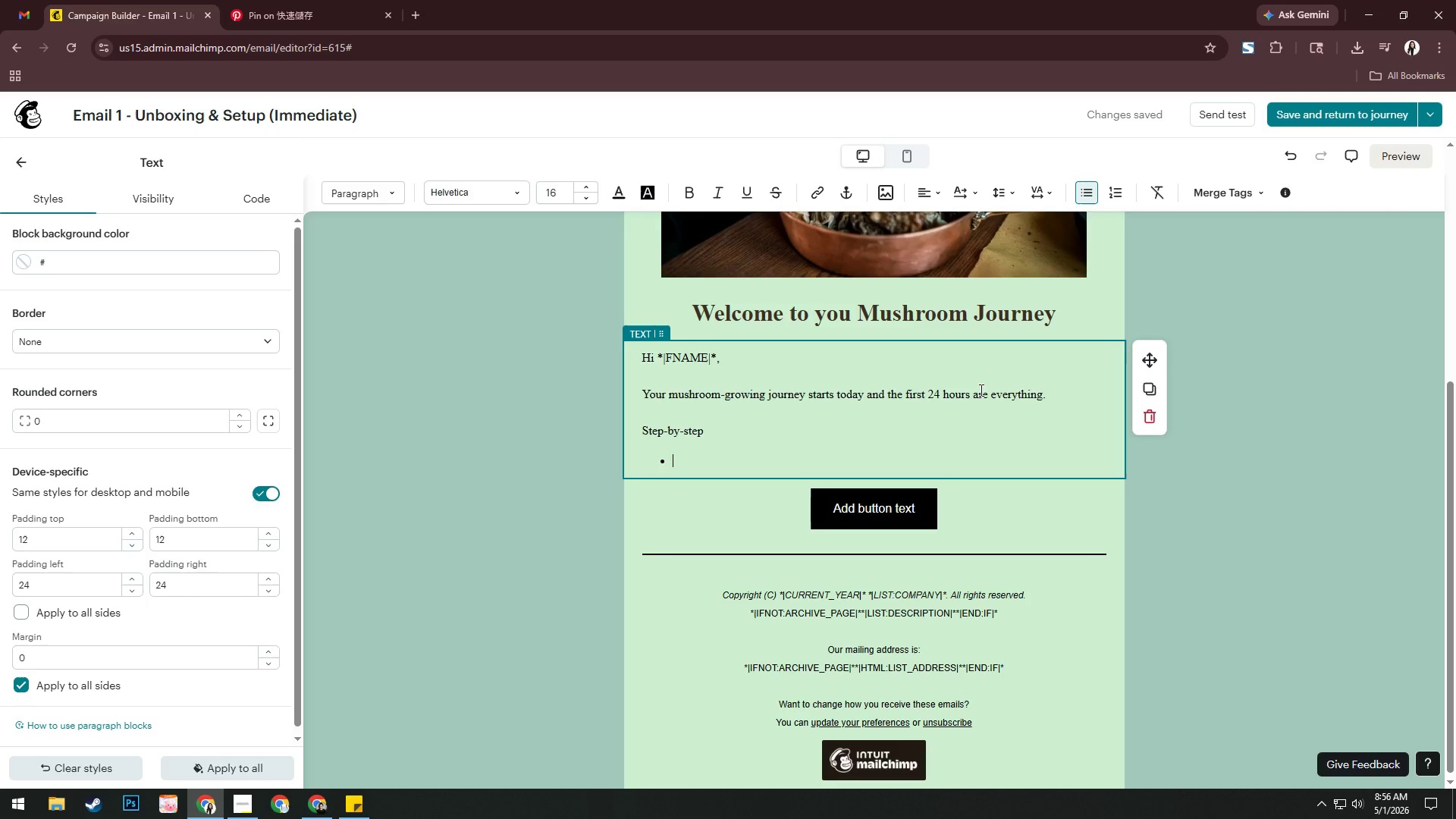 
wait(30.8)
 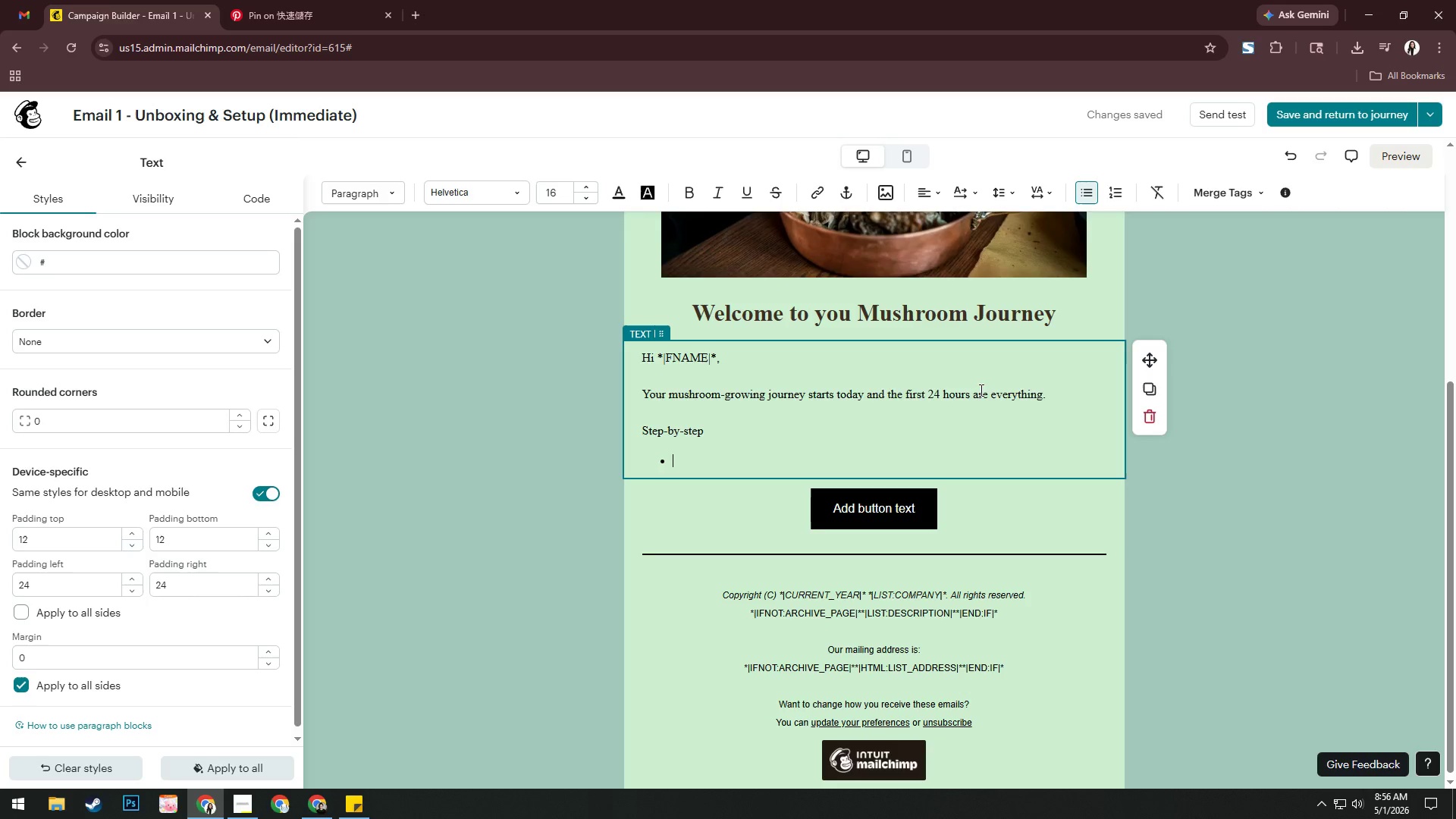 
type(Open )
key(Backspace)
key(Backspace)
key(Backspace)
key(Backspace)
key(Backspace)
 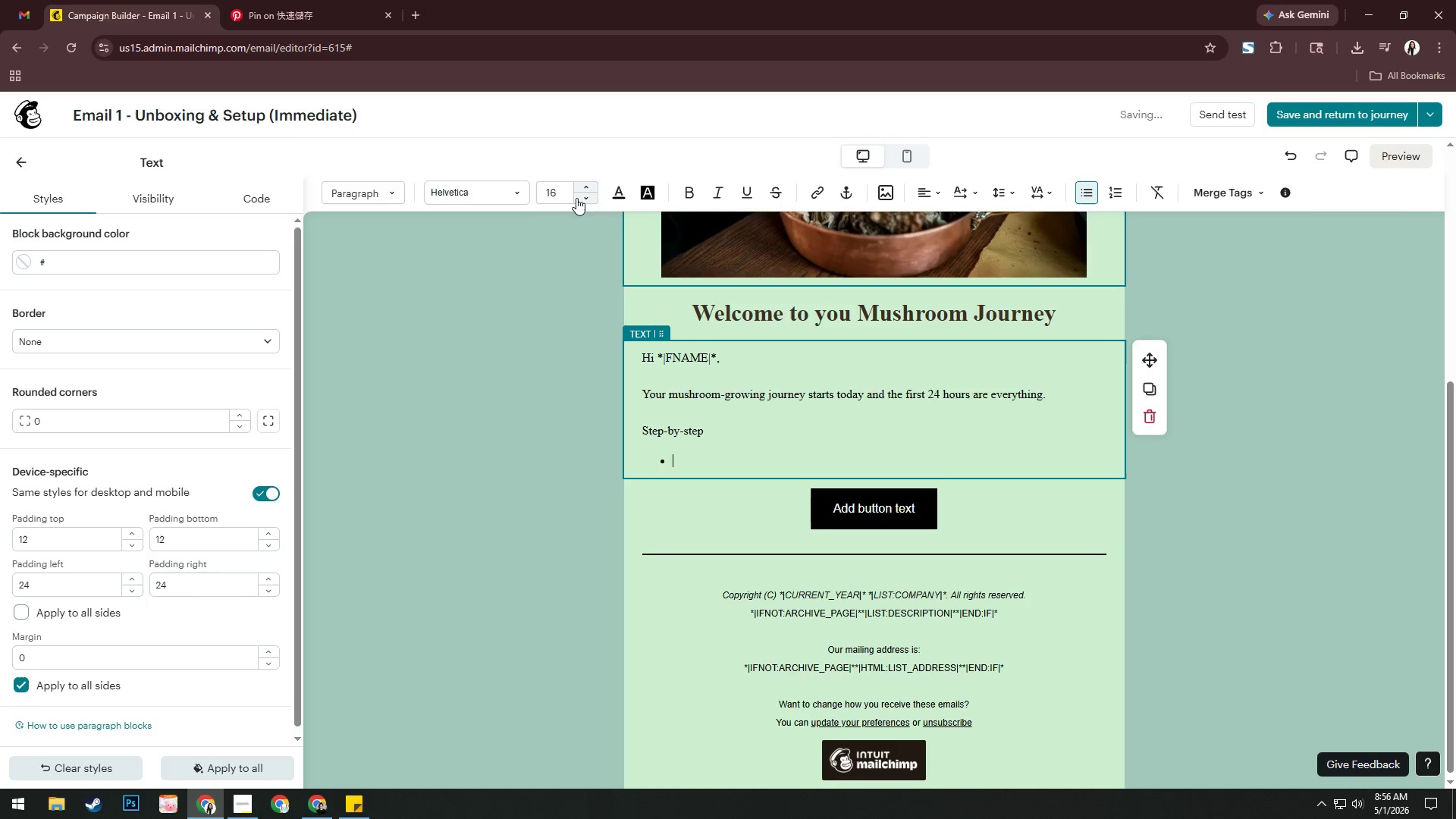 
left_click([510, 194])
 